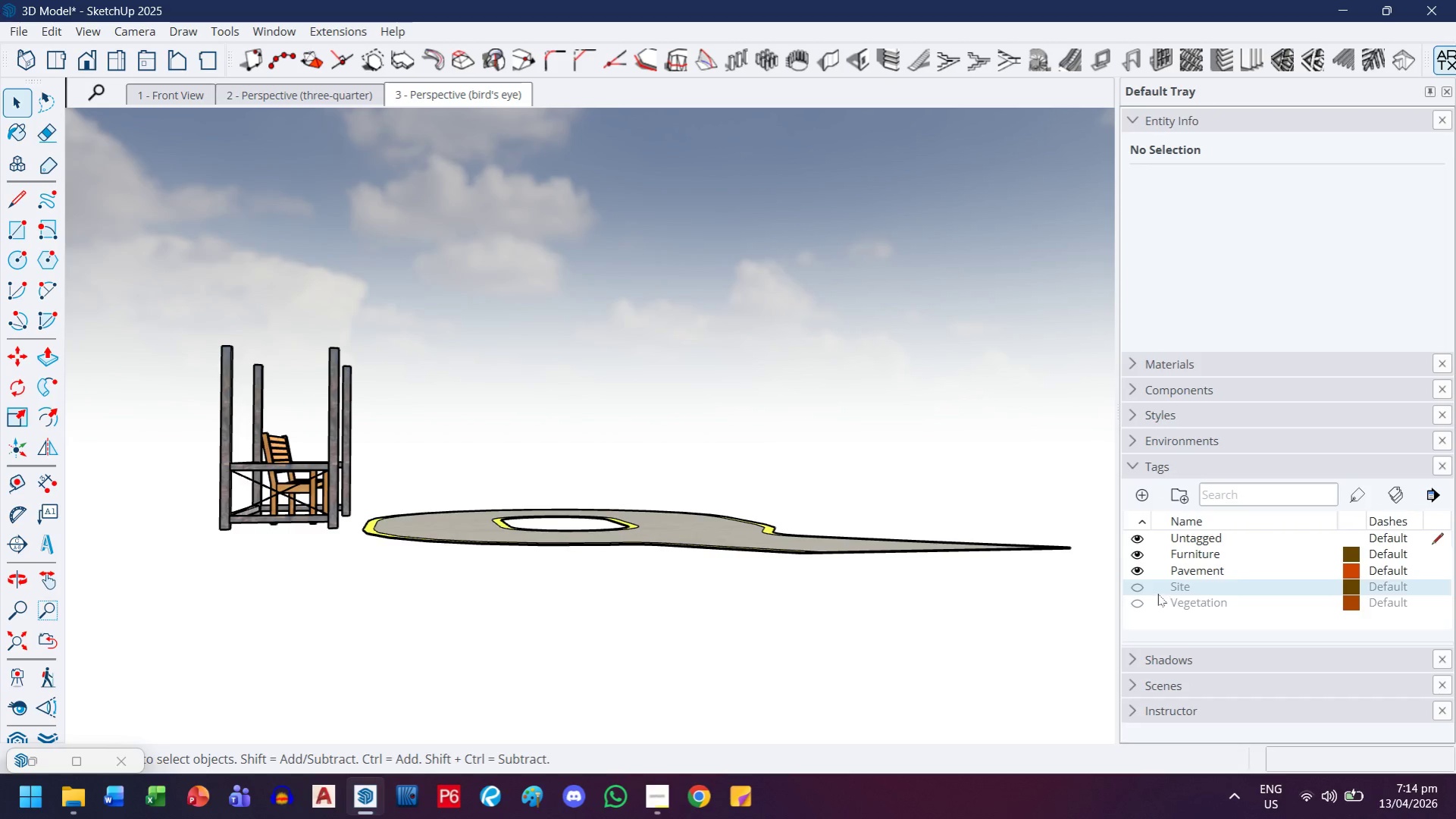 
left_click([1135, 567])
 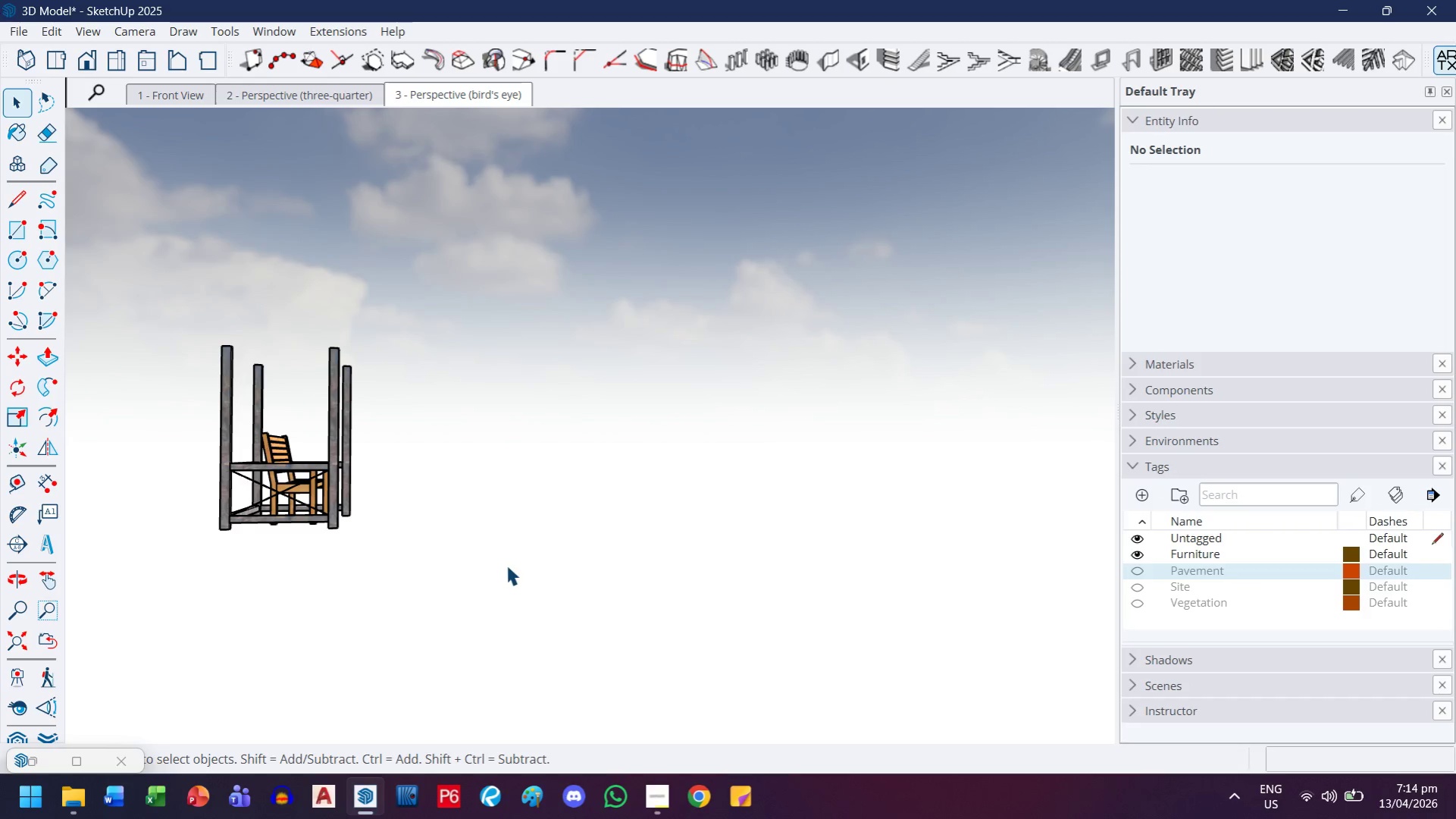 
key(H)
 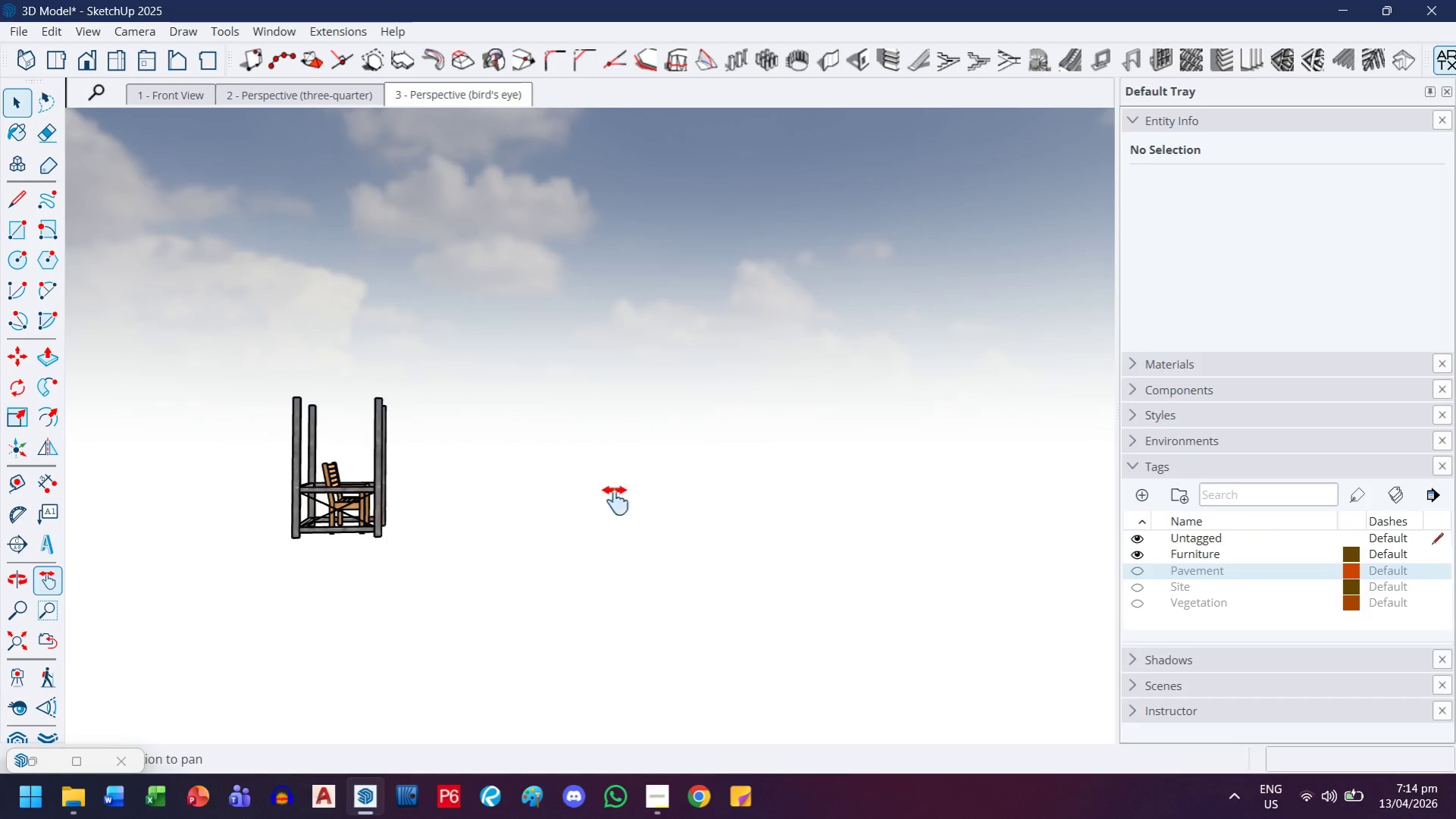 
left_click_drag(start_coordinate=[469, 532], to_coordinate=[699, 489])
 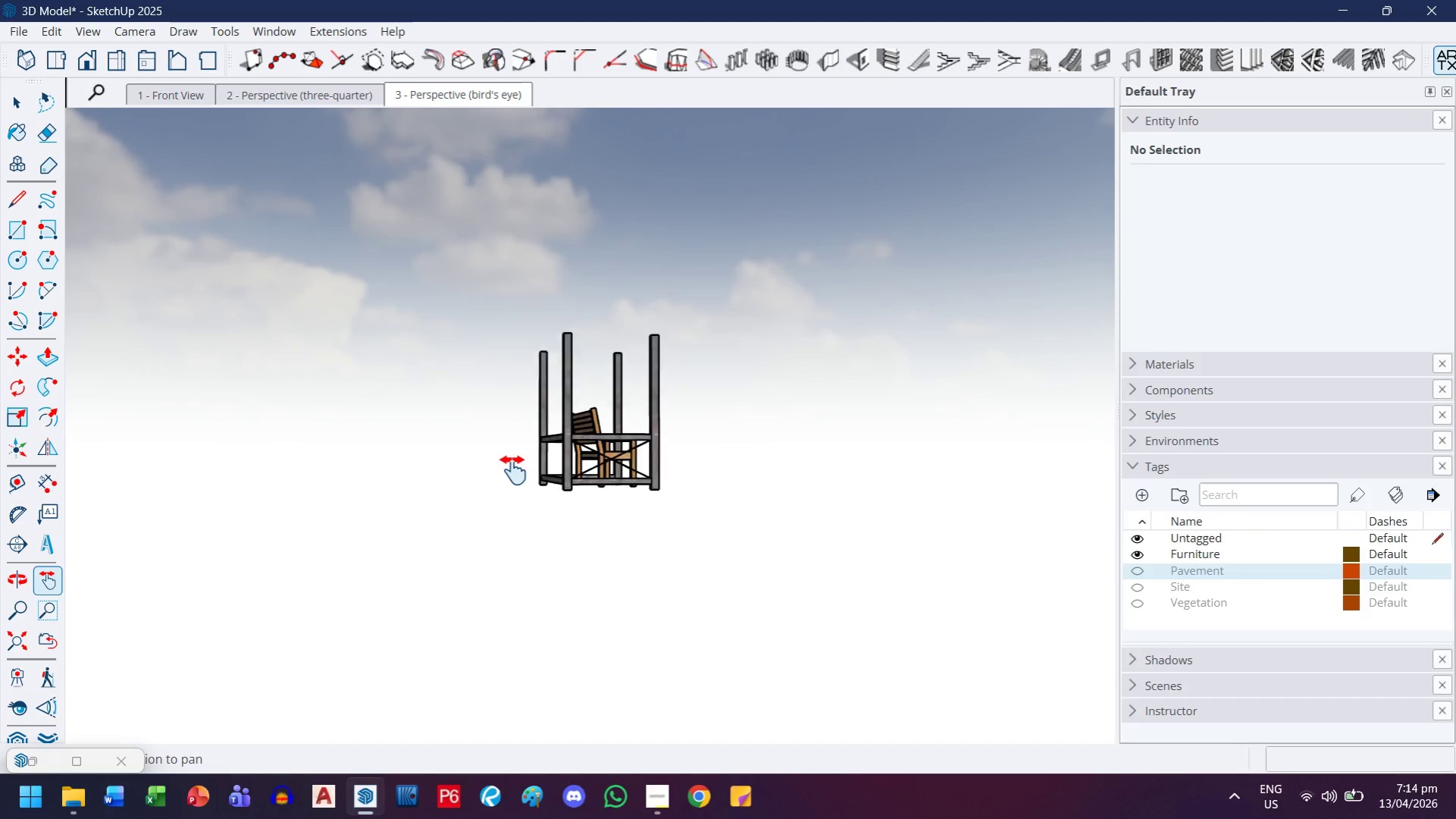 
scroll: coordinate [506, 565], scroll_direction: down, amount: 3.0
 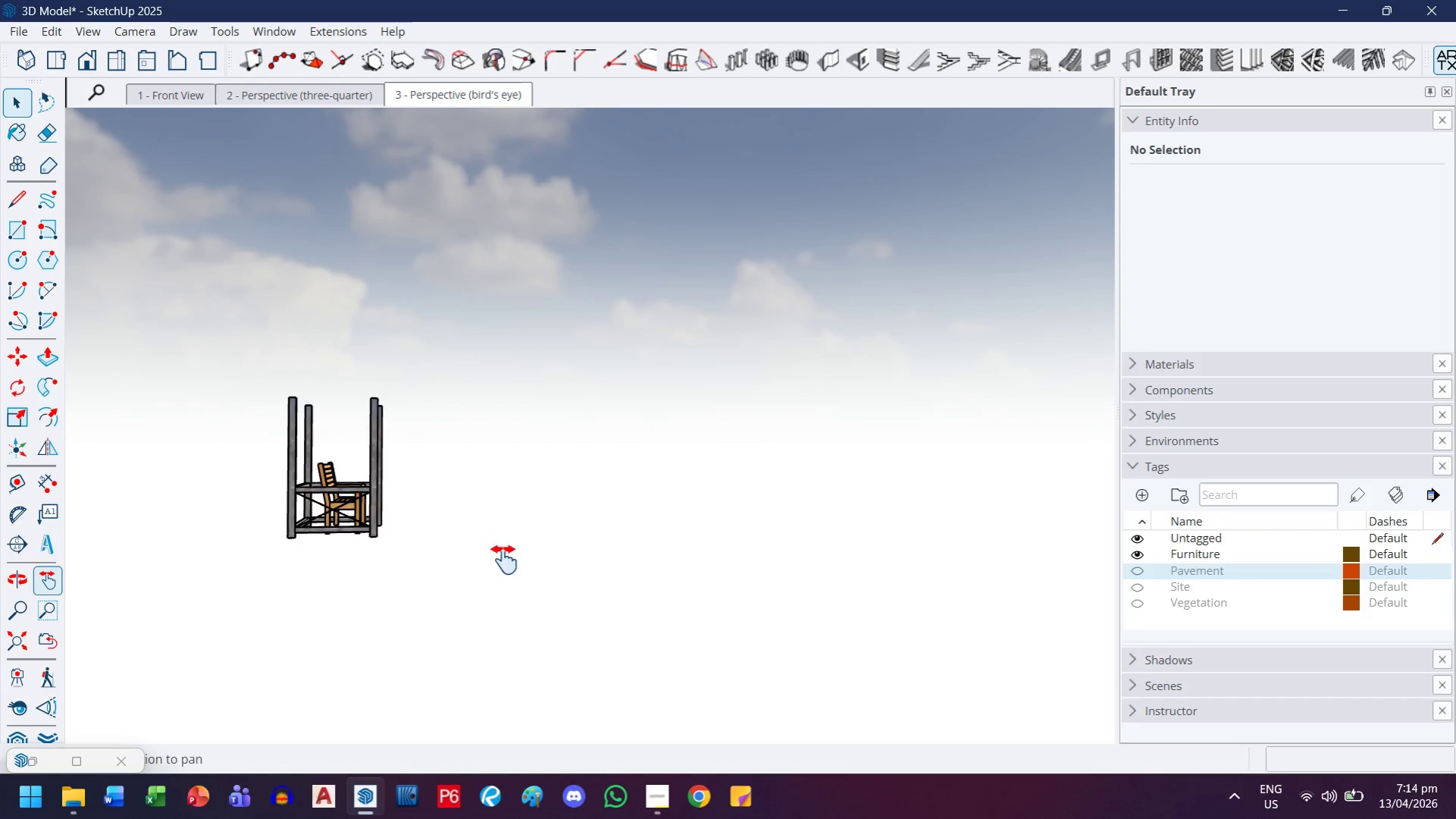 
scroll: coordinate [694, 462], scroll_direction: up, amount: 14.0
 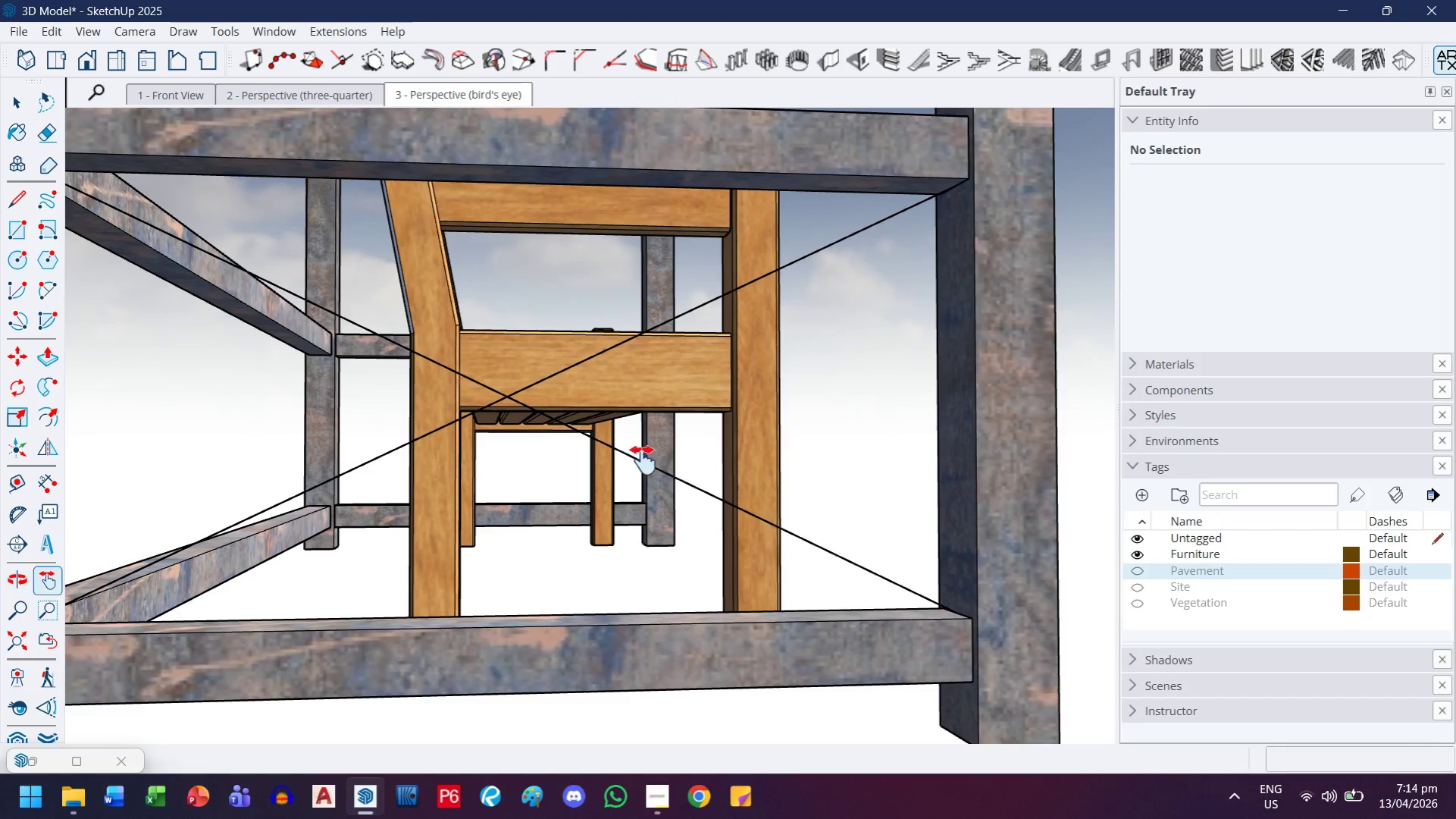 
scroll: coordinate [631, 459], scroll_direction: down, amount: 3.0
 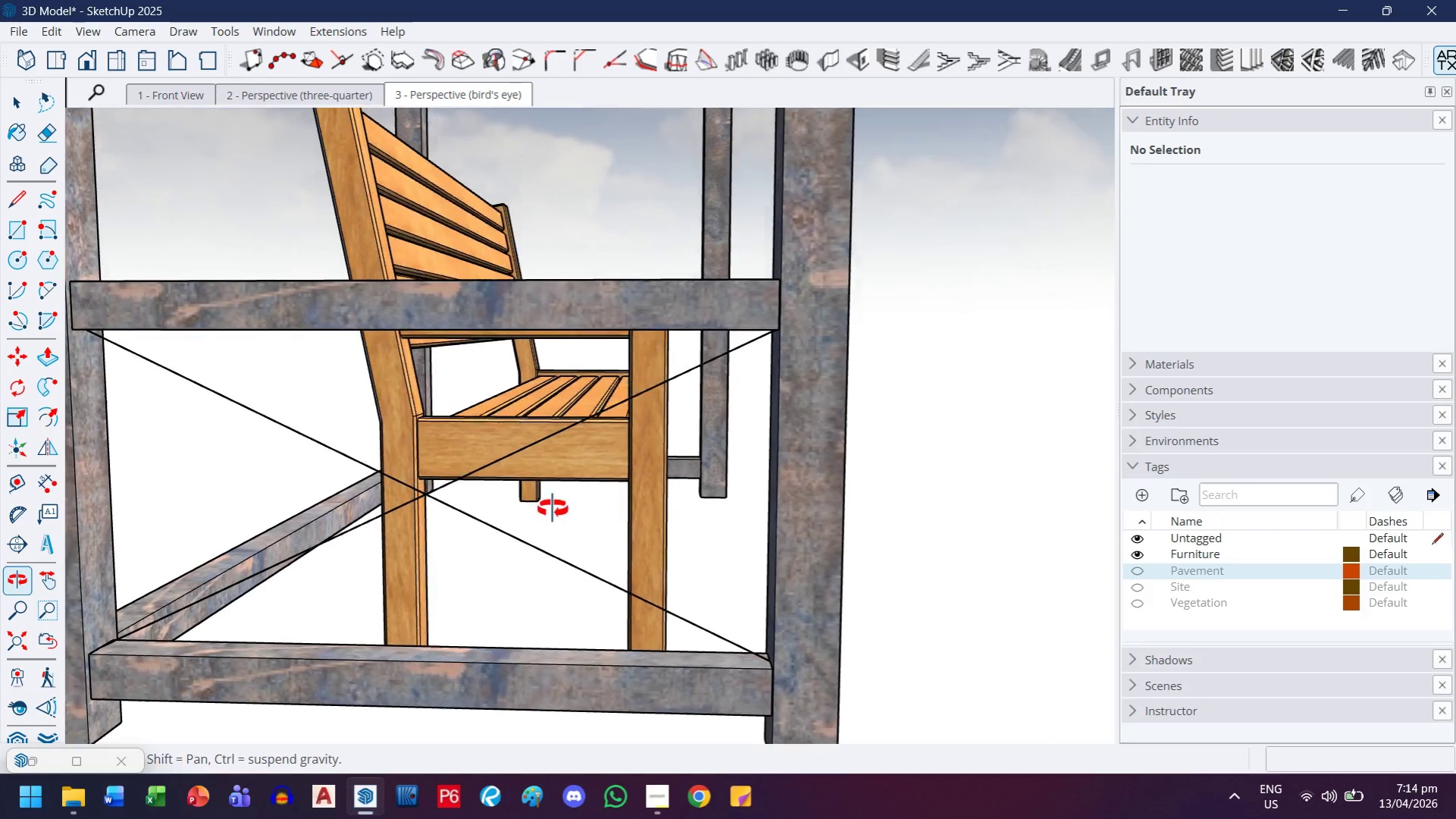 
type(lh)
 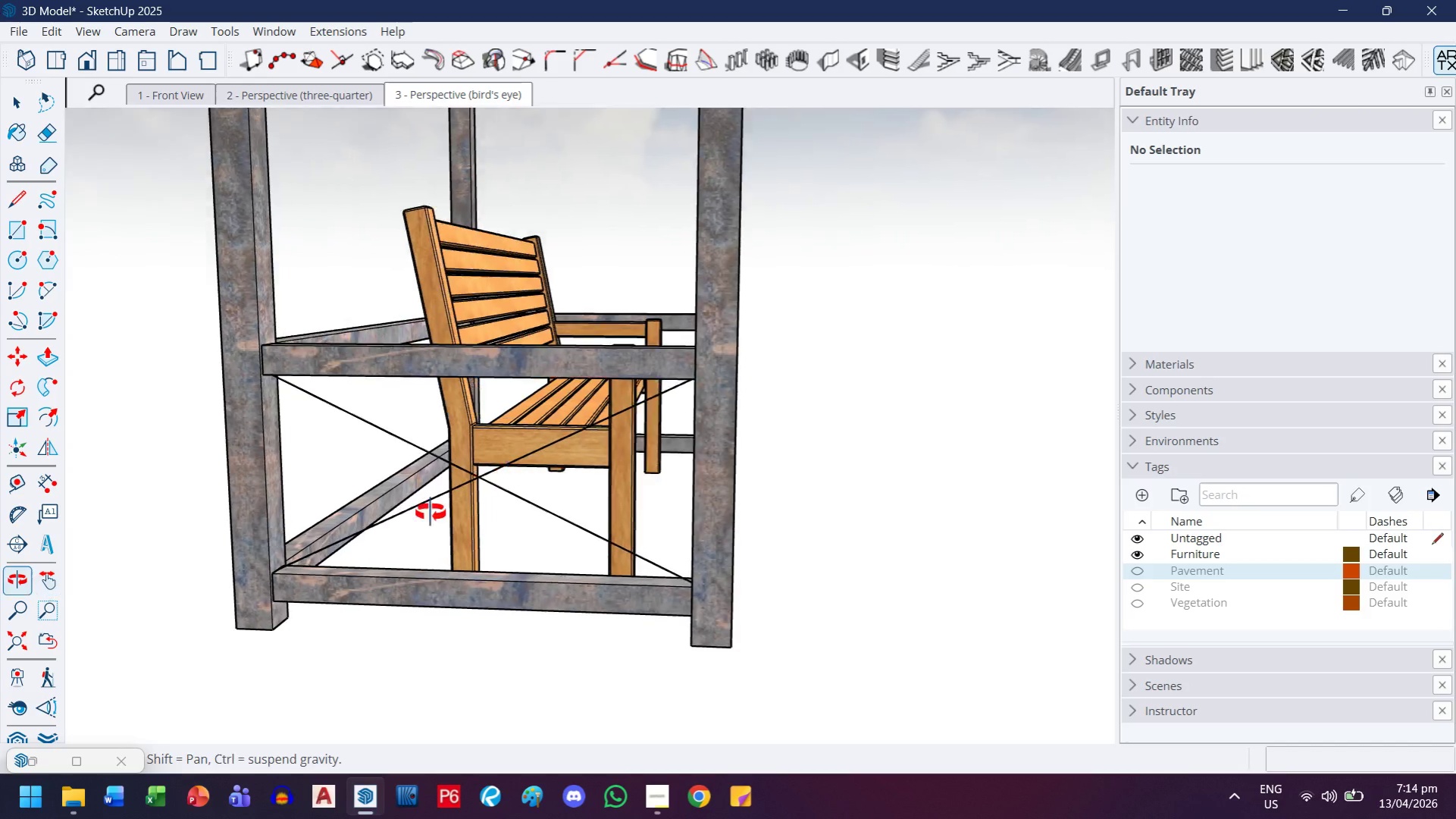 
left_click_drag(start_coordinate=[372, 519], to_coordinate=[451, 479])
 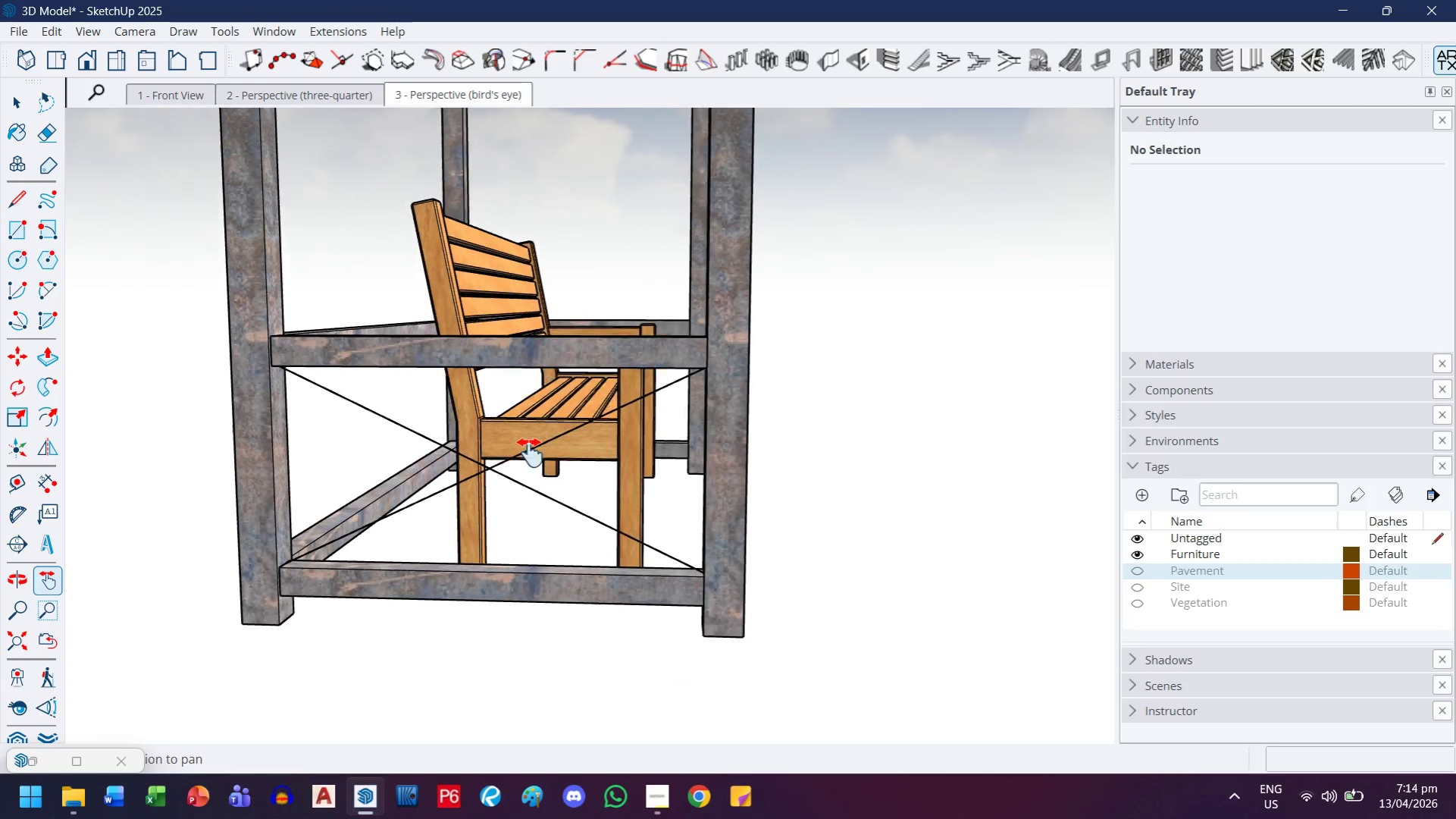 
scroll: coordinate [530, 453], scroll_direction: down, amount: 5.0
 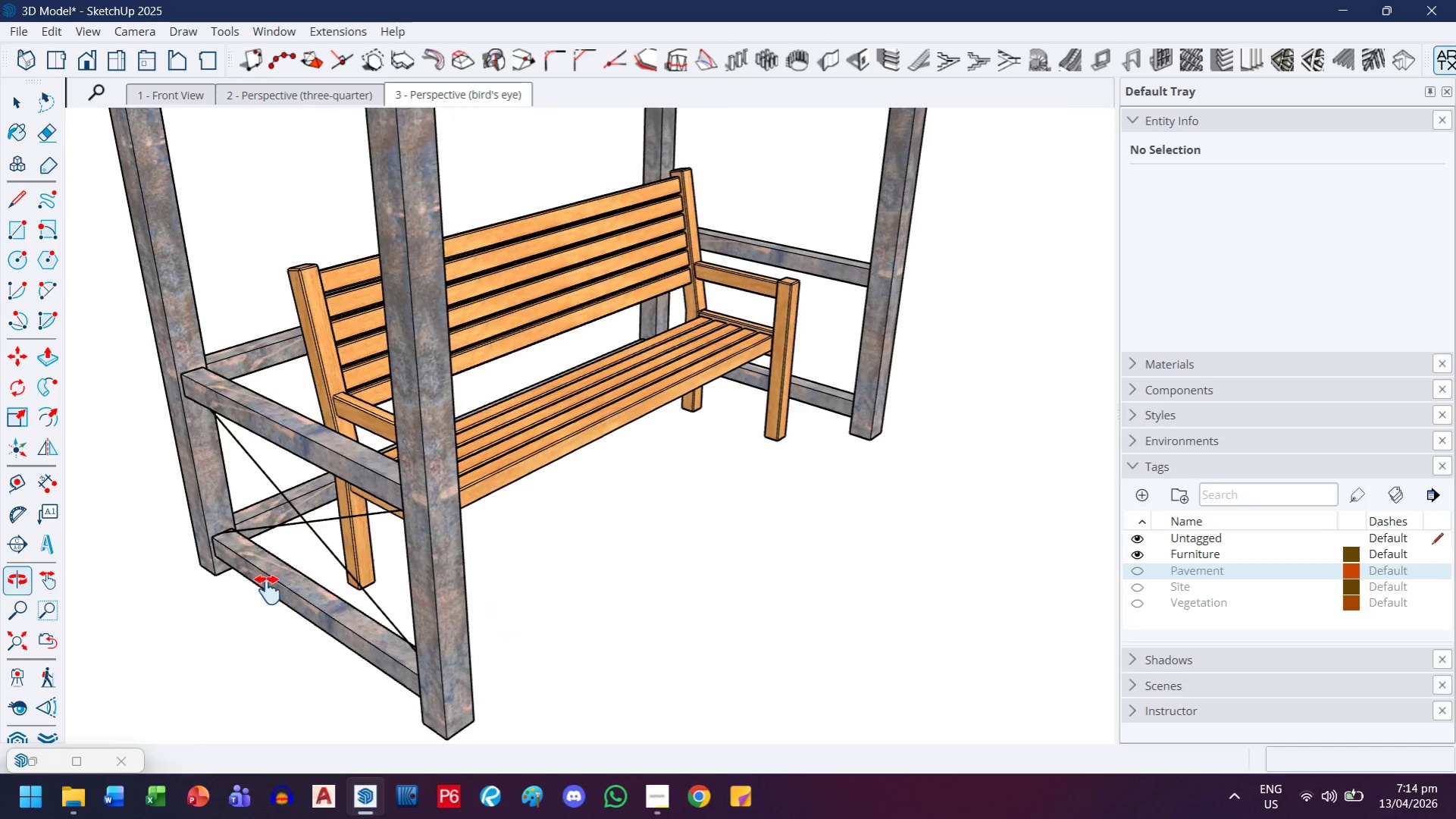 
left_click_drag(start_coordinate=[268, 587], to_coordinate=[520, 496])
 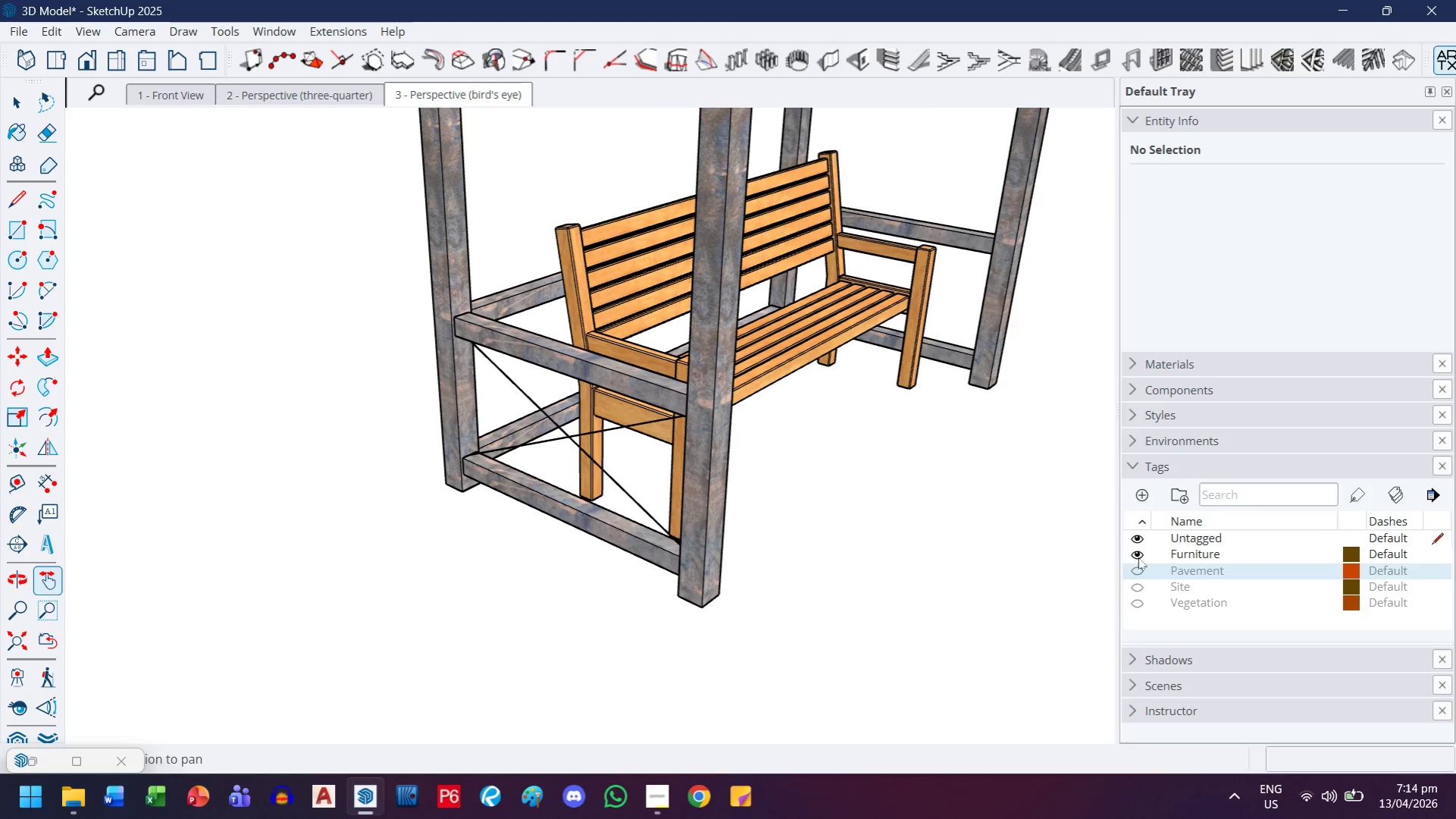 
scroll: coordinate [268, 589], scroll_direction: down, amount: 2.0
 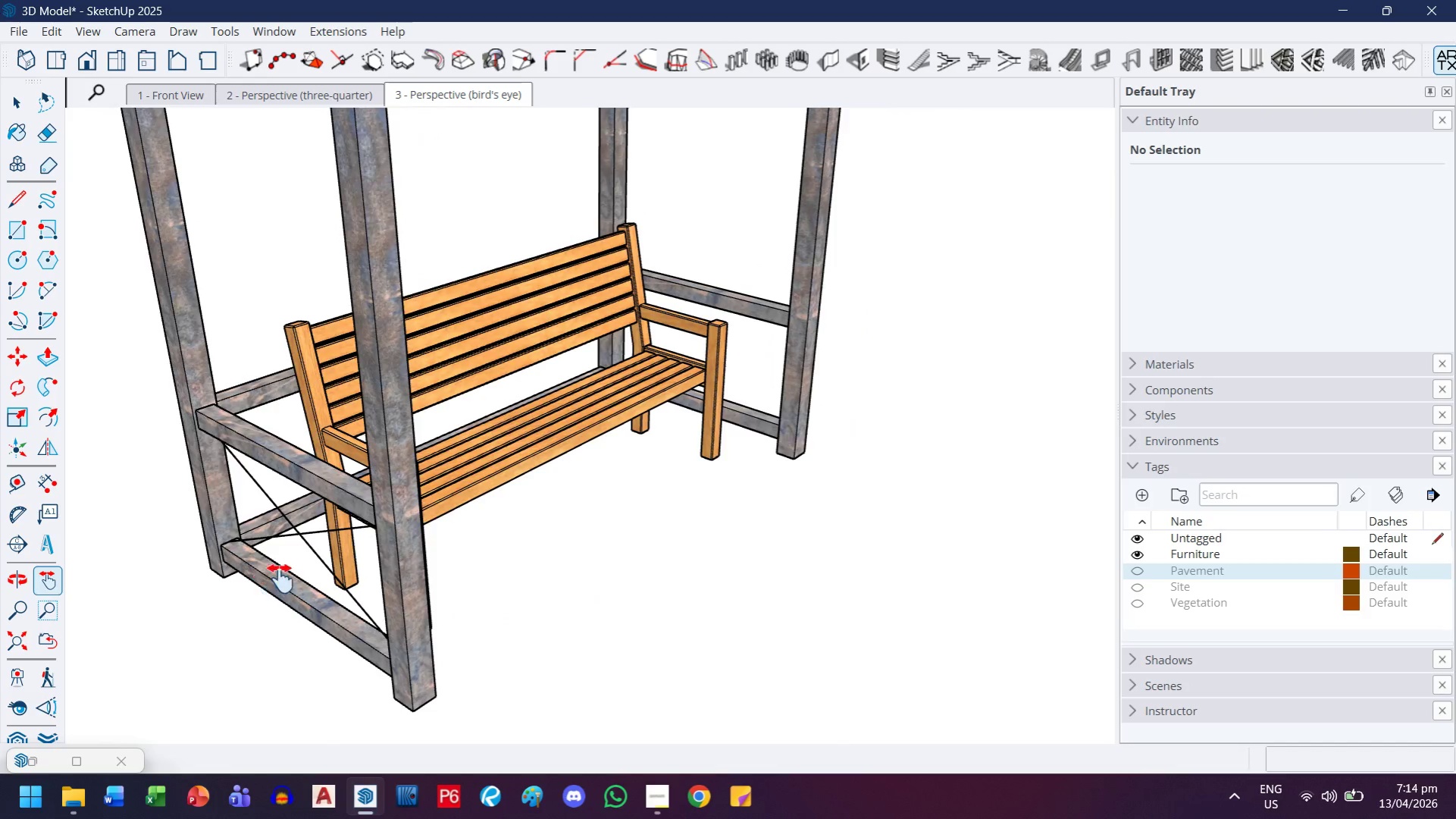 
left_click([1138, 553])
 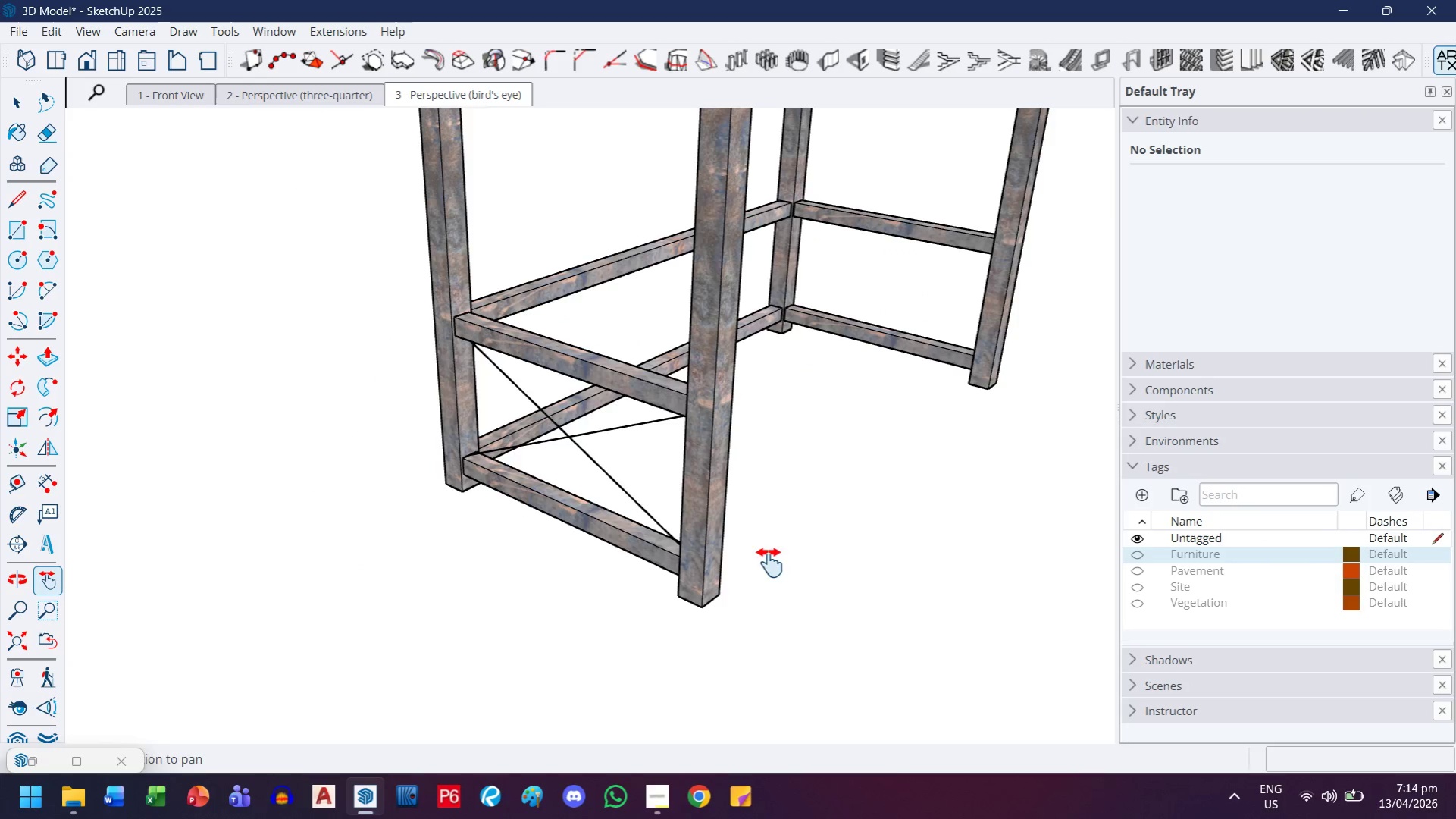 
scroll: coordinate [753, 561], scroll_direction: down, amount: 1.0
 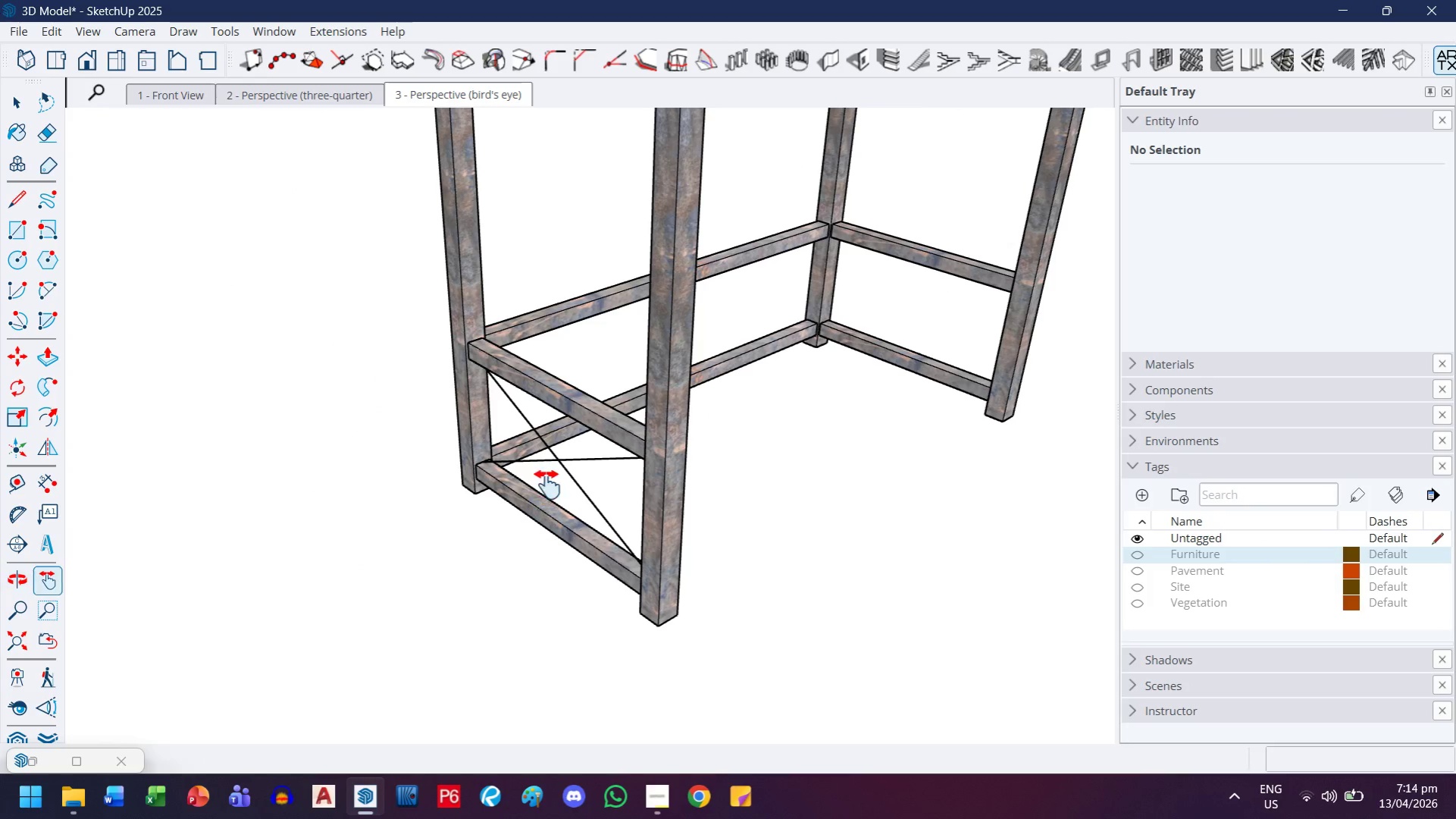 
key(Escape)
 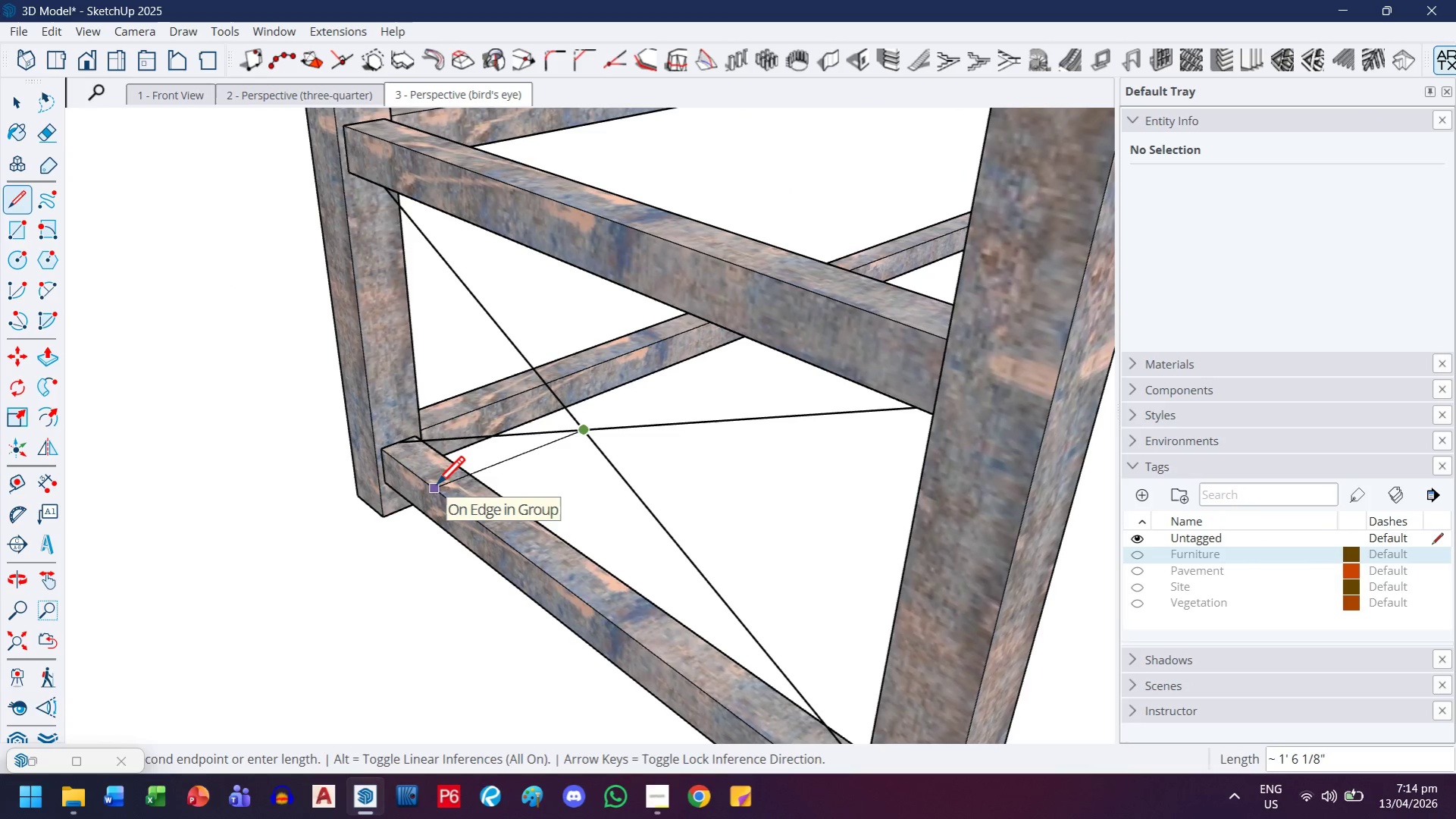 
scroll: coordinate [541, 482], scroll_direction: up, amount: 7.0
 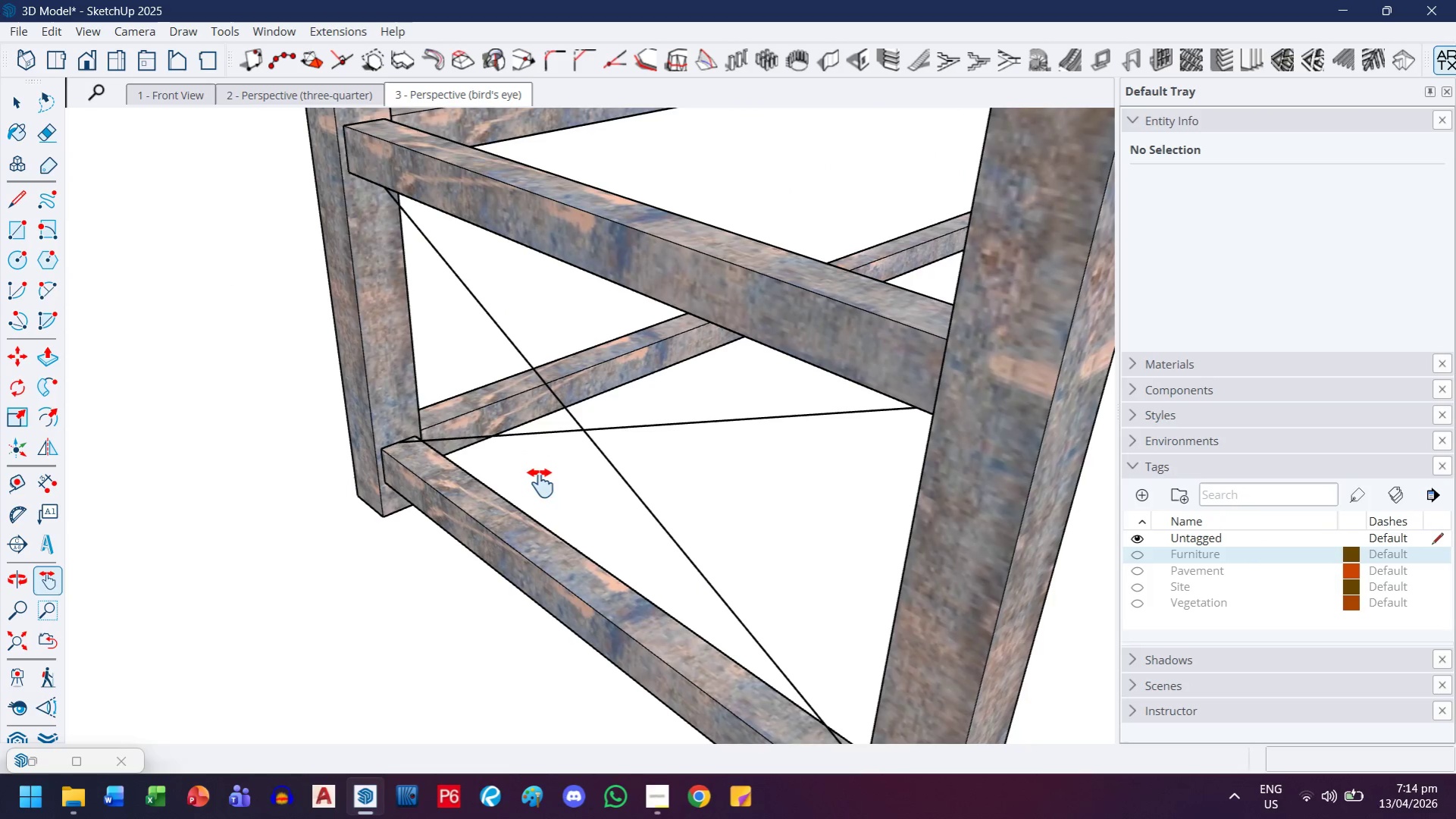 
key(ArrowLeft)
 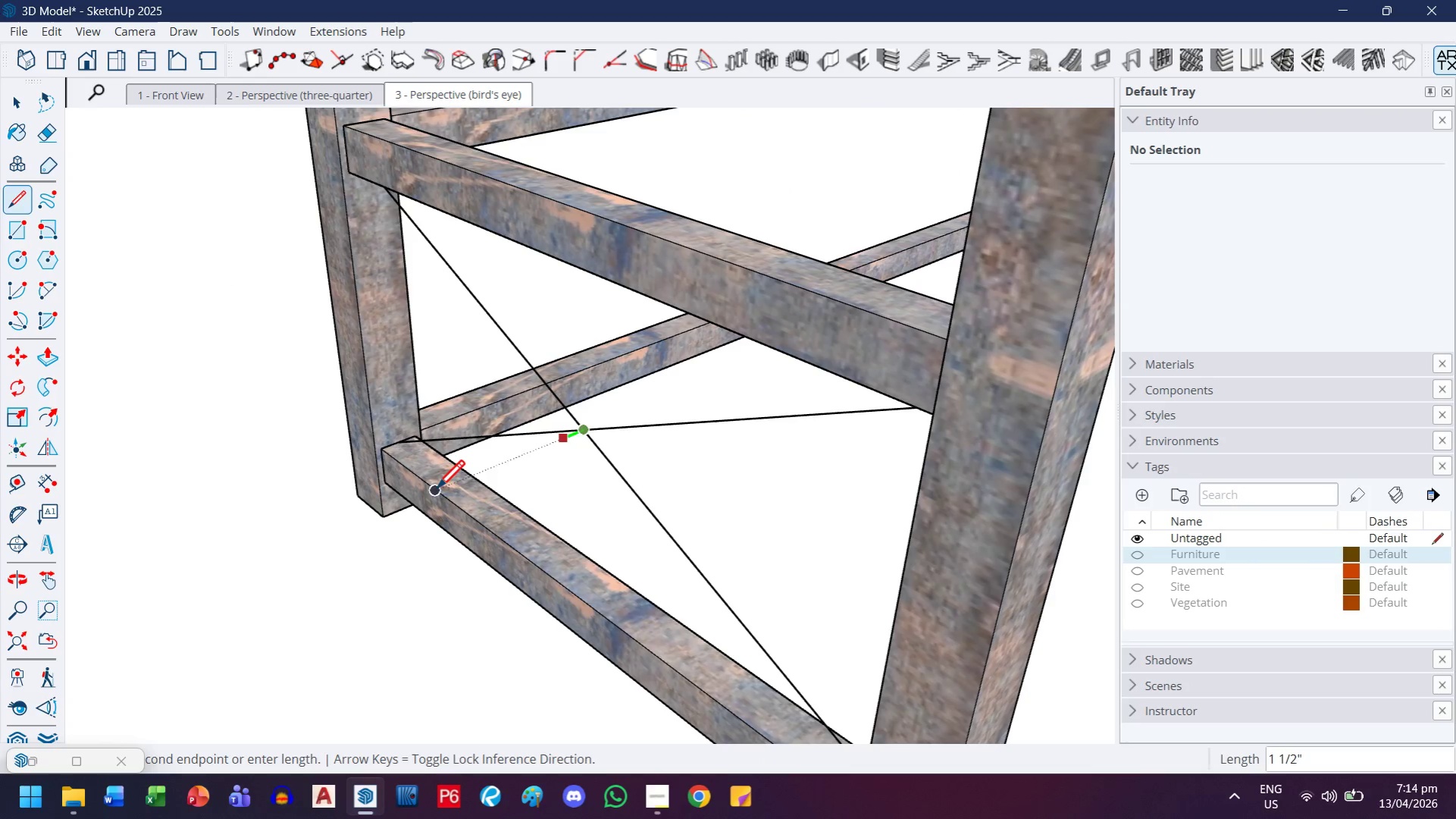 
key(ArrowRight)
 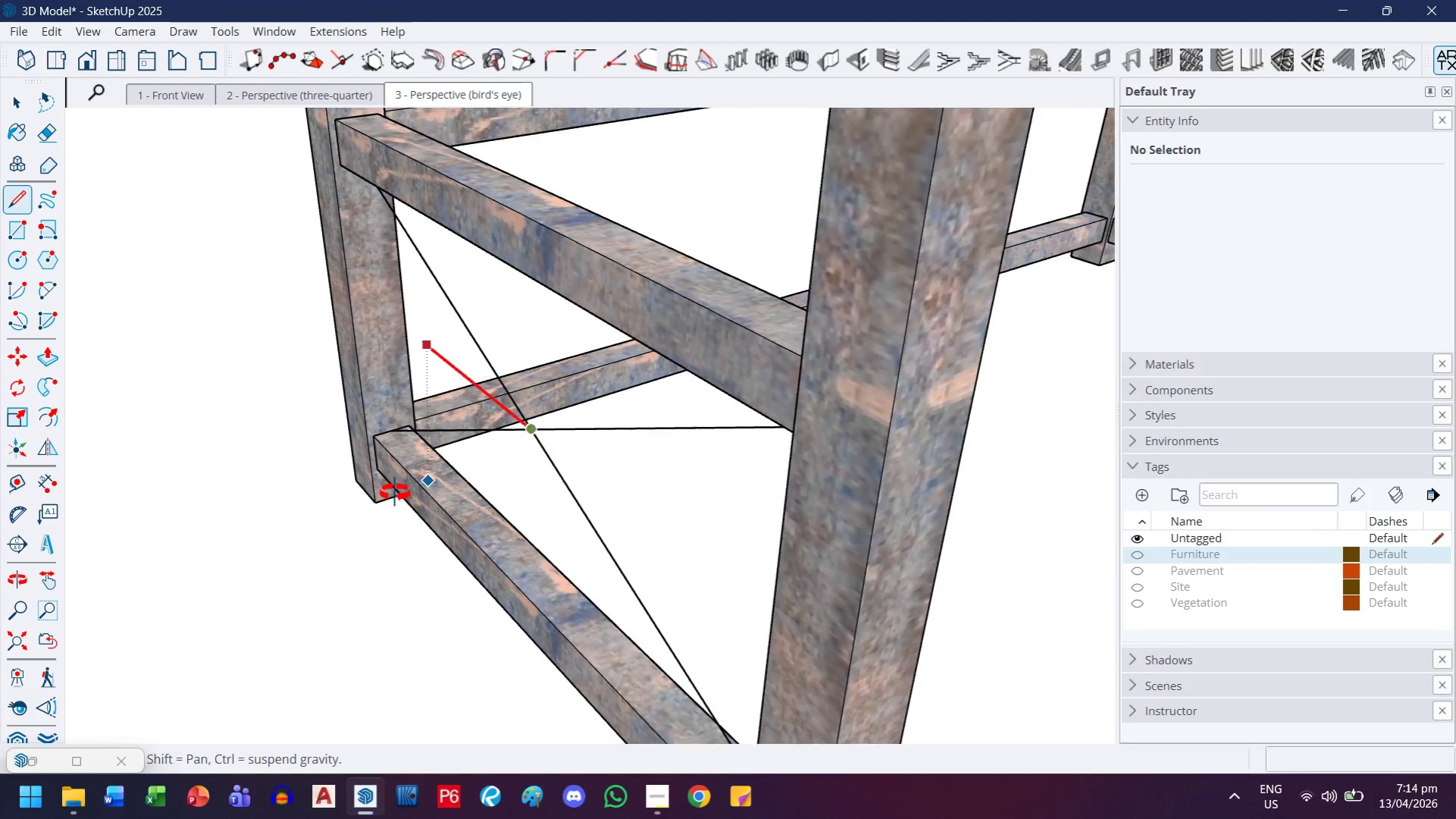 
key(ArrowLeft)
 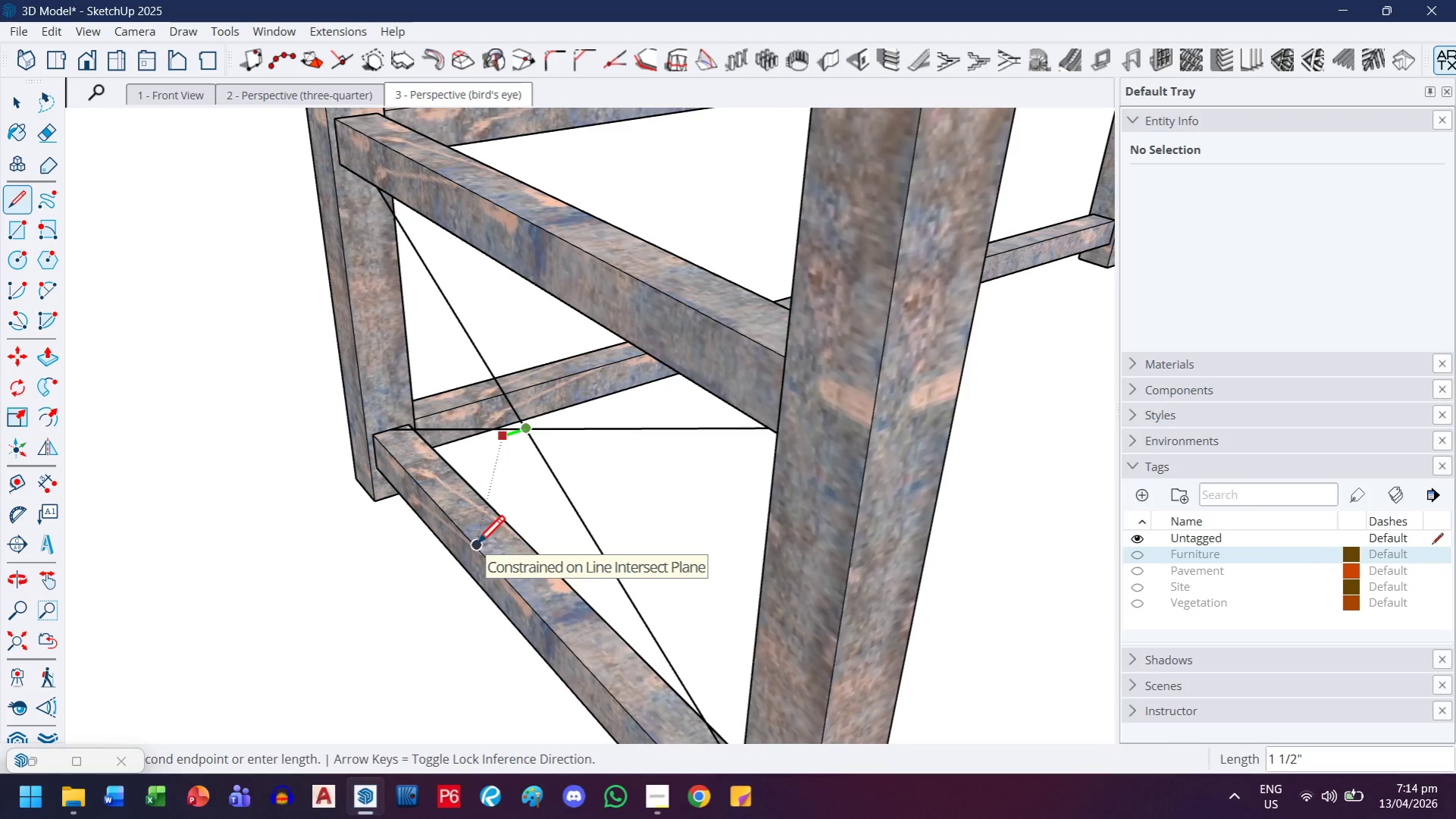 
left_click([476, 546])
 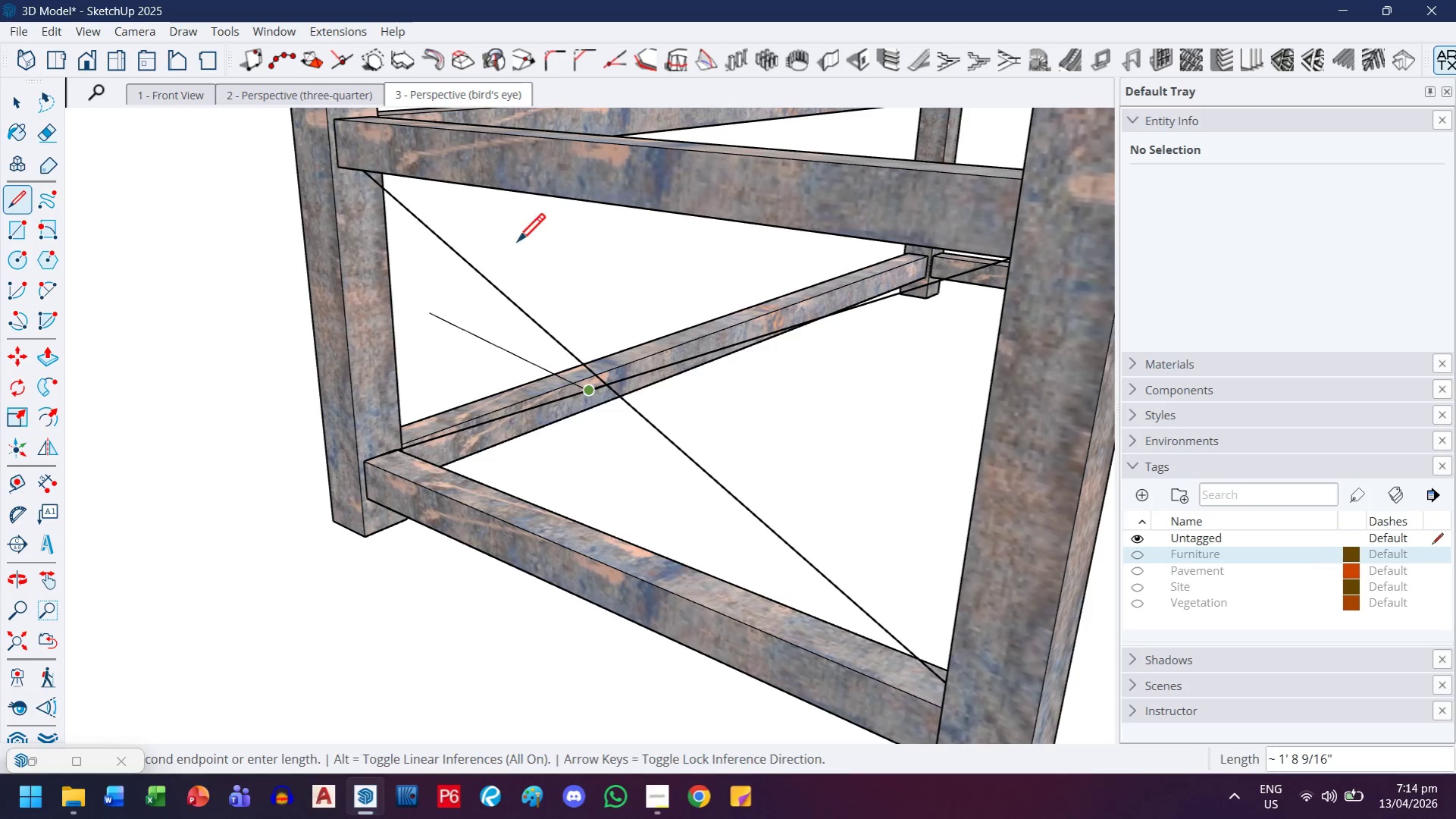 
key(Escape)
 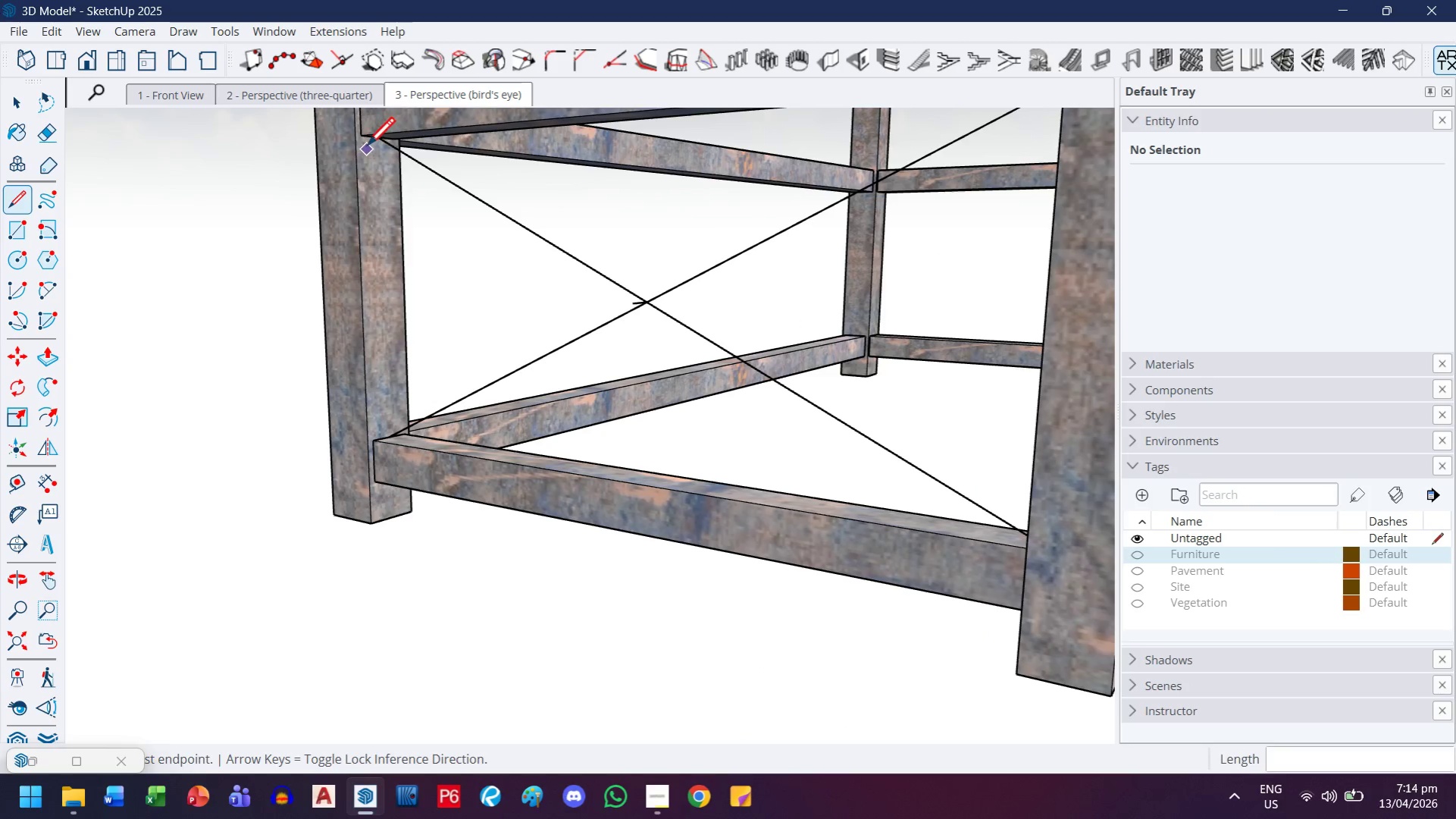 
scroll: coordinate [390, 145], scroll_direction: up, amount: 6.0
 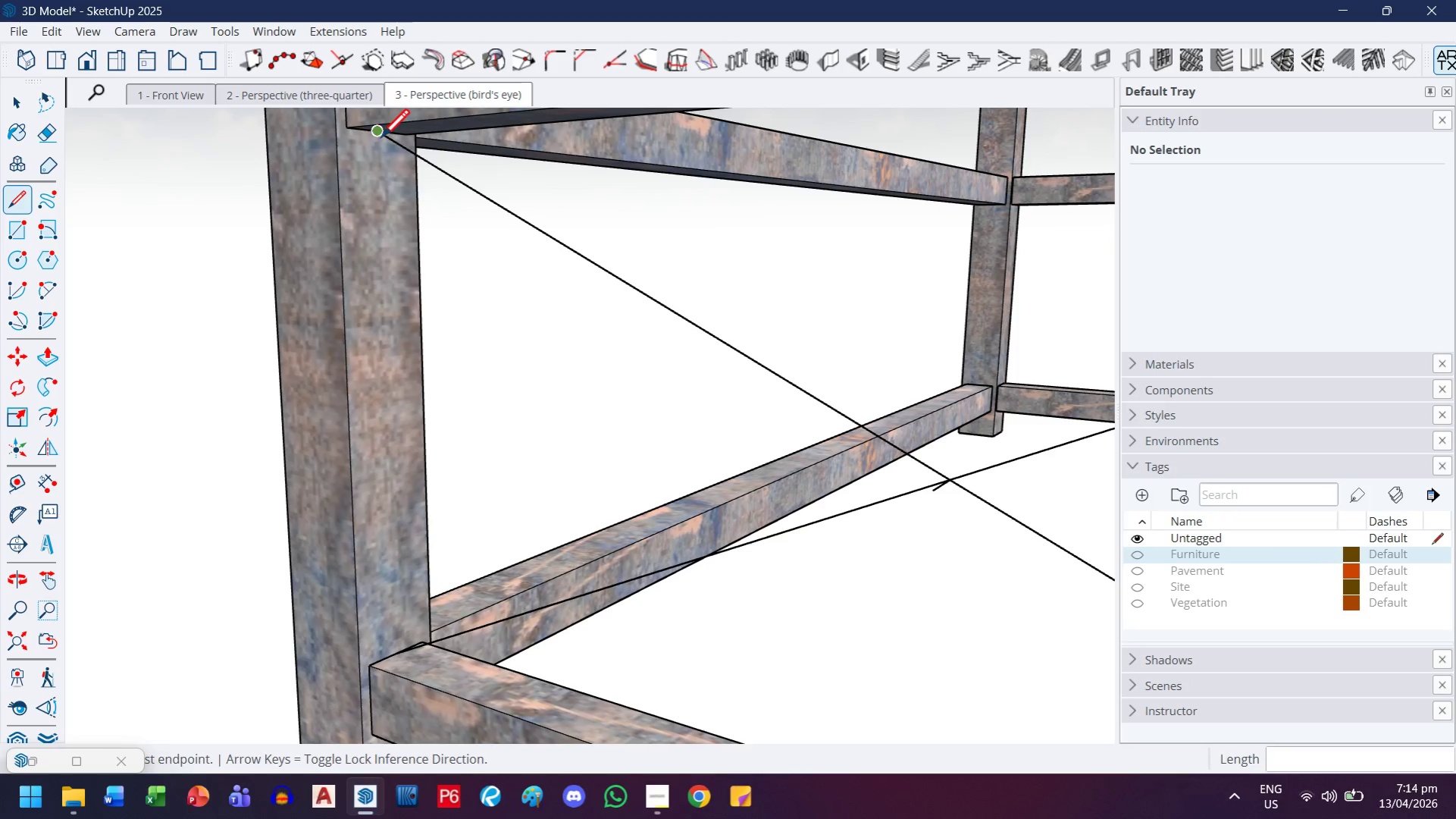 
left_click([382, 140])
 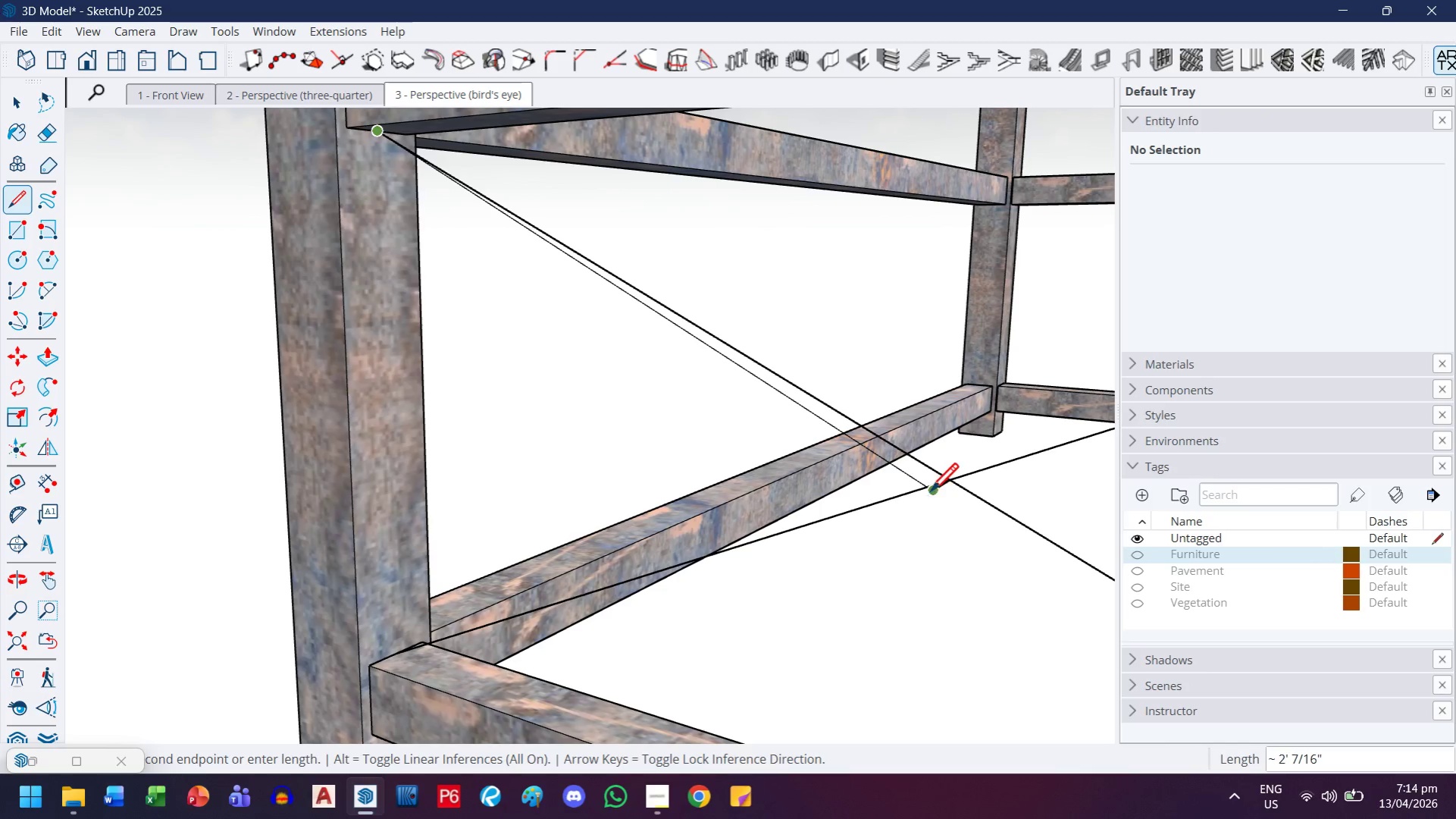 
left_click([929, 494])
 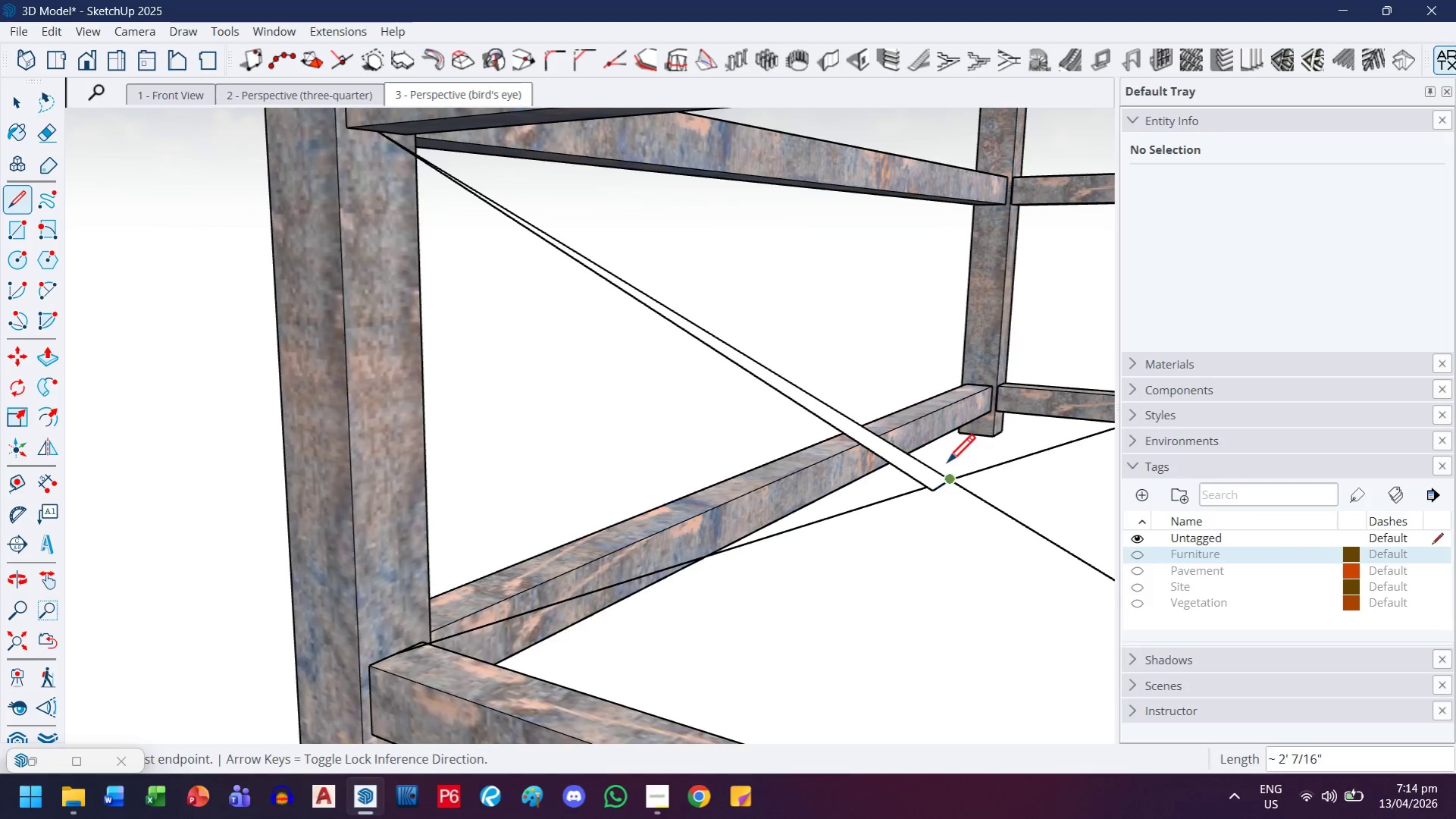 
scroll: coordinate [948, 465], scroll_direction: down, amount: 5.0
 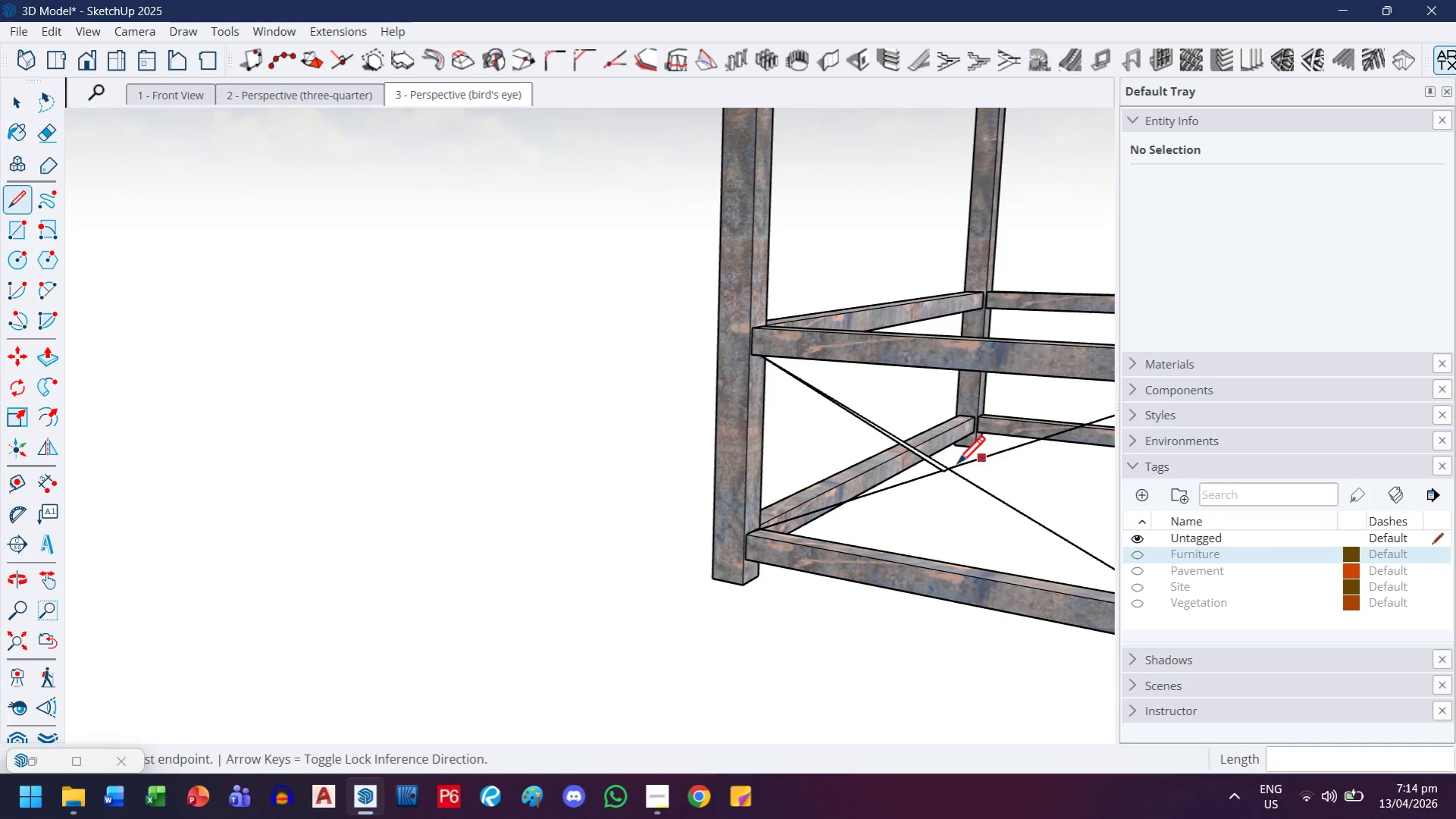 
scroll: coordinate [957, 466], scroll_direction: up, amount: 5.0
 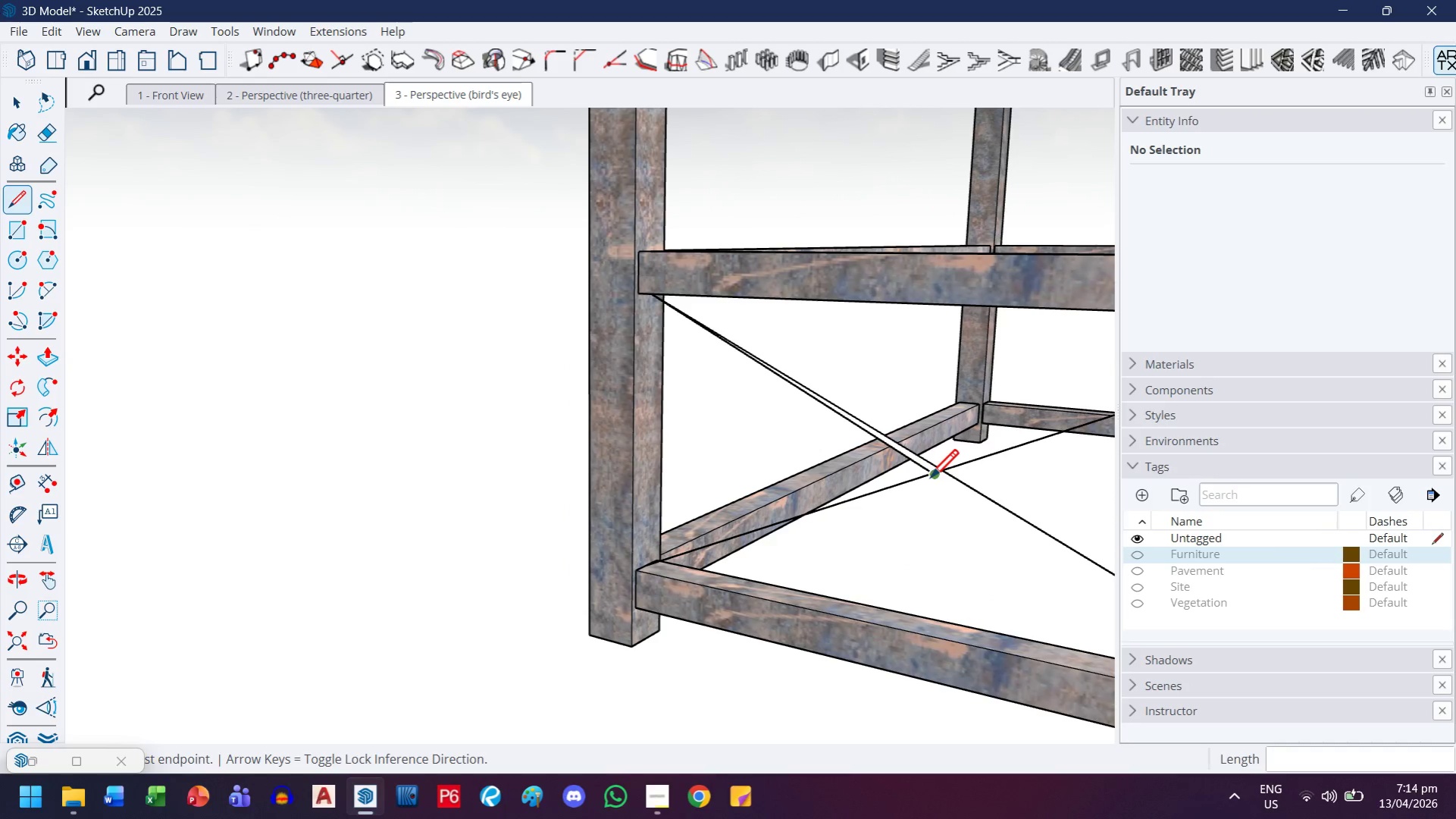 
left_click([929, 479])
 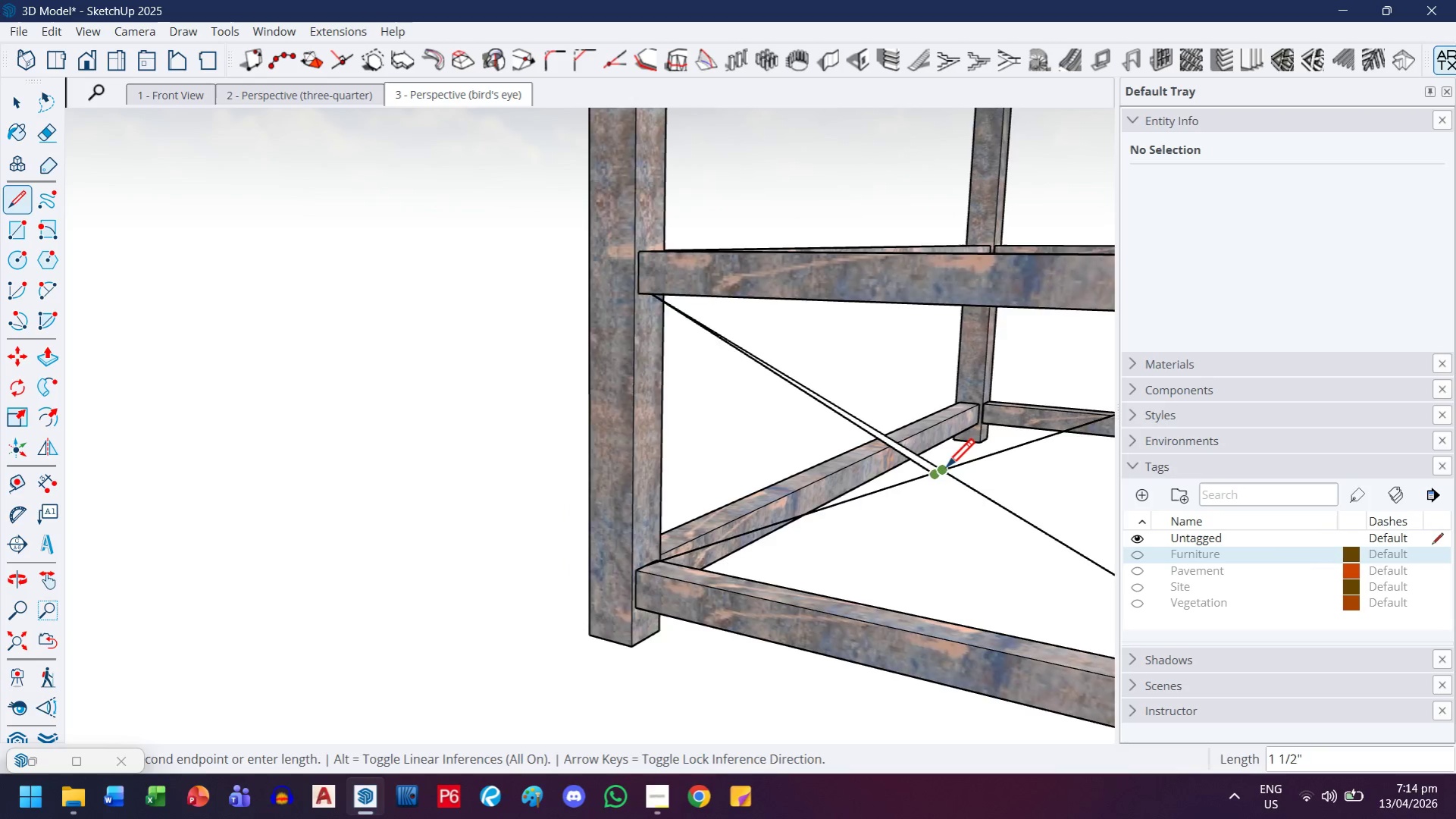 
key(H)
 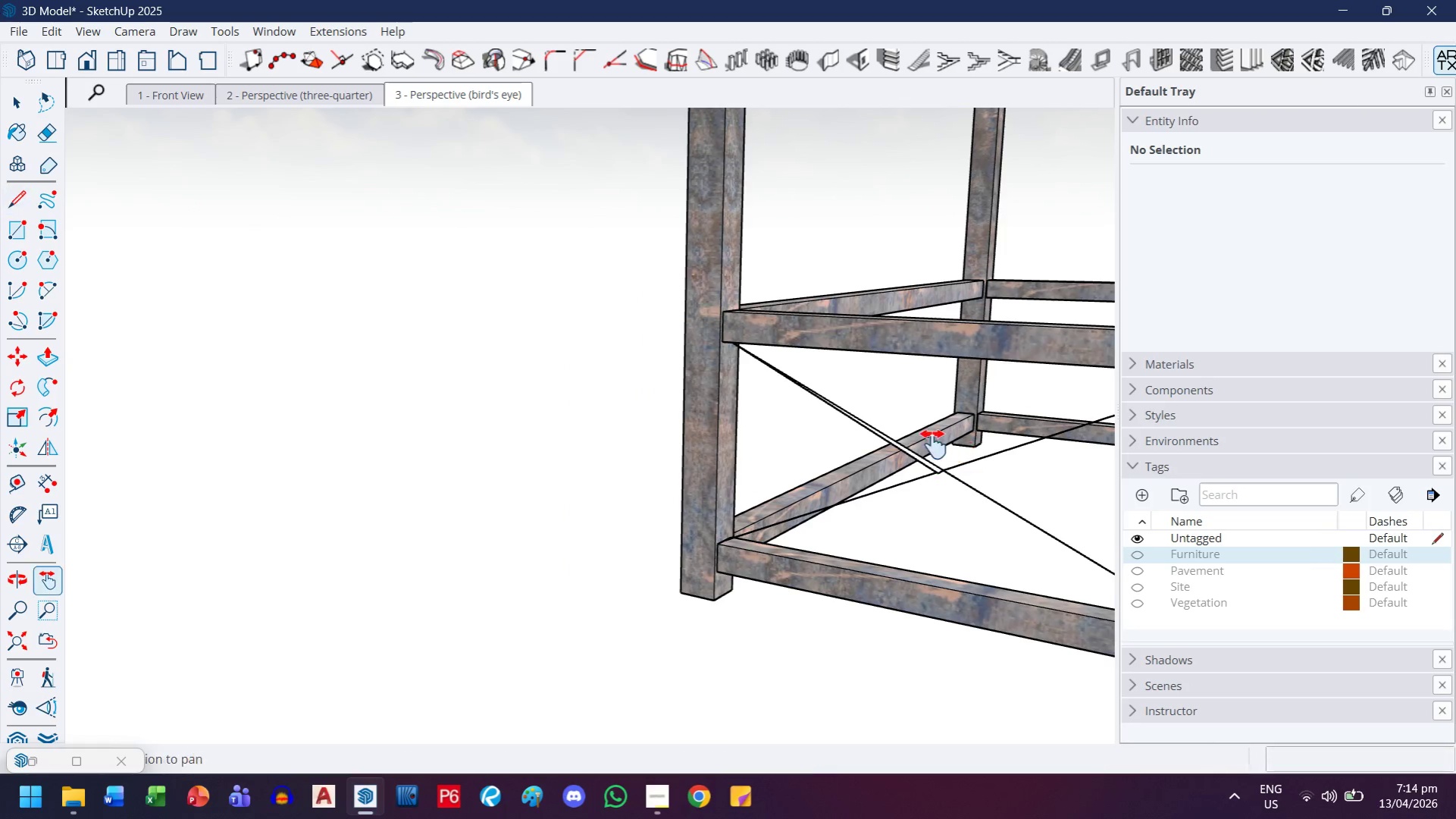 
left_click_drag(start_coordinate=[933, 444], to_coordinate=[473, 527])
 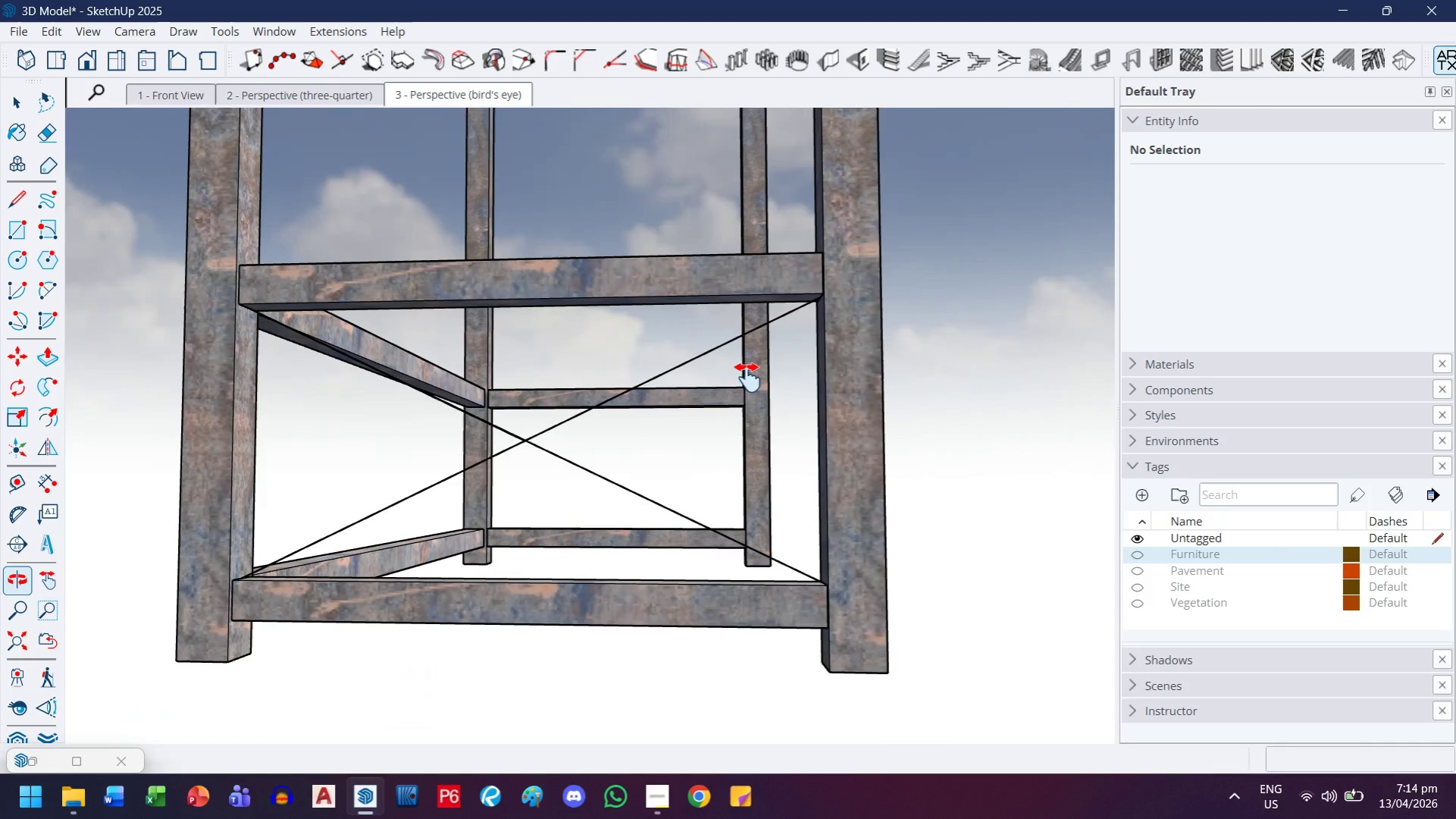 
scroll: coordinate [945, 471], scroll_direction: down, amount: 4.0
 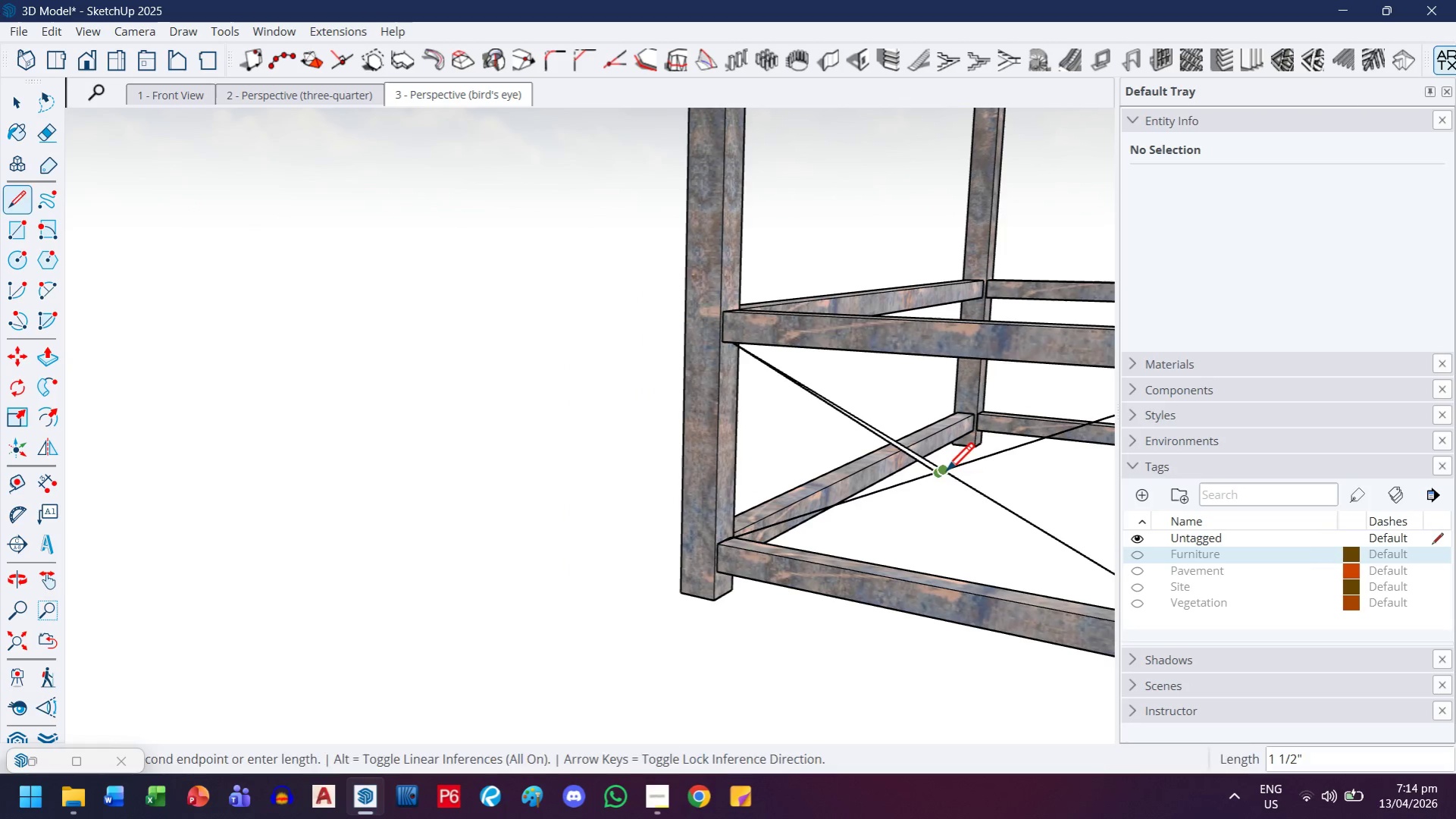 
scroll: coordinate [819, 300], scroll_direction: up, amount: 8.0
 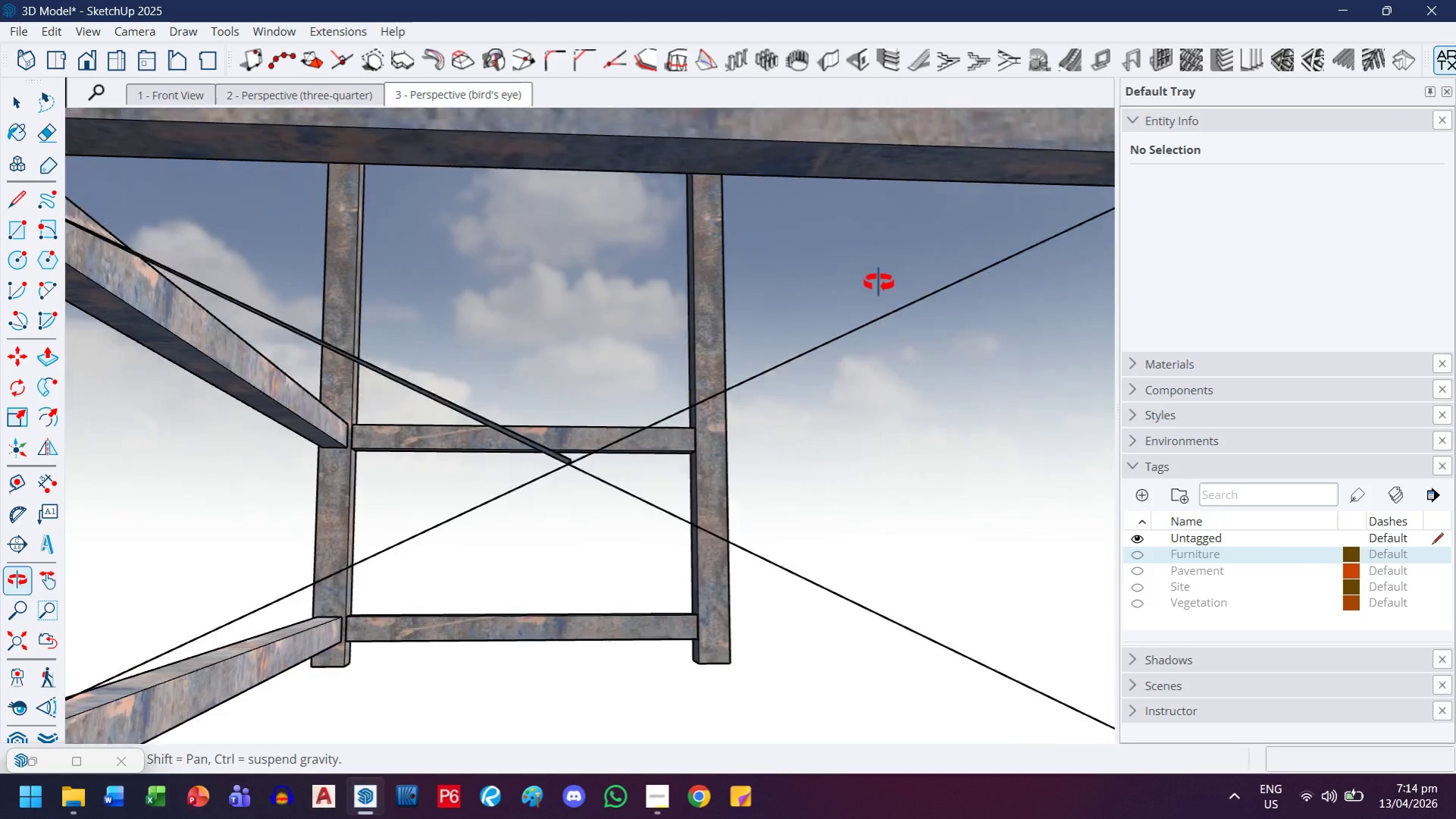 
key(H)
 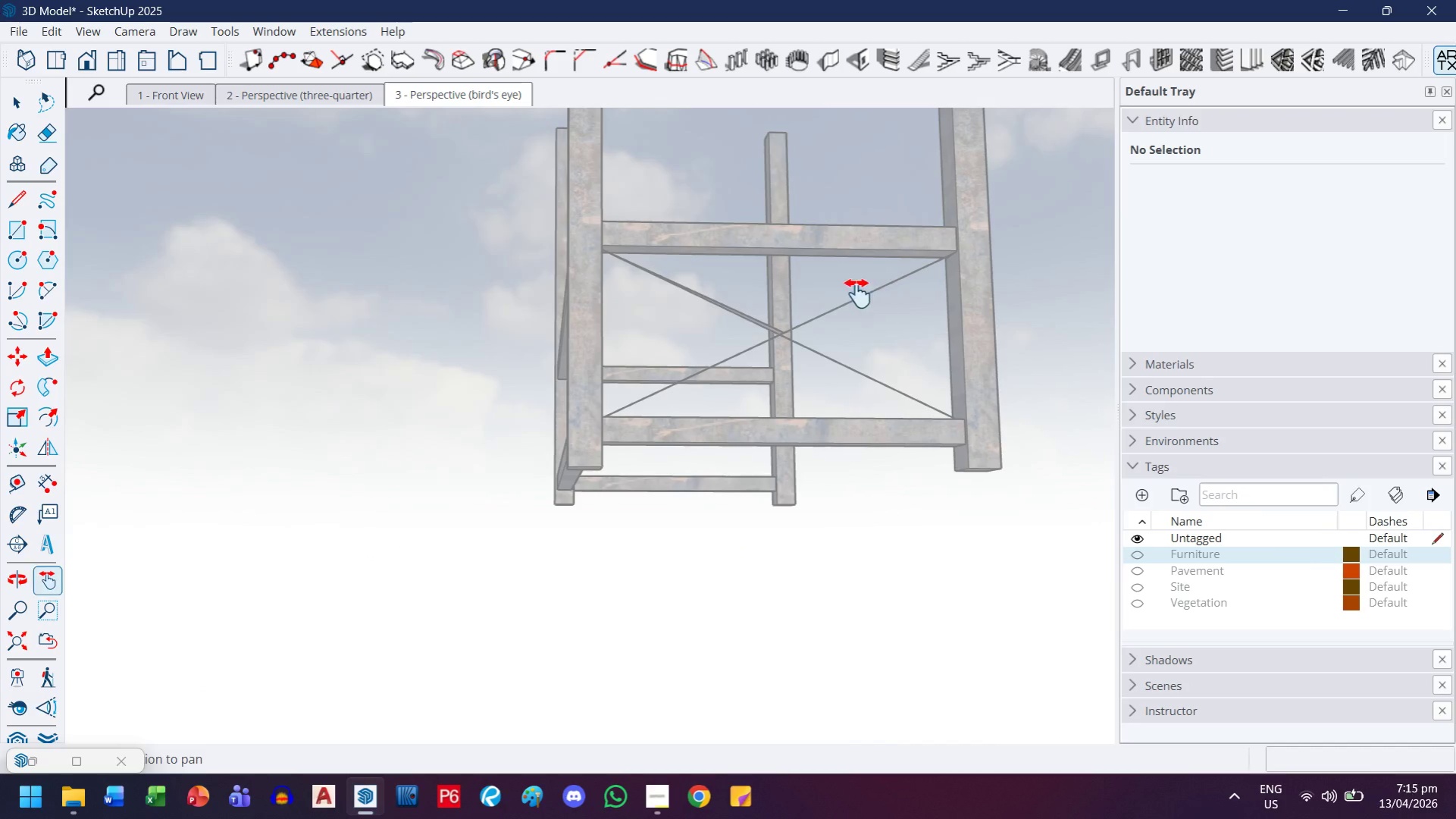 
left_click_drag(start_coordinate=[872, 290], to_coordinate=[776, 344])
 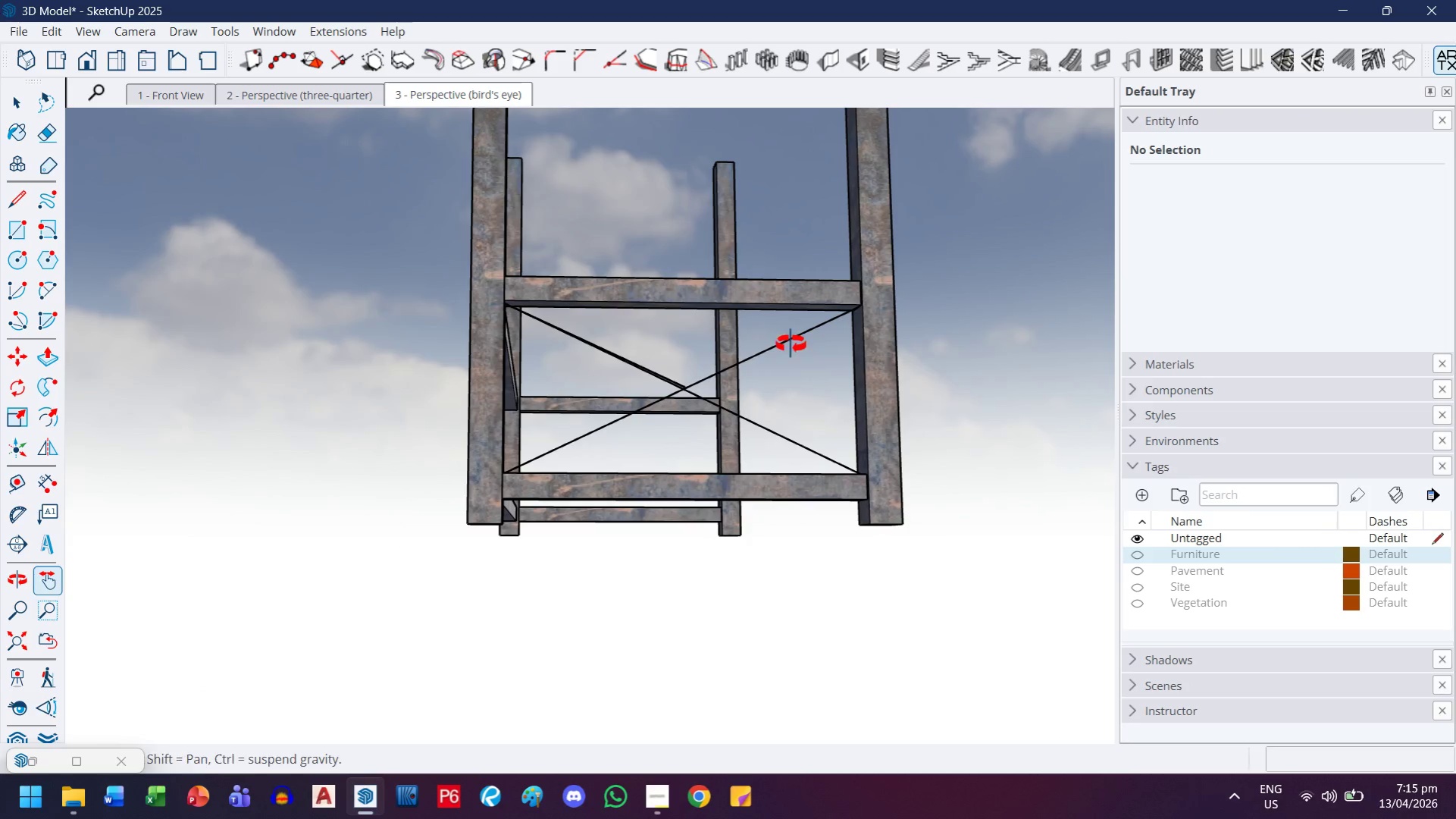 
scroll: coordinate [878, 284], scroll_direction: down, amount: 4.0
 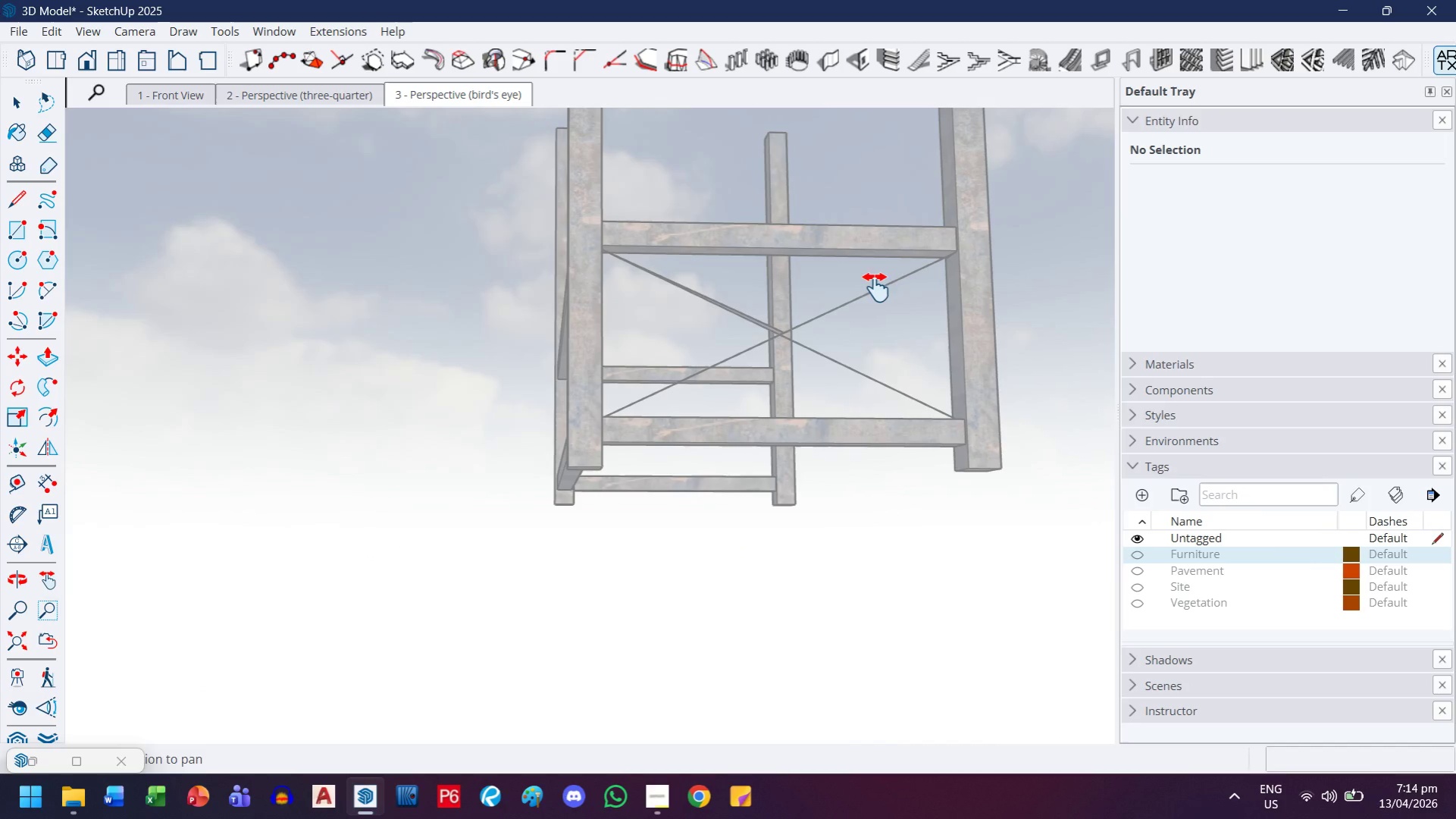 
middle_click([791, 344])
 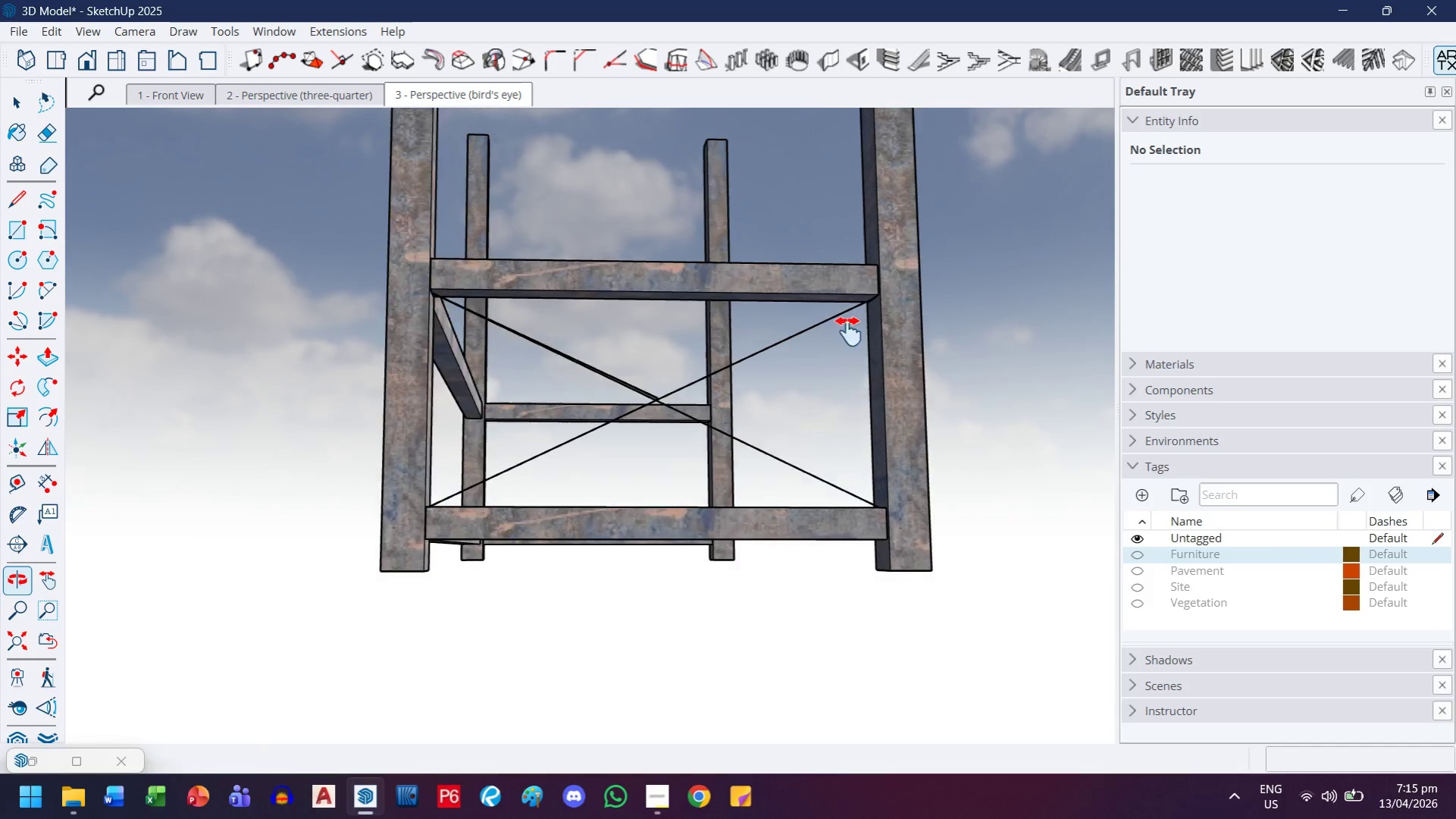 
key(Escape)
 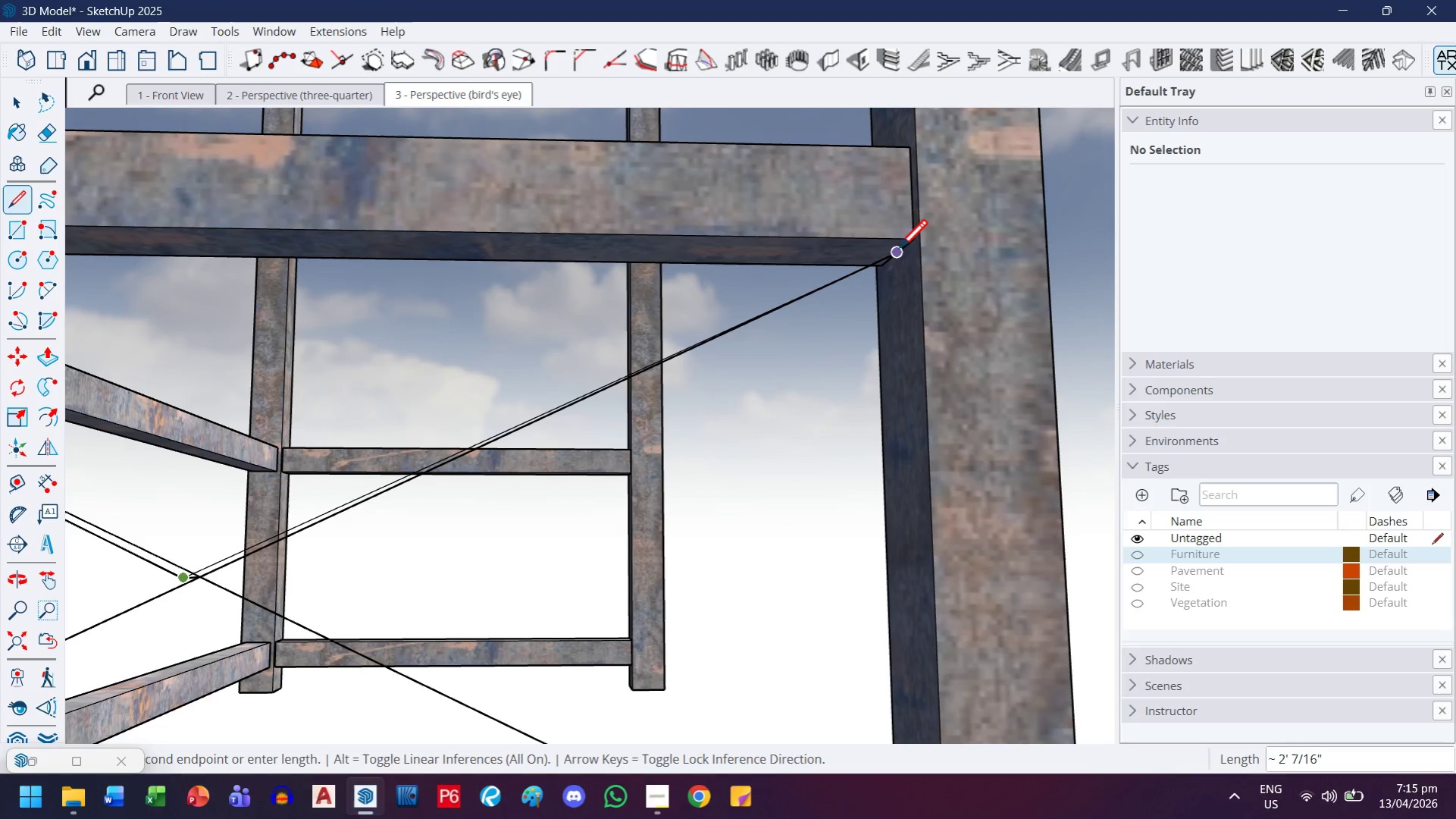 
scroll: coordinate [870, 301], scroll_direction: up, amount: 4.0
 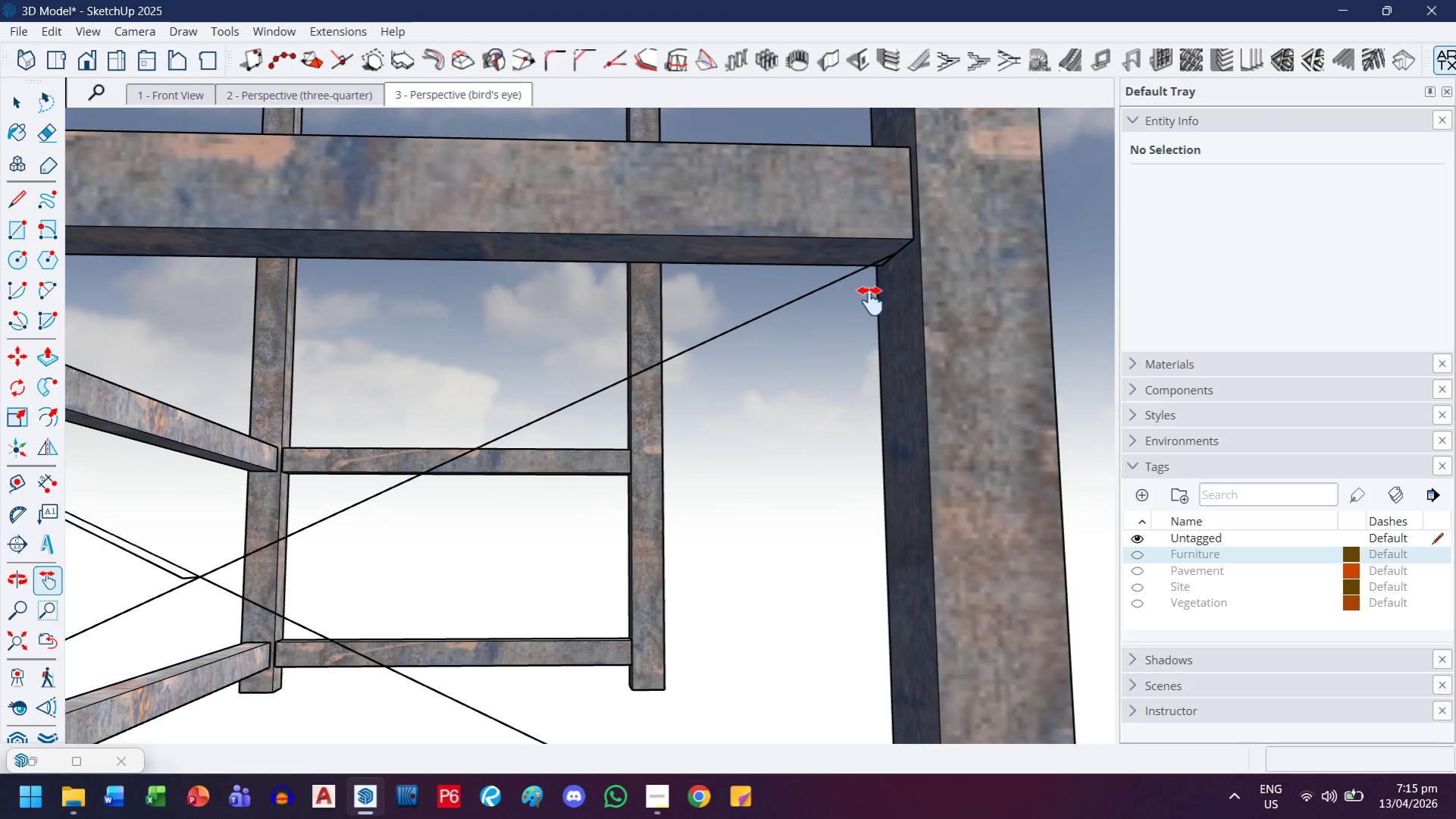 
left_click([898, 250])
 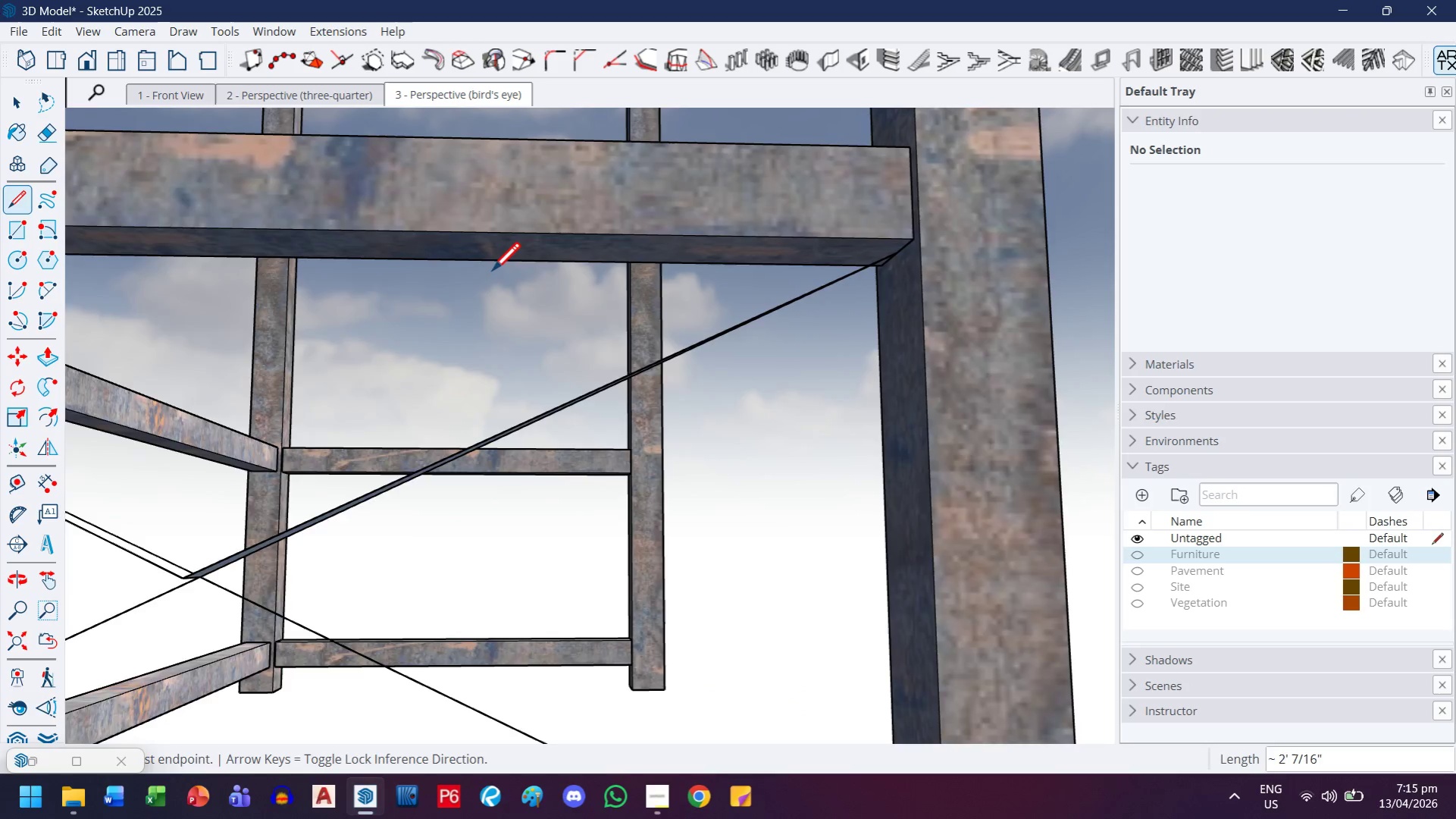 
key(H)
 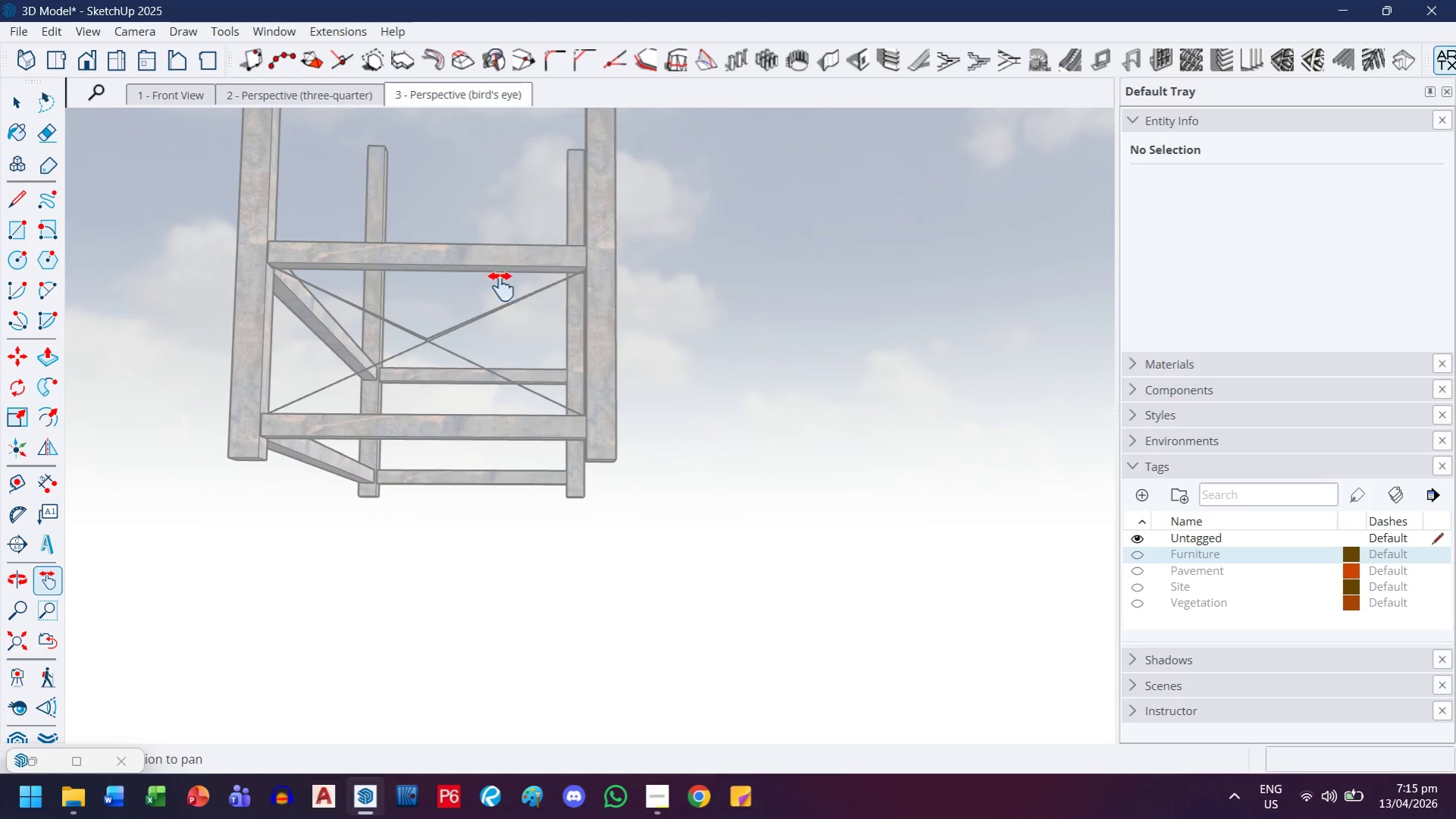 
scroll: coordinate [491, 273], scroll_direction: down, amount: 4.0
 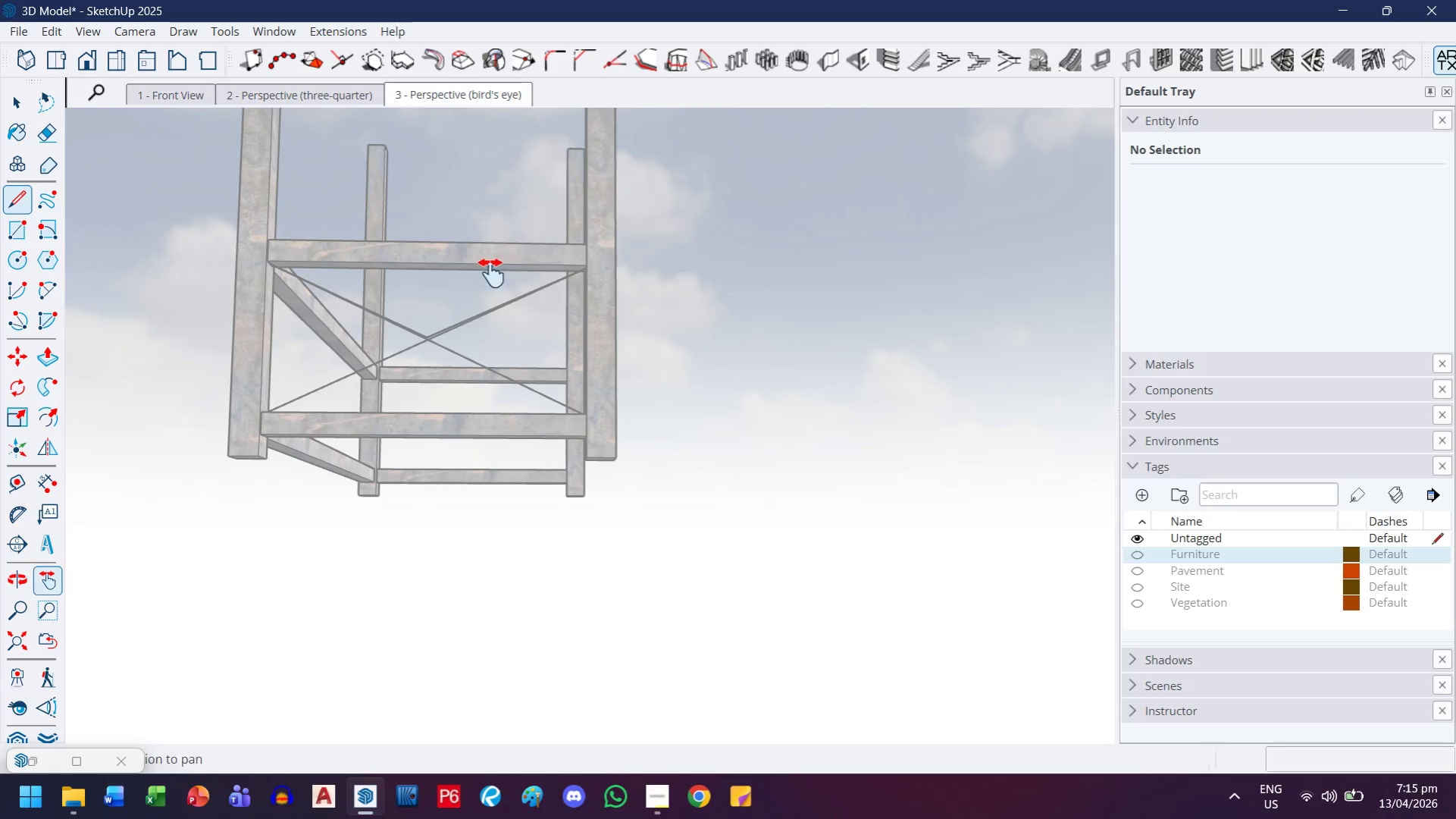 
left_click_drag(start_coordinate=[491, 274], to_coordinate=[531, 307])
 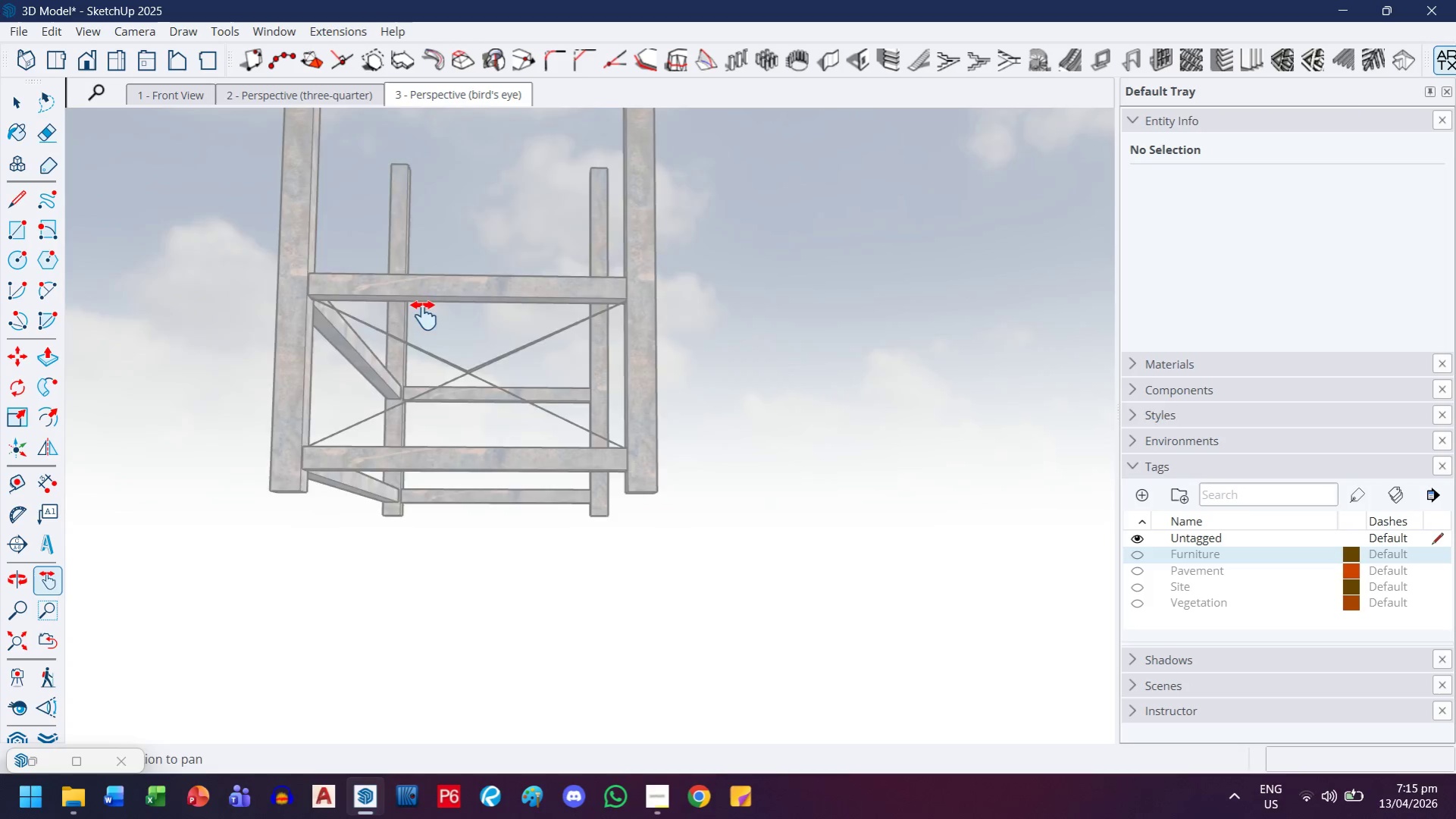 
scroll: coordinate [305, 318], scroll_direction: up, amount: 2.0
 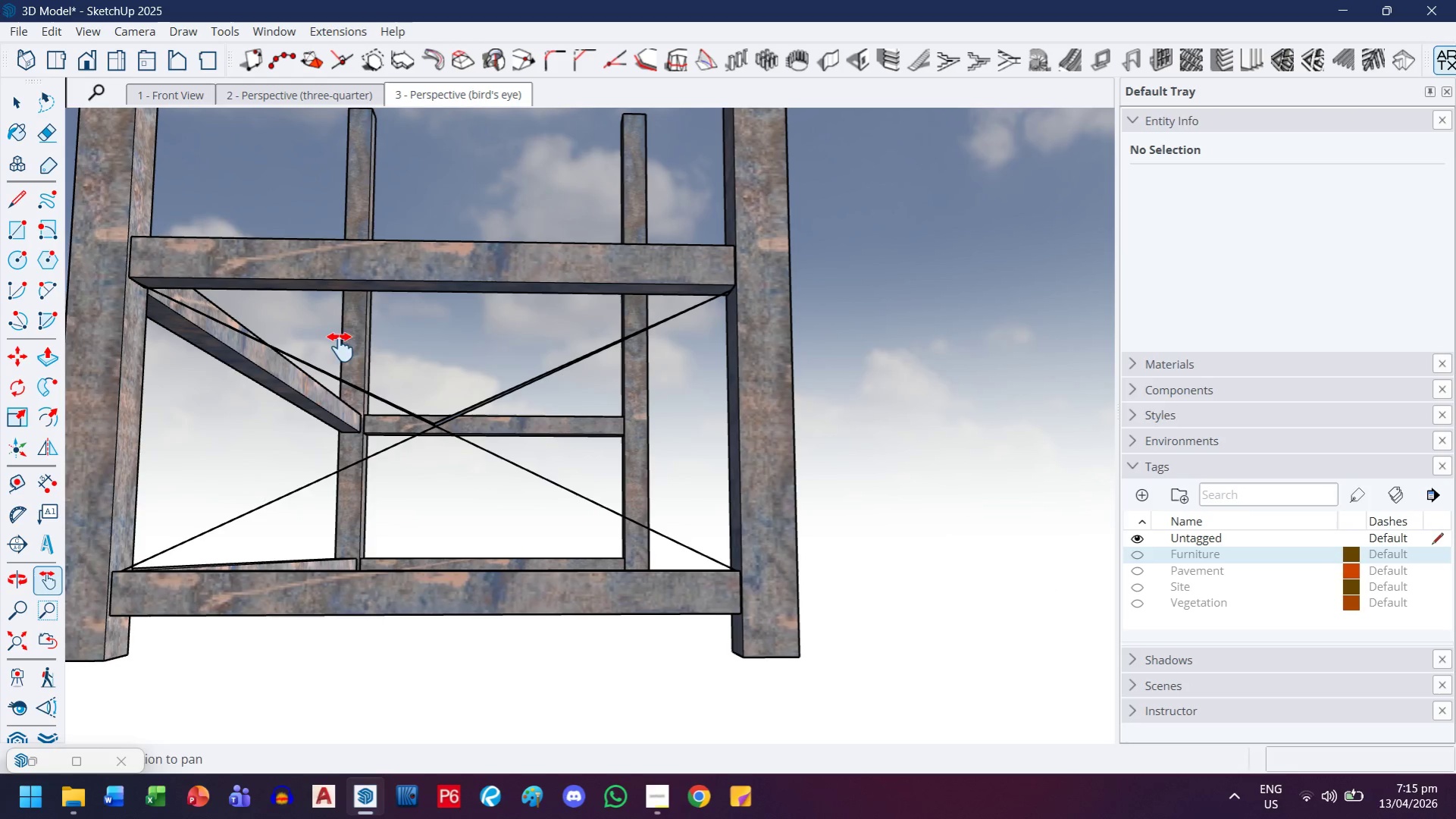 
key(Escape)
 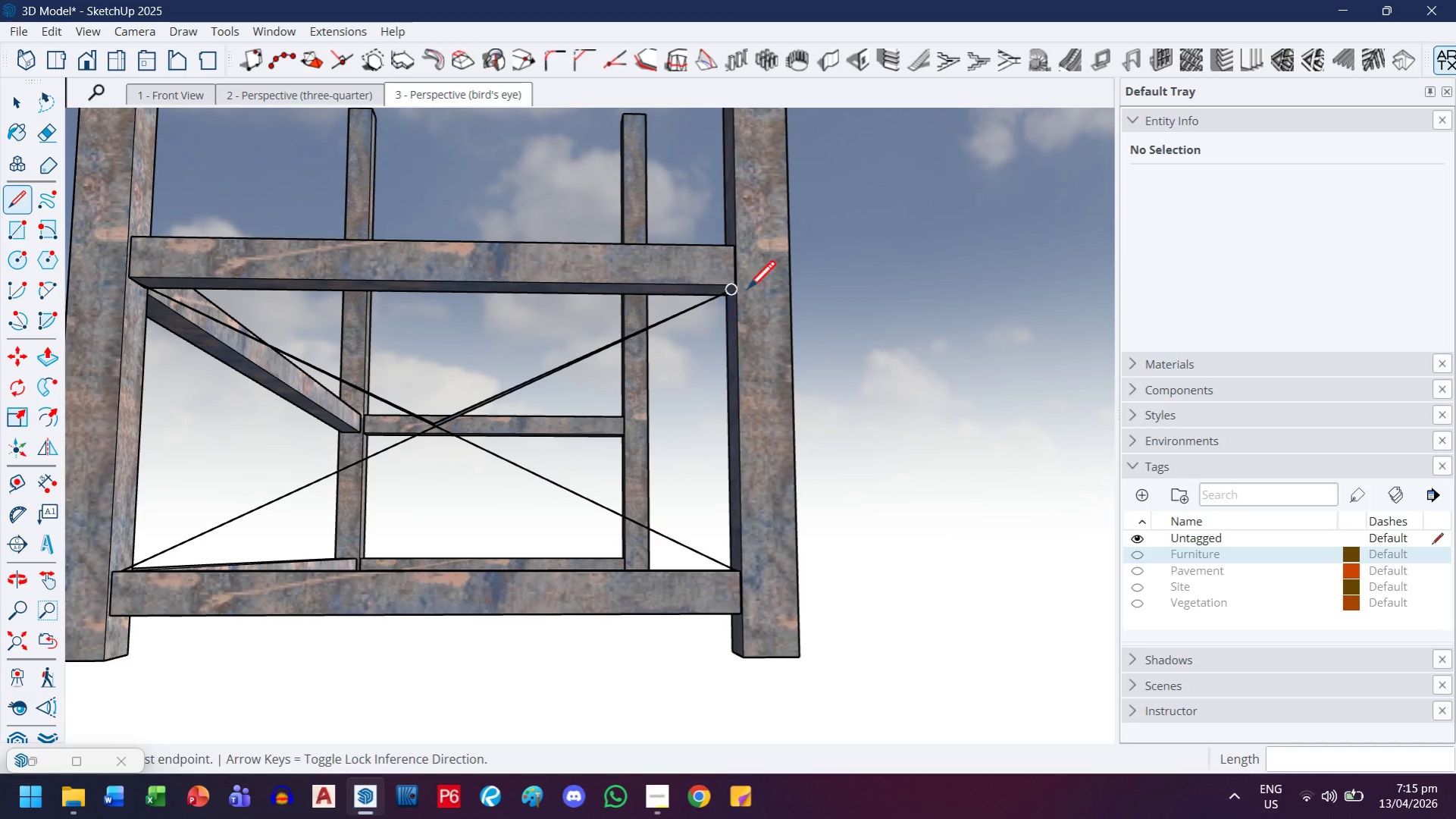 
scroll: coordinate [855, 371], scroll_direction: up, amount: 6.0
 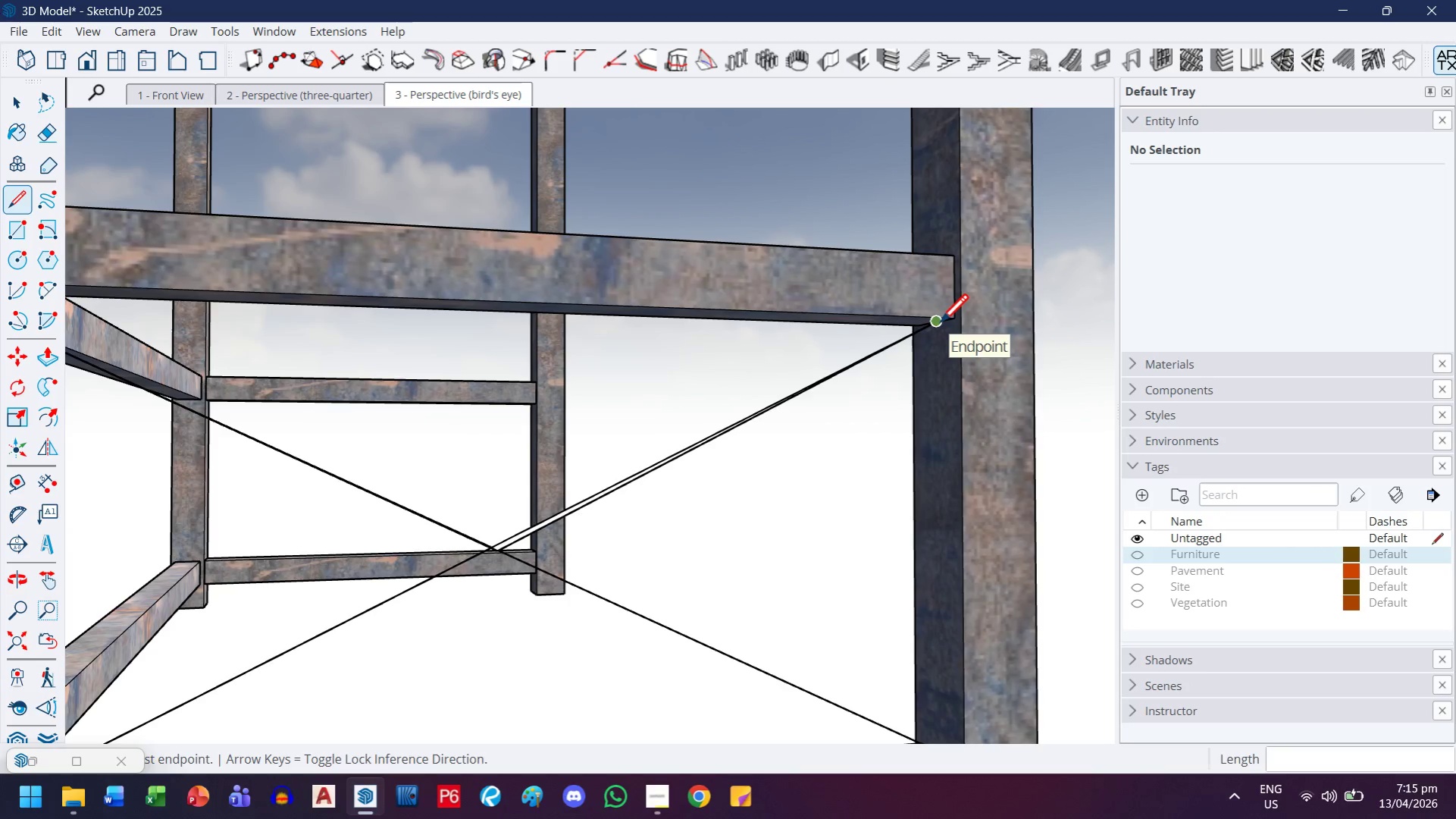 
left_click_drag(start_coordinate=[939, 325], to_coordinate=[928, 325])
 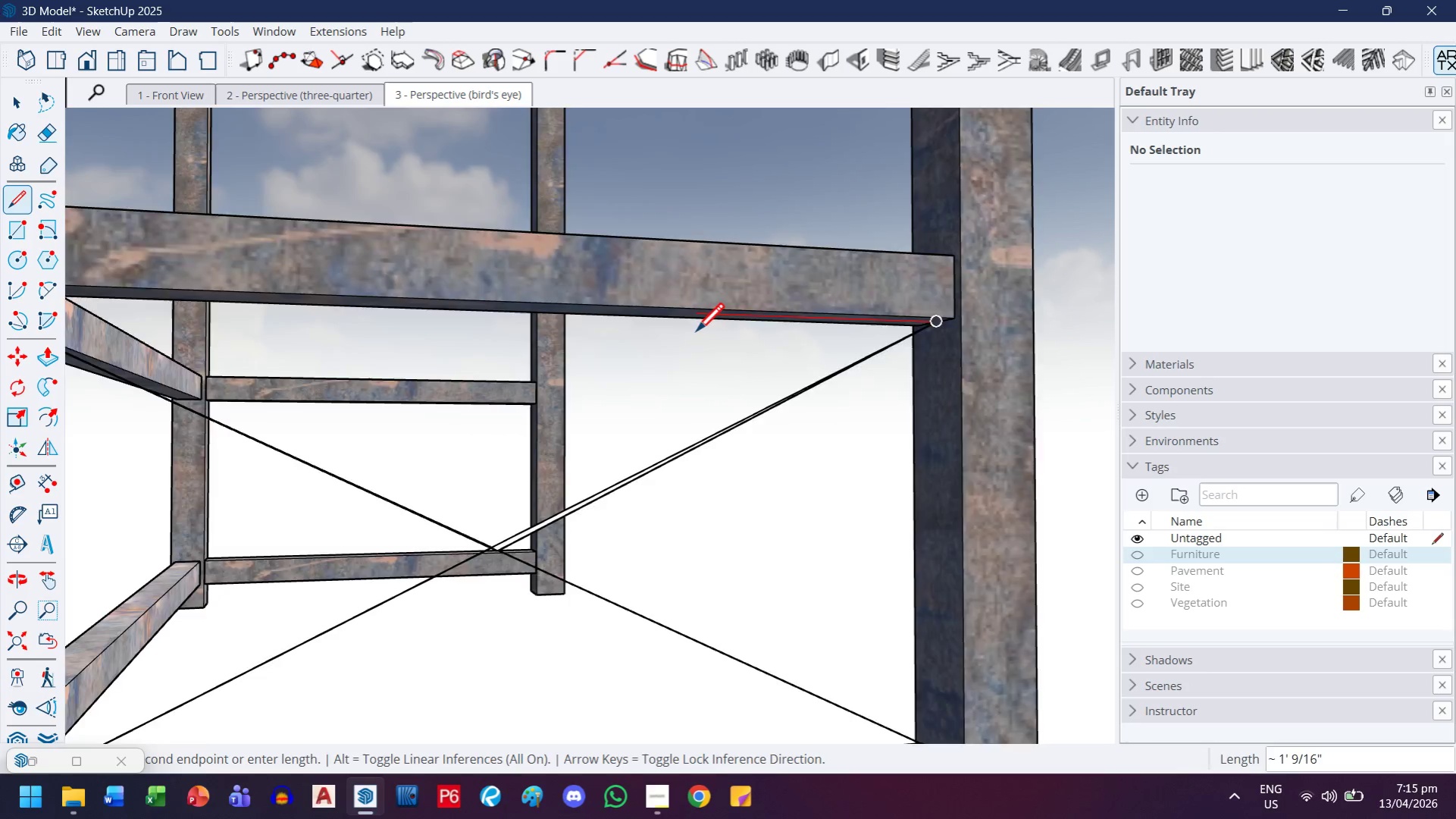 
key(H)
 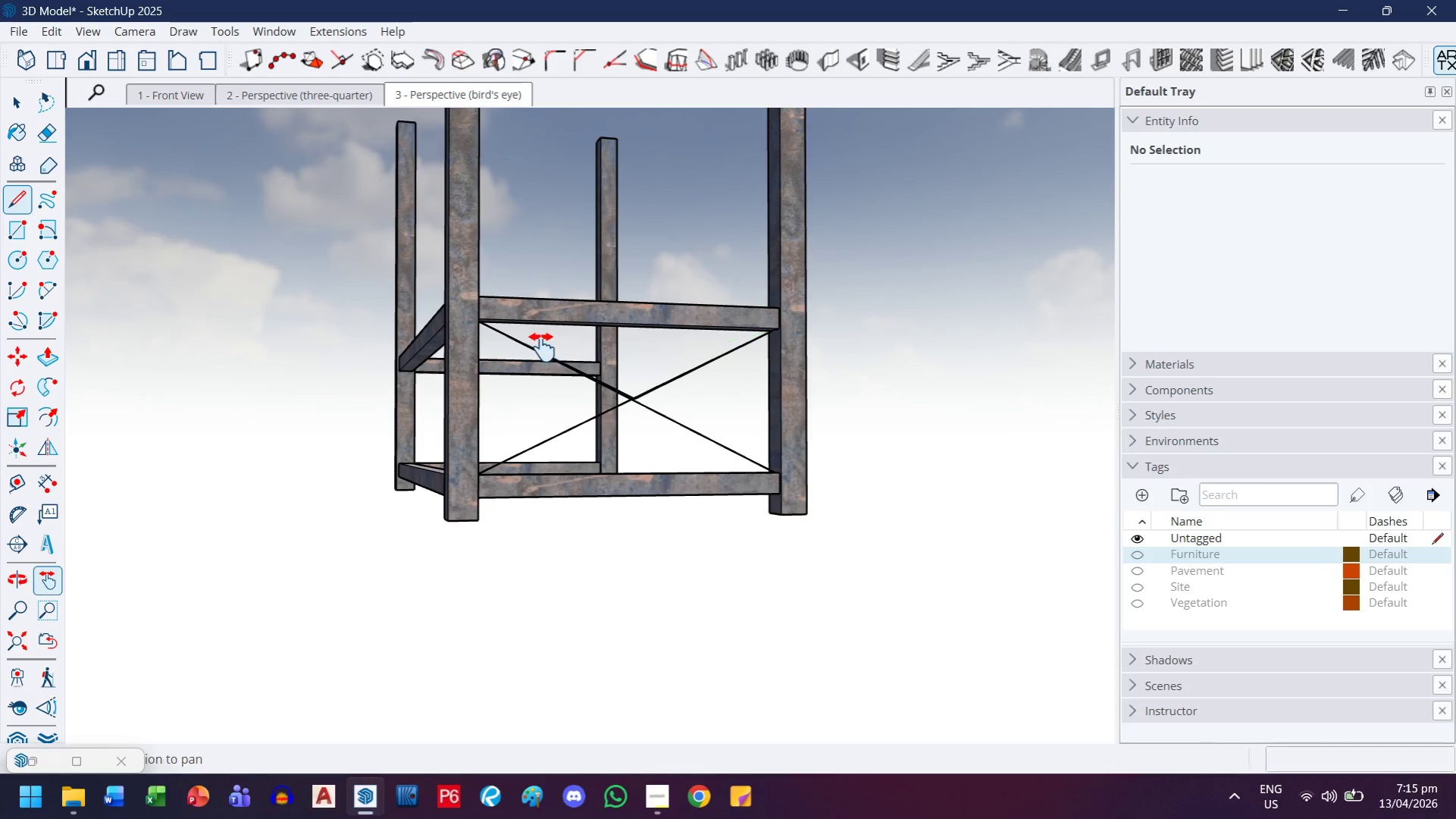 
left_click([542, 347])
 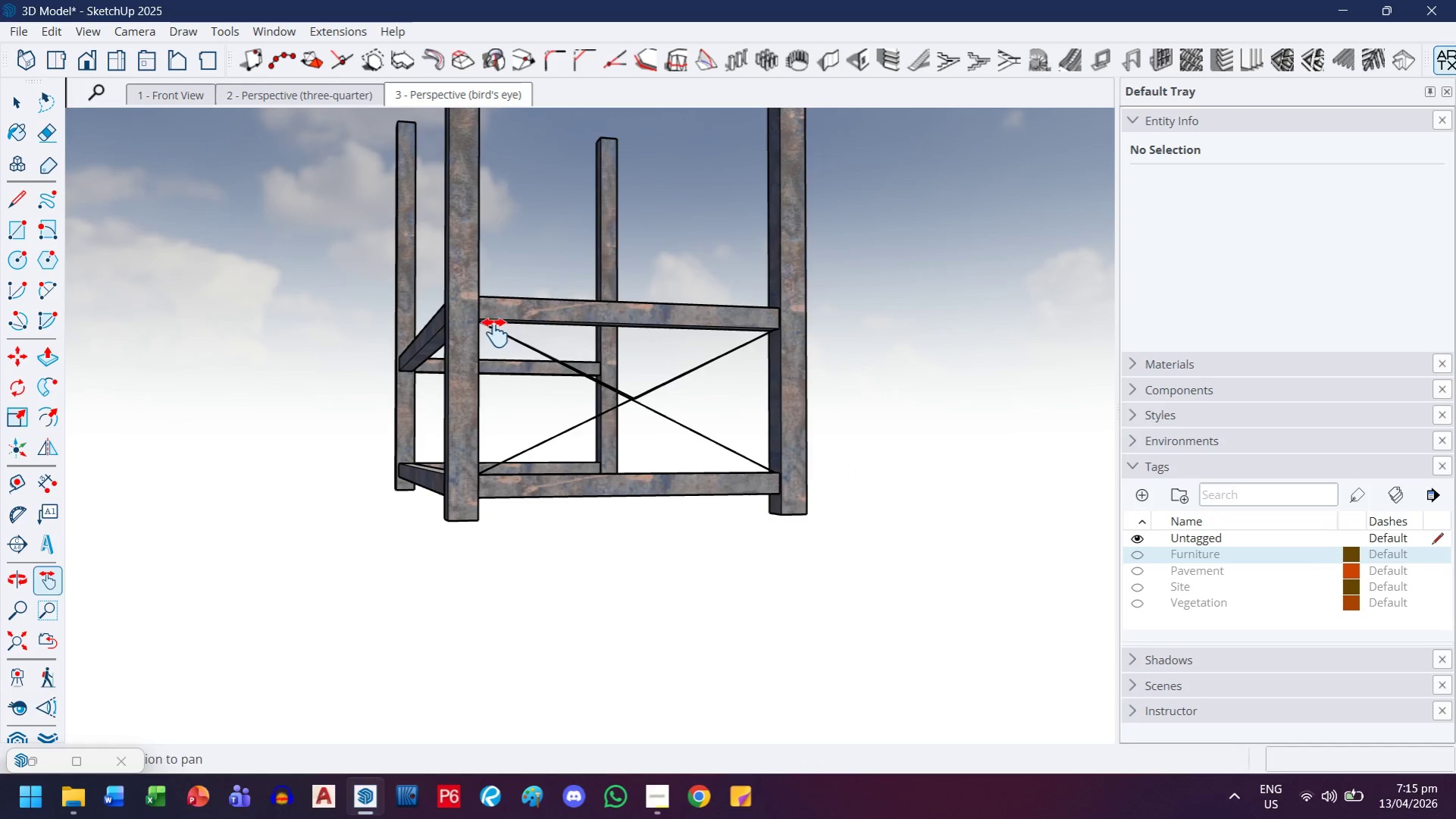 
scroll: coordinate [691, 334], scroll_direction: down, amount: 4.0
 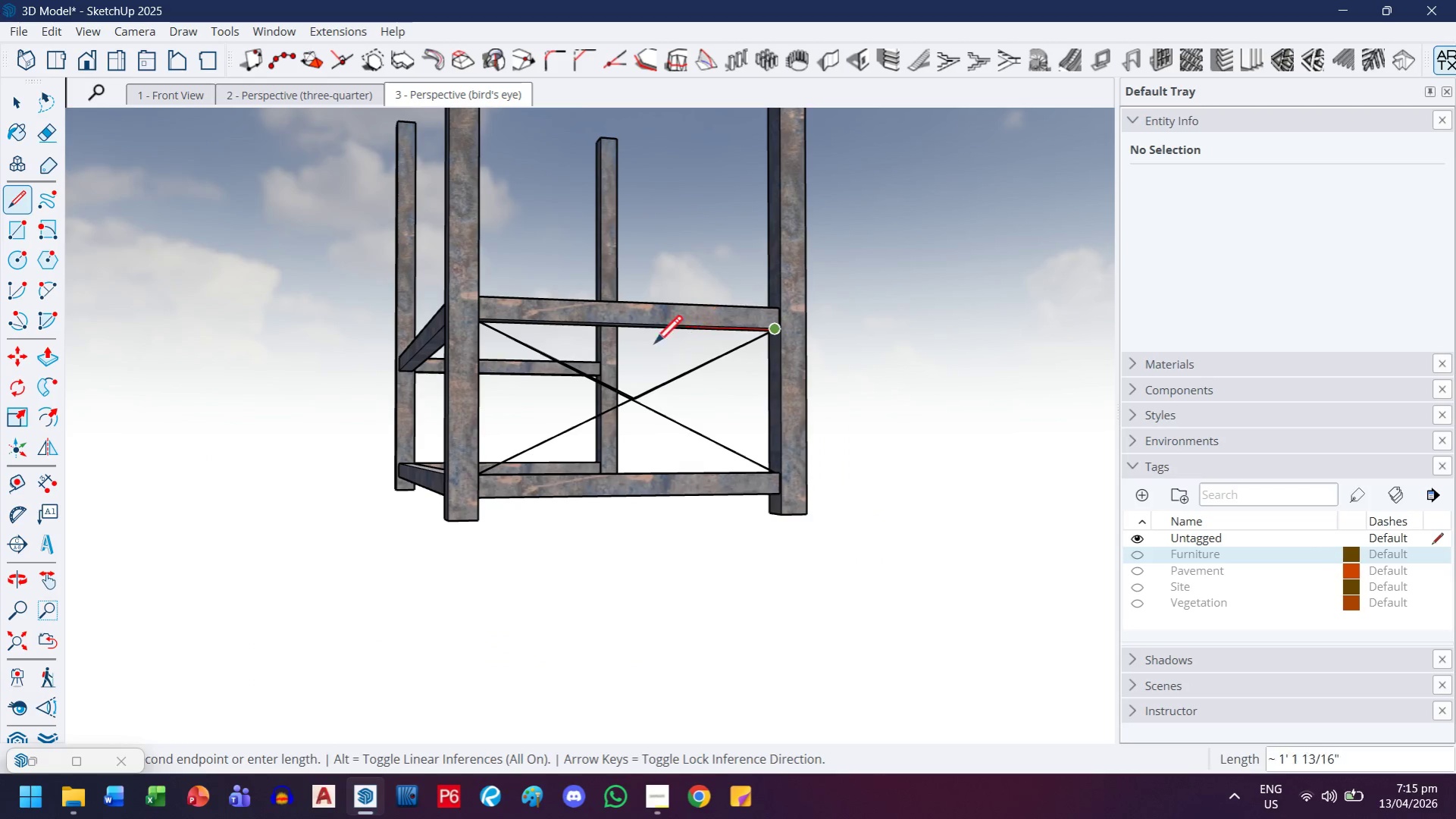 
middle_click([493, 333])
 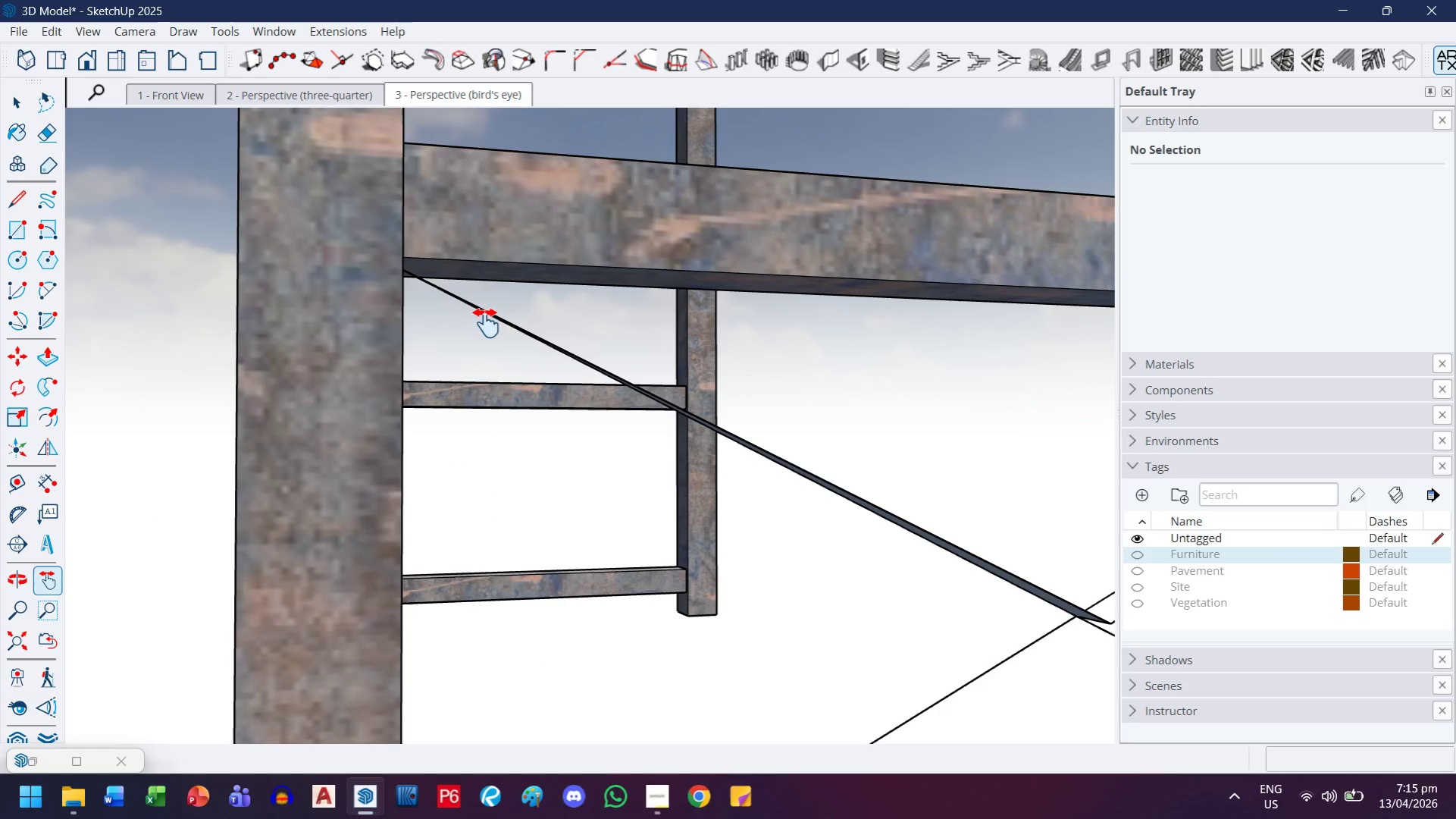 
left_click_drag(start_coordinate=[486, 323], to_coordinate=[427, 322])
 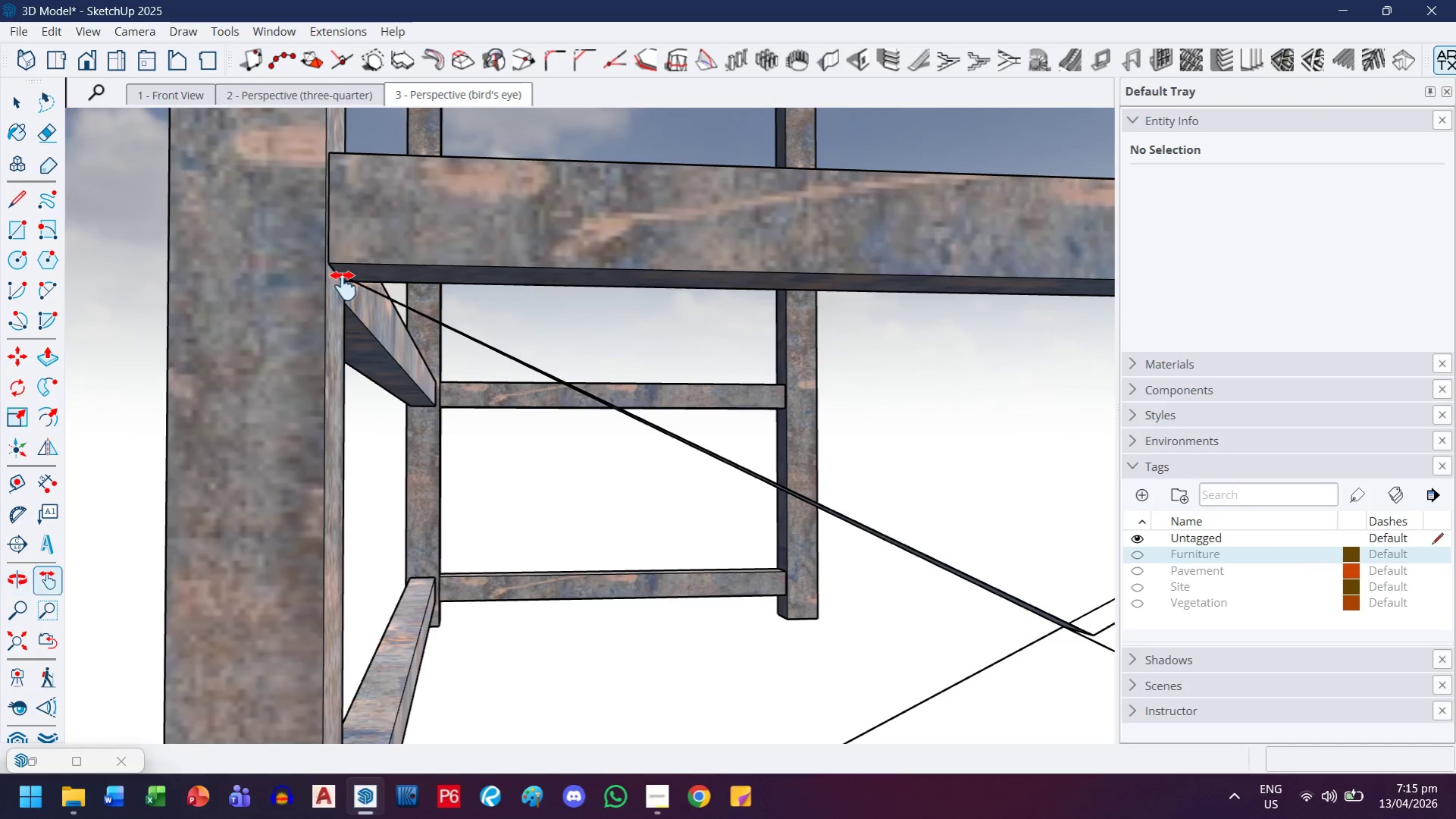 
scroll: coordinate [493, 333], scroll_direction: up, amount: 4.0
 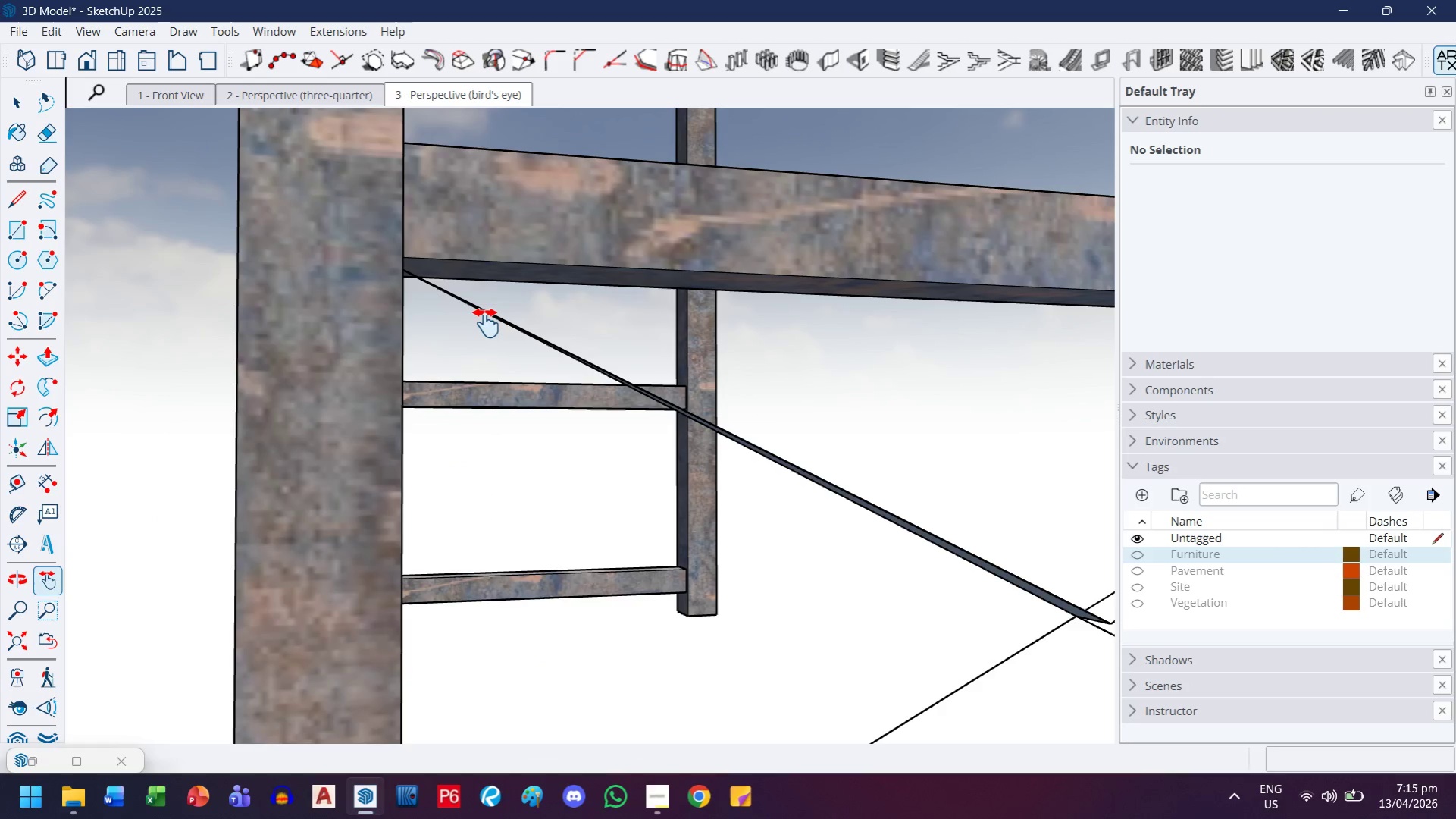 
key(Escape)
 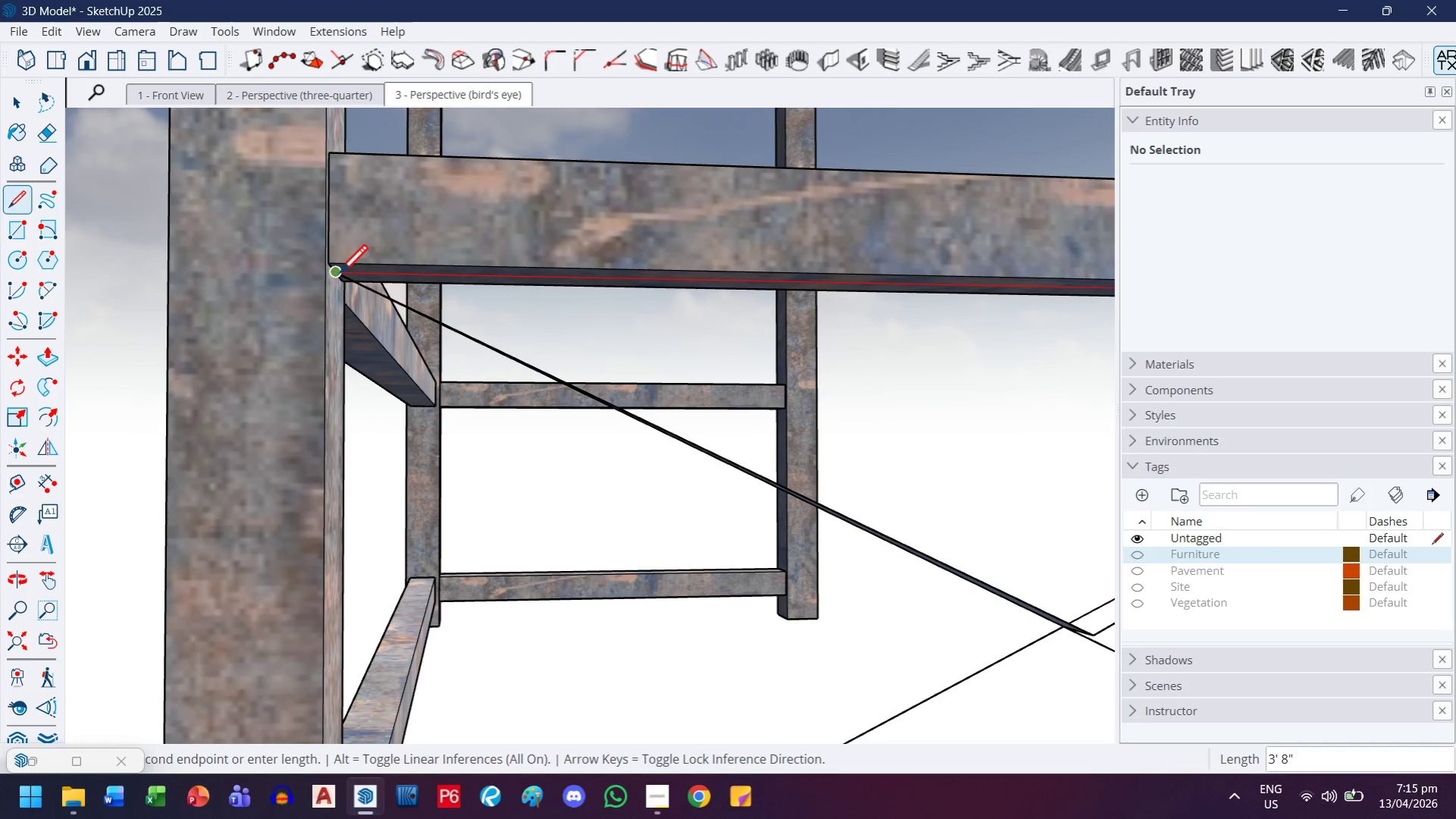 
left_click([339, 275])
 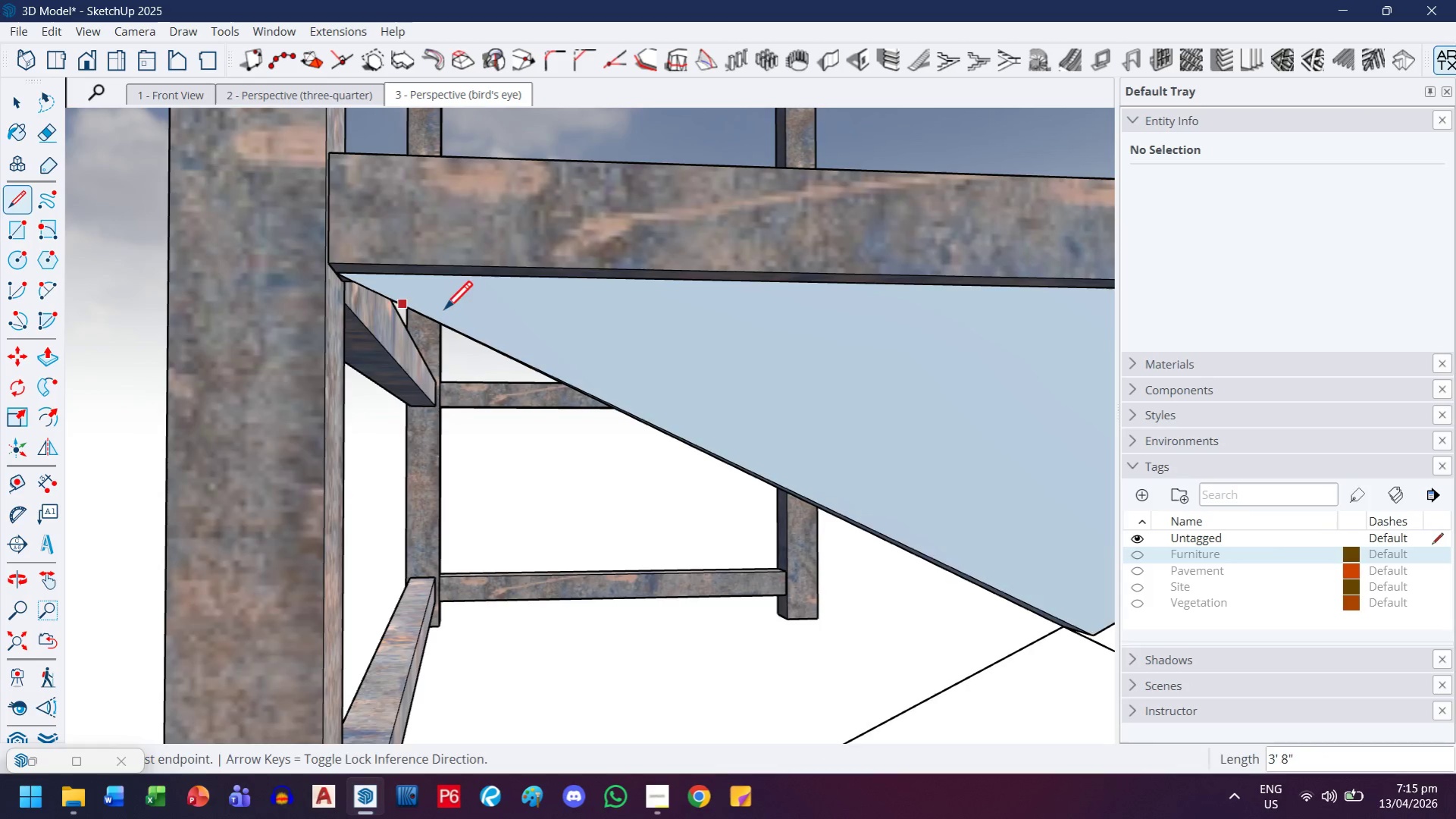 
scroll: coordinate [456, 331], scroll_direction: down, amount: 7.0
 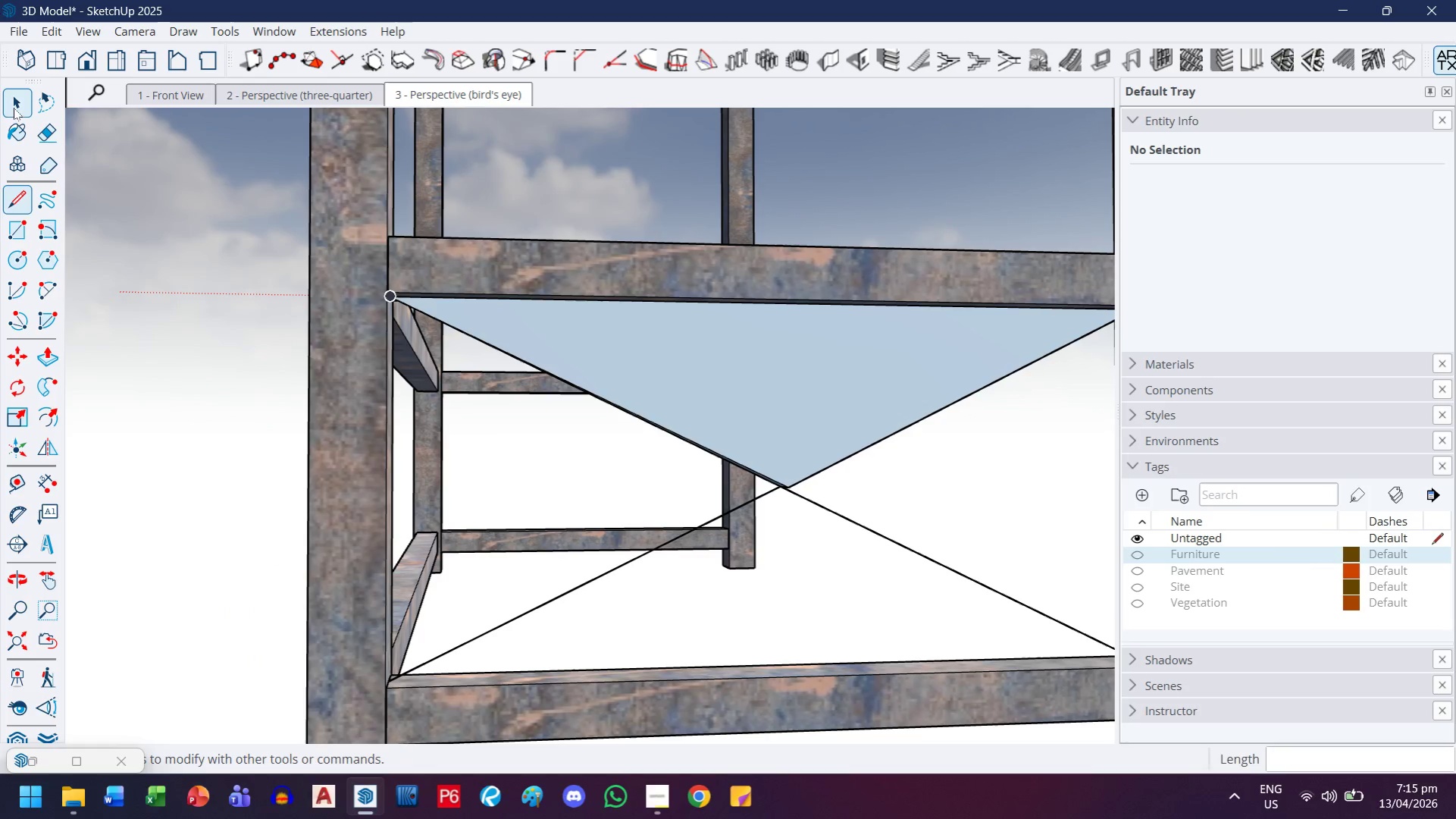 
left_click([16, 110])
 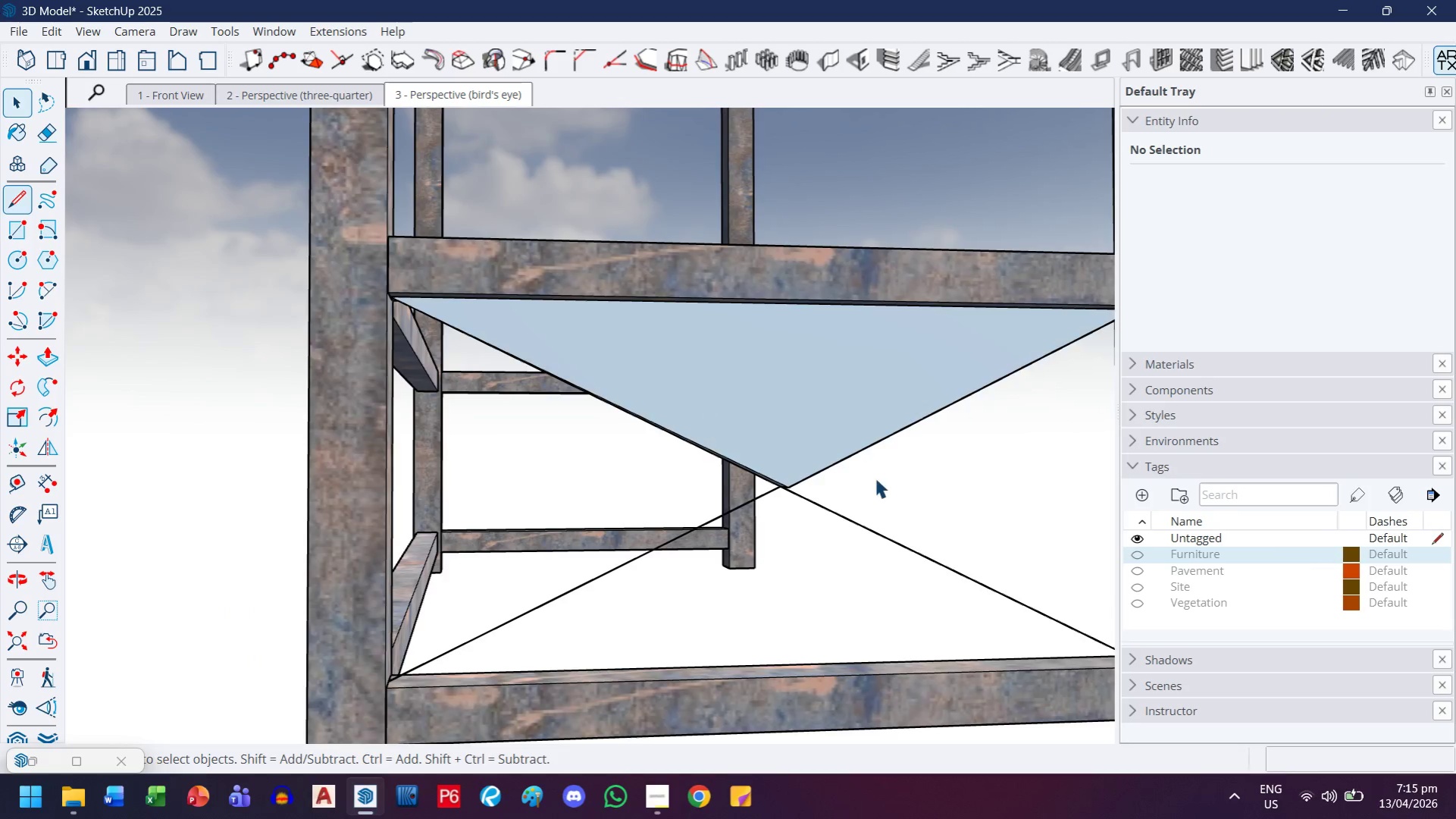 
scroll: coordinate [875, 478], scroll_direction: down, amount: 1.0
 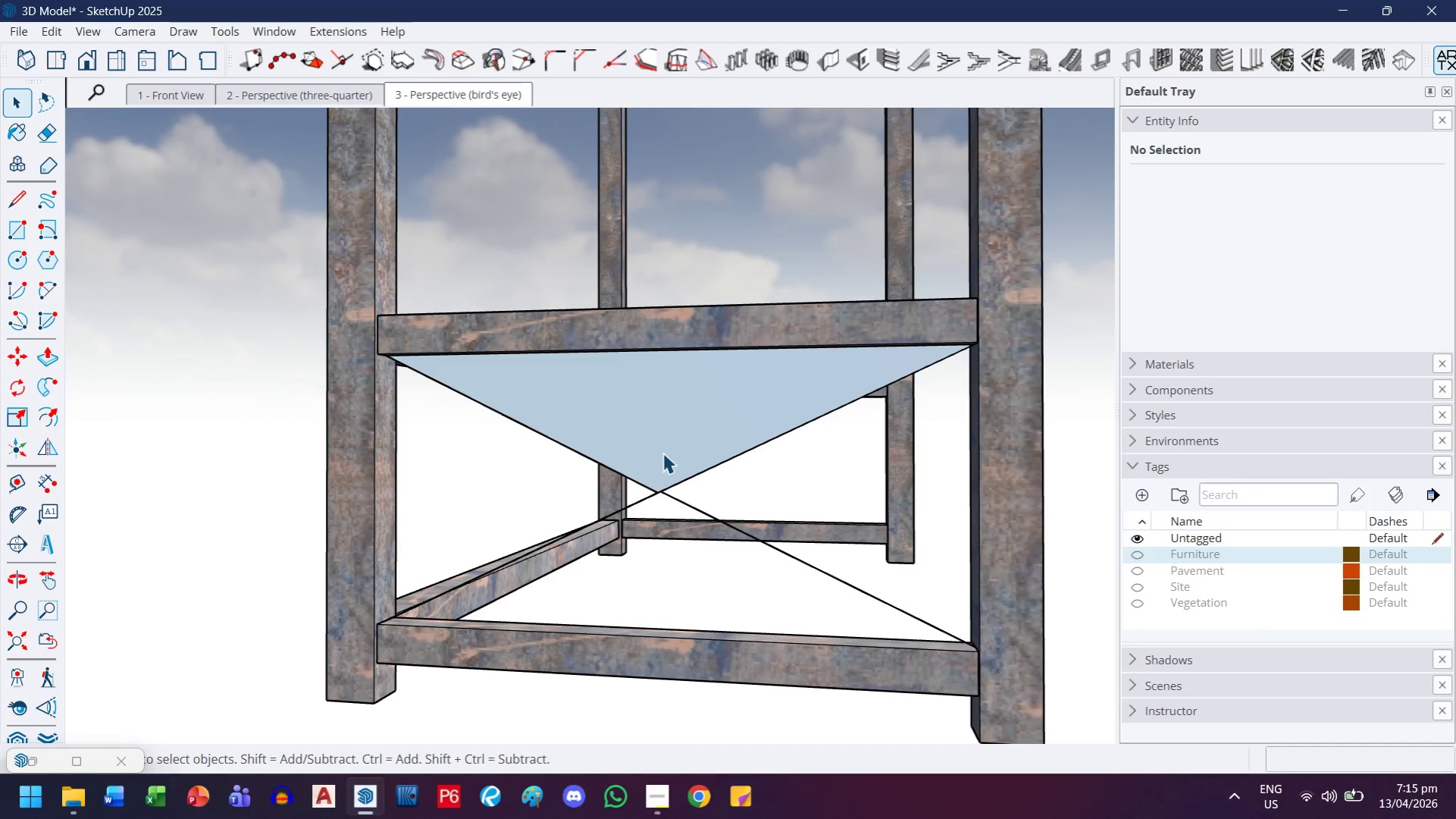 
key(L)
 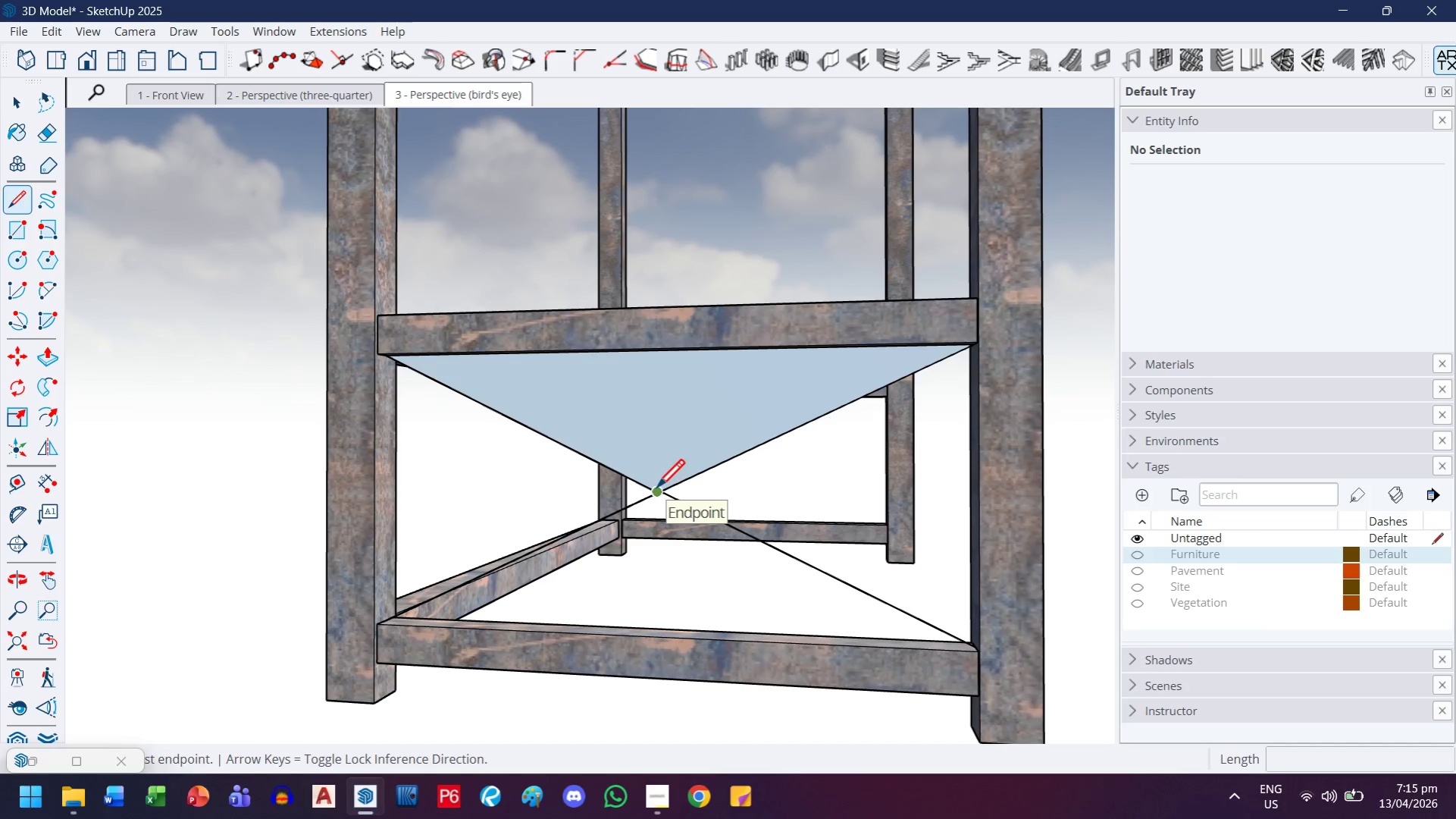 
left_click_drag(start_coordinate=[656, 490], to_coordinate=[643, 494])
 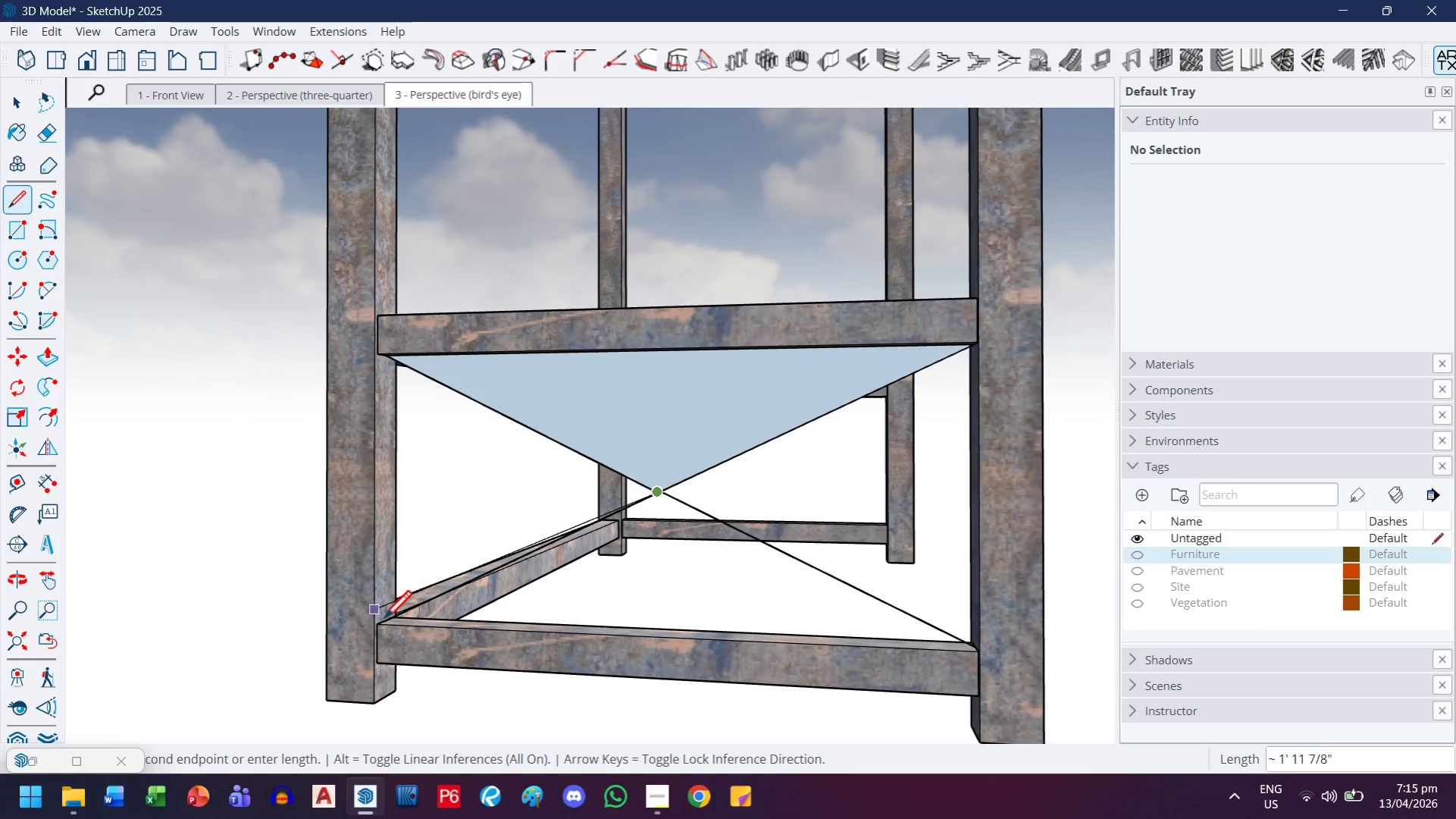 
scroll: coordinate [398, 604], scroll_direction: up, amount: 12.0
 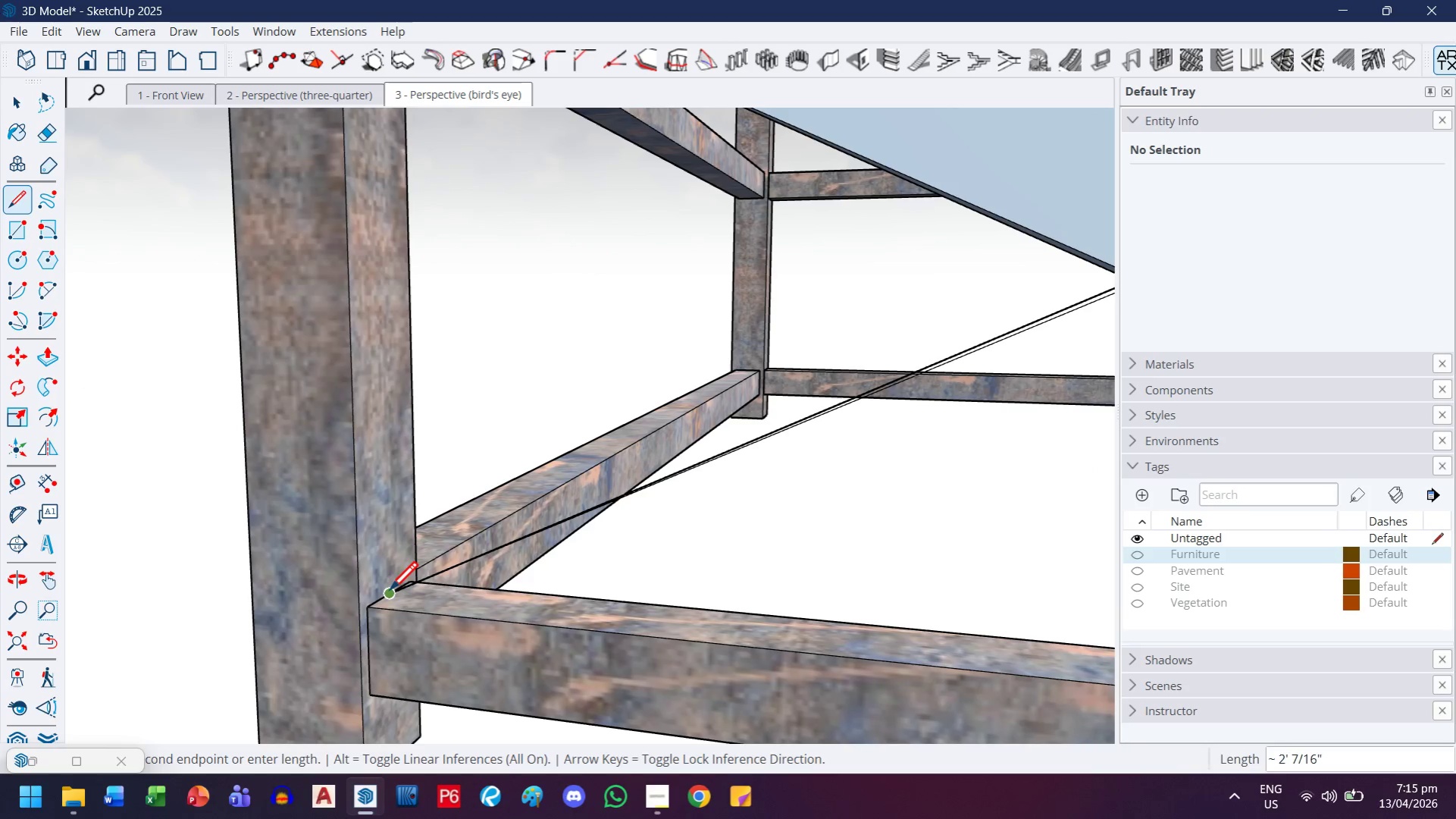 
left_click([389, 592])
 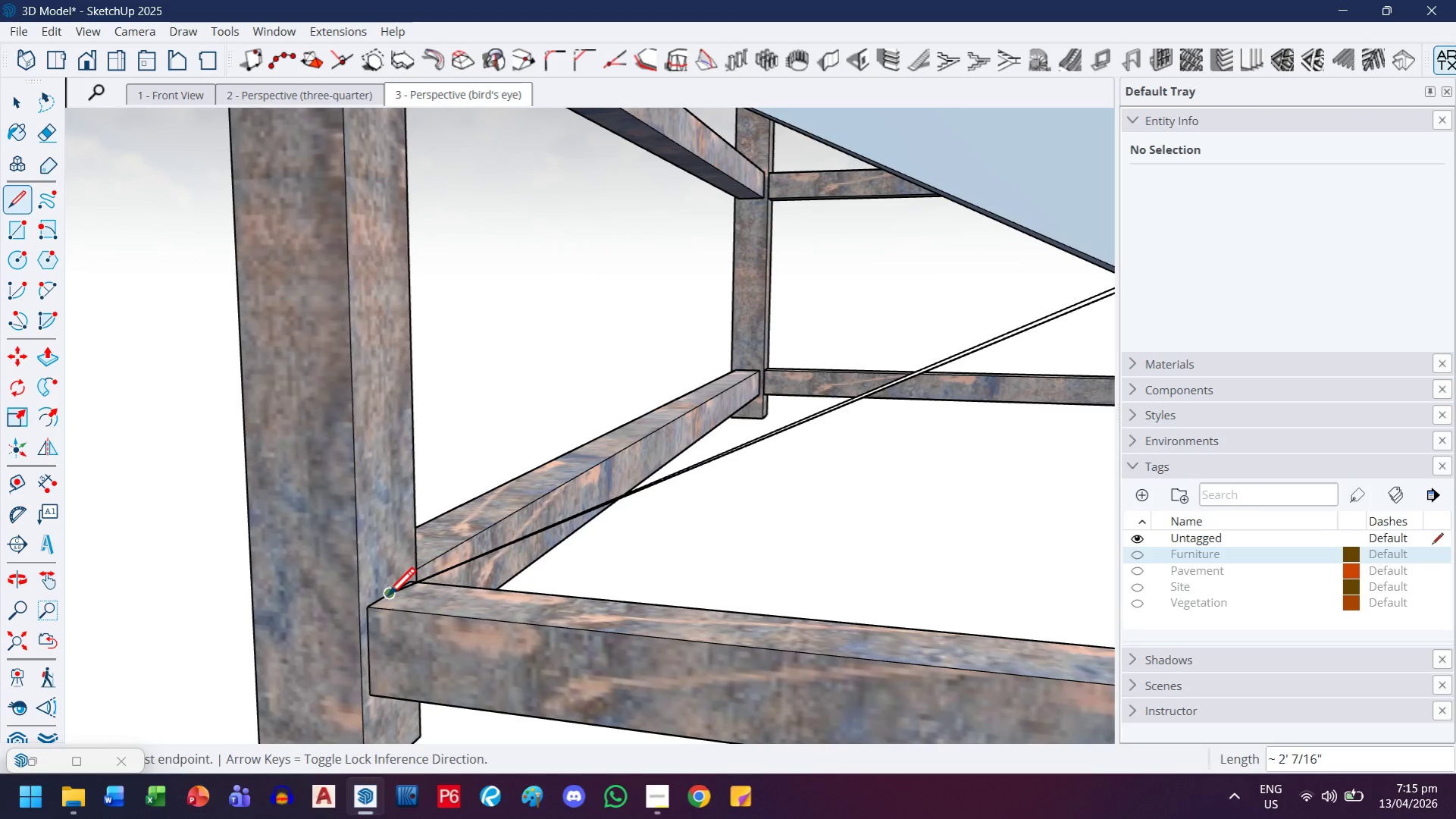 
left_click_drag(start_coordinate=[387, 598], to_coordinate=[388, 588])
 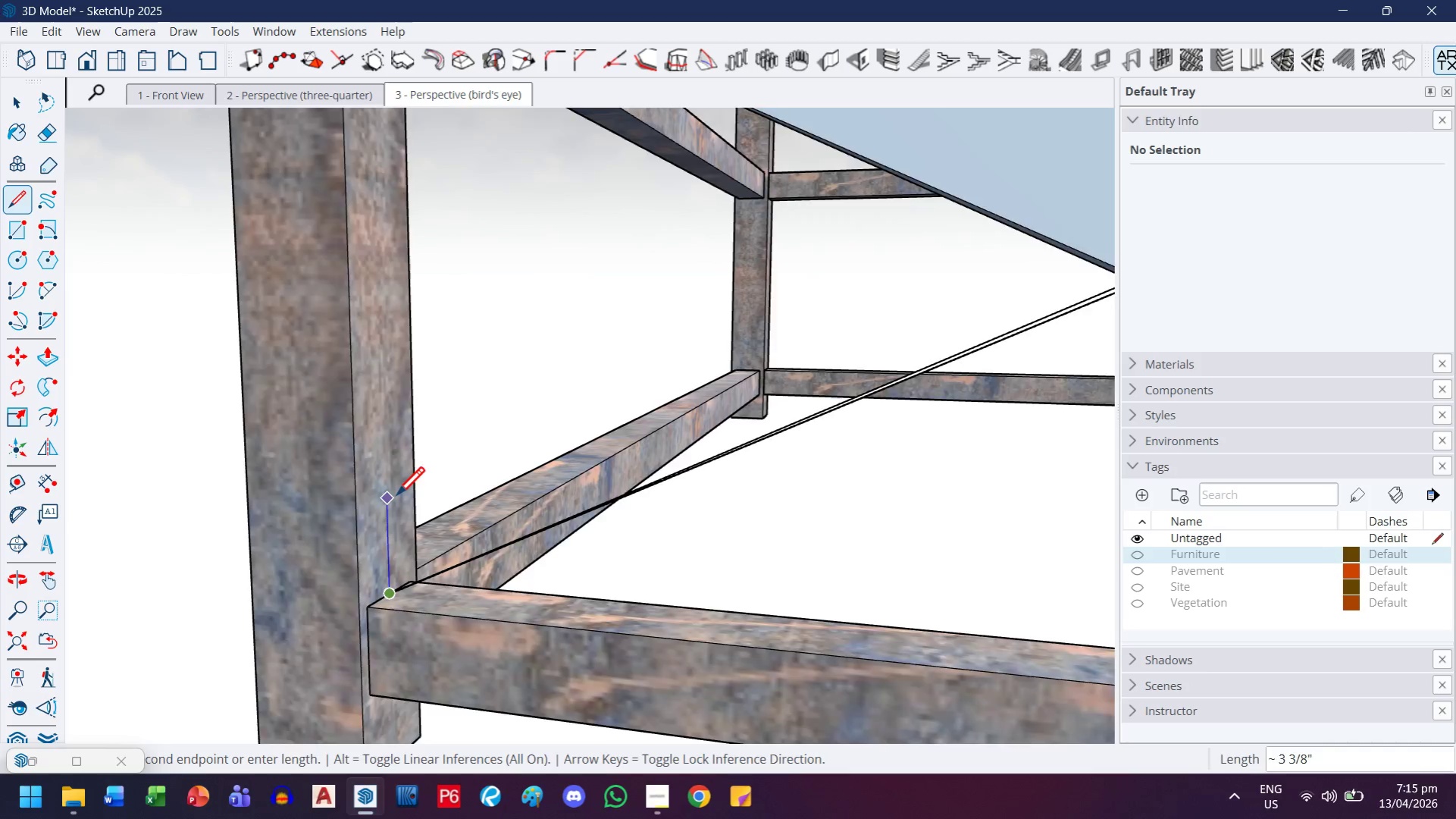 
key(H)
 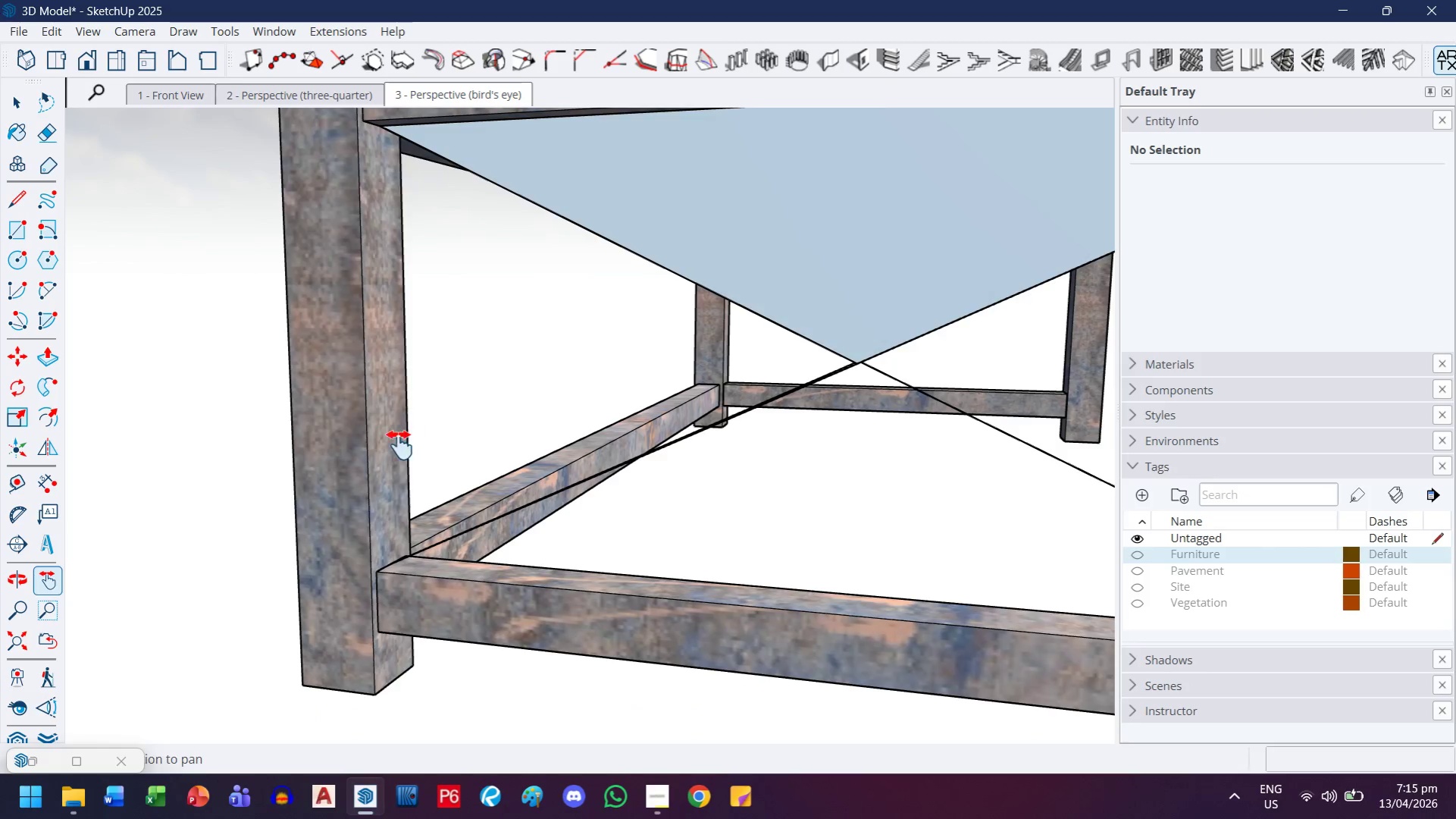 
left_click_drag(start_coordinate=[403, 426], to_coordinate=[418, 558])
 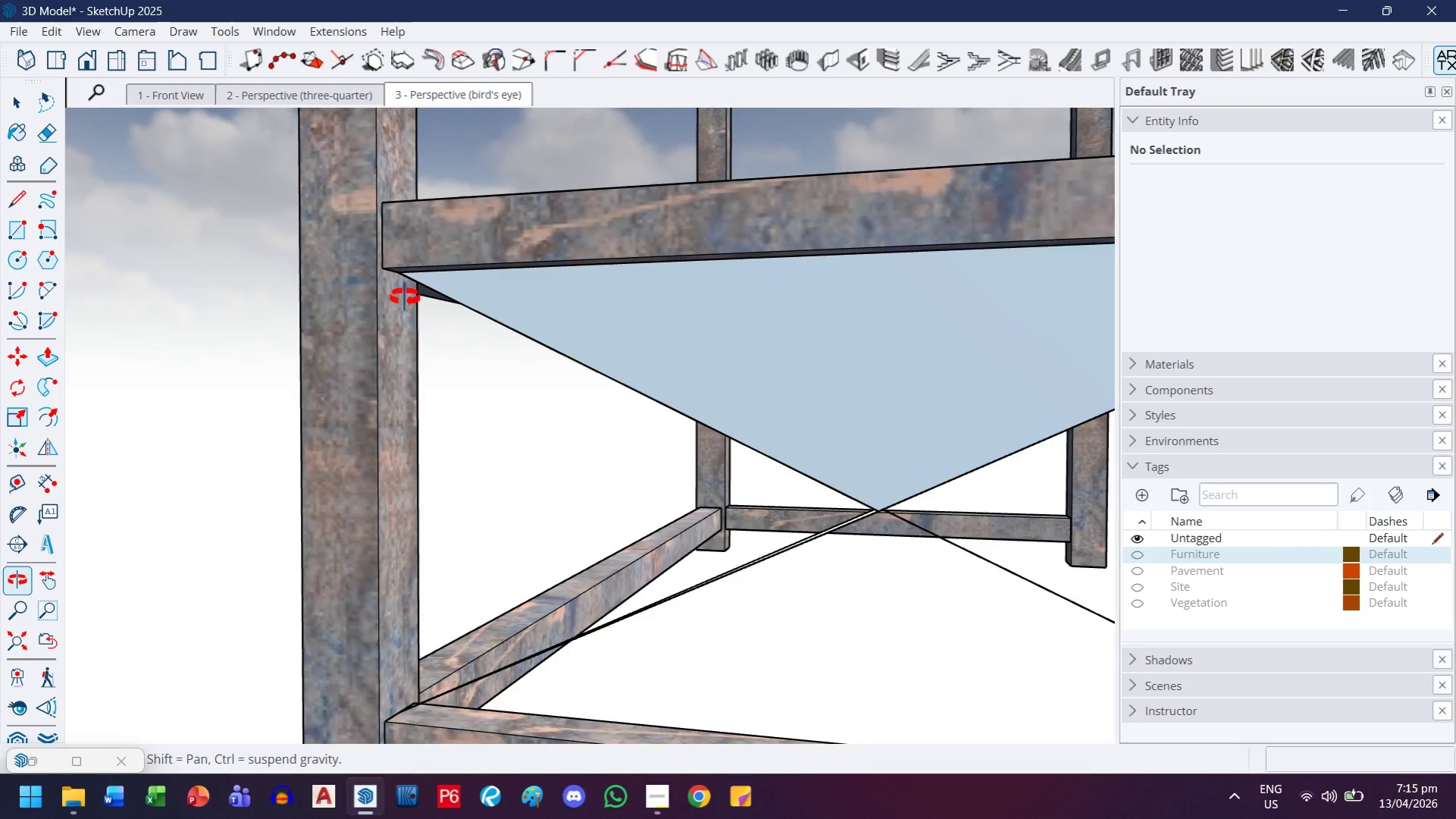 
scroll: coordinate [396, 497], scroll_direction: down, amount: 4.0
 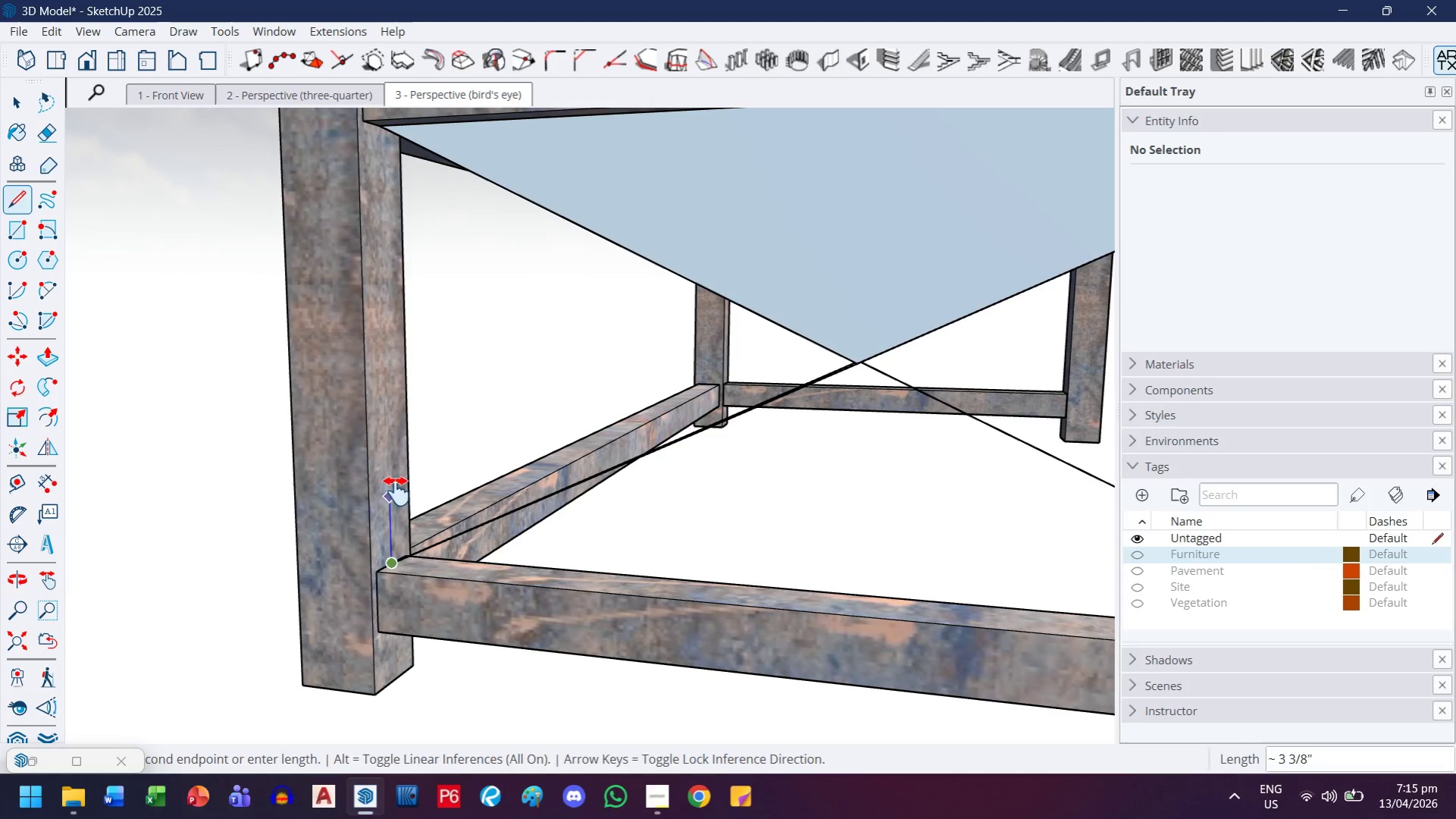 
key(Escape)
 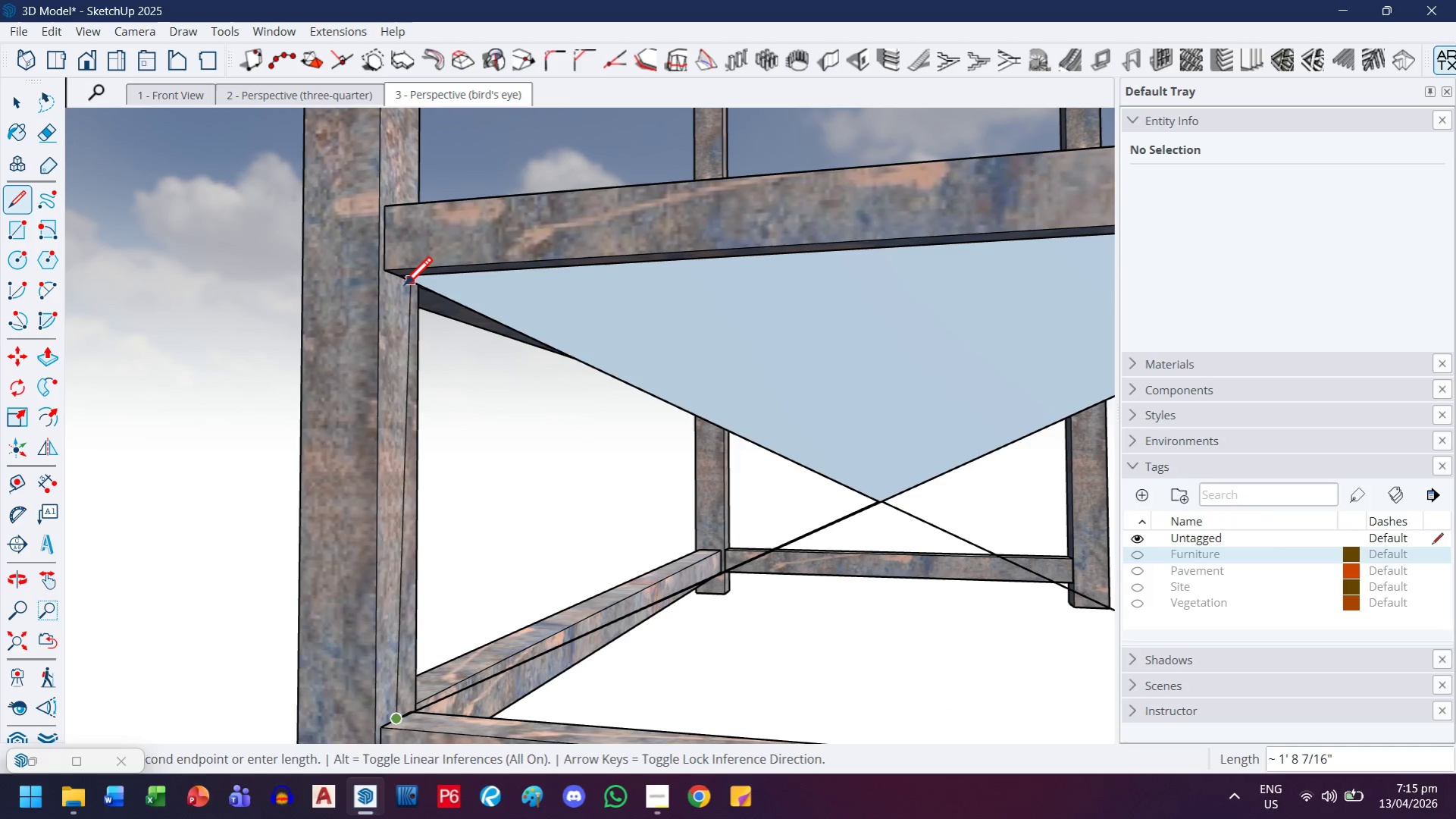 
scroll: coordinate [412, 291], scroll_direction: up, amount: 7.0
 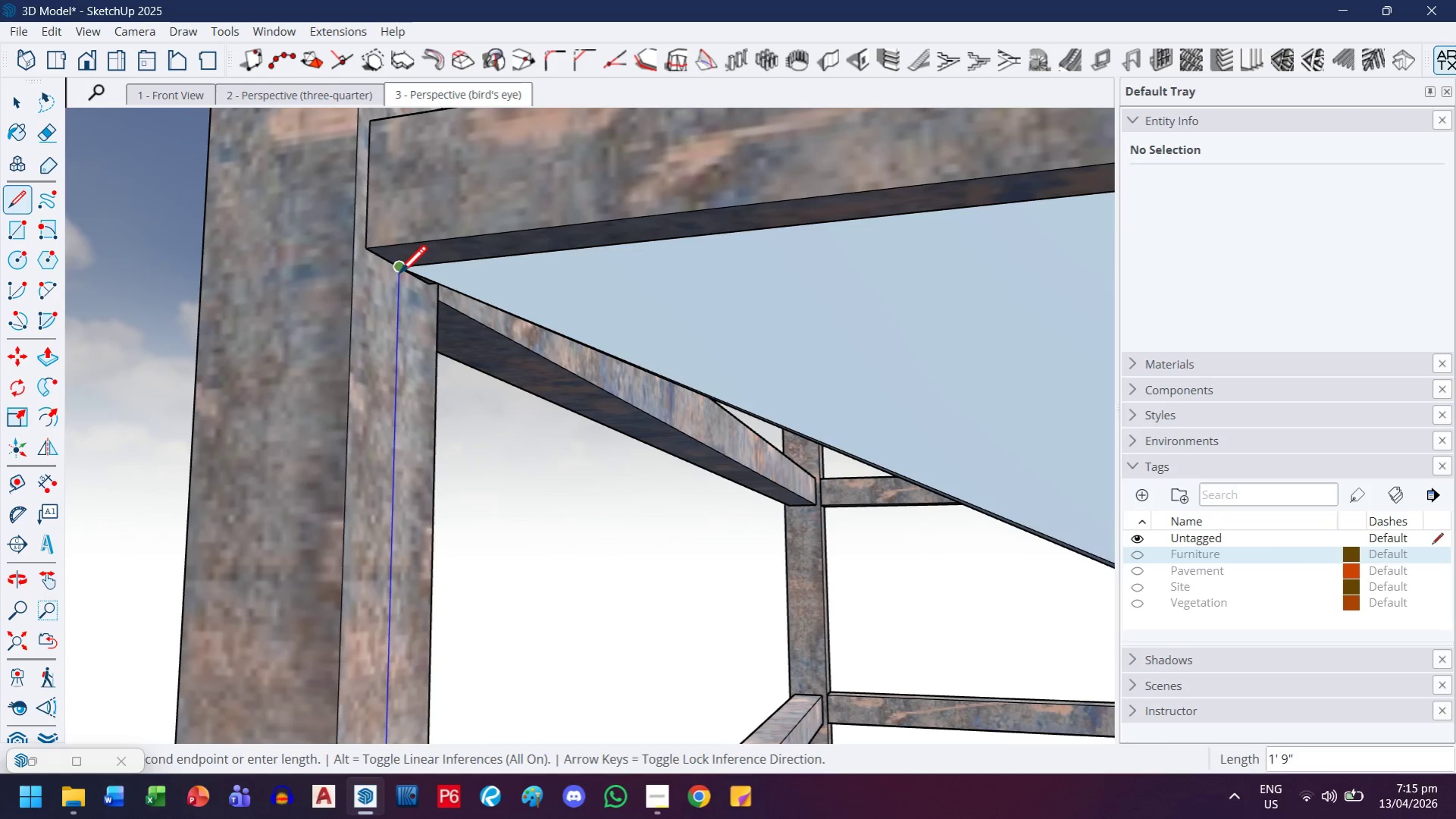 
left_click([398, 276])
 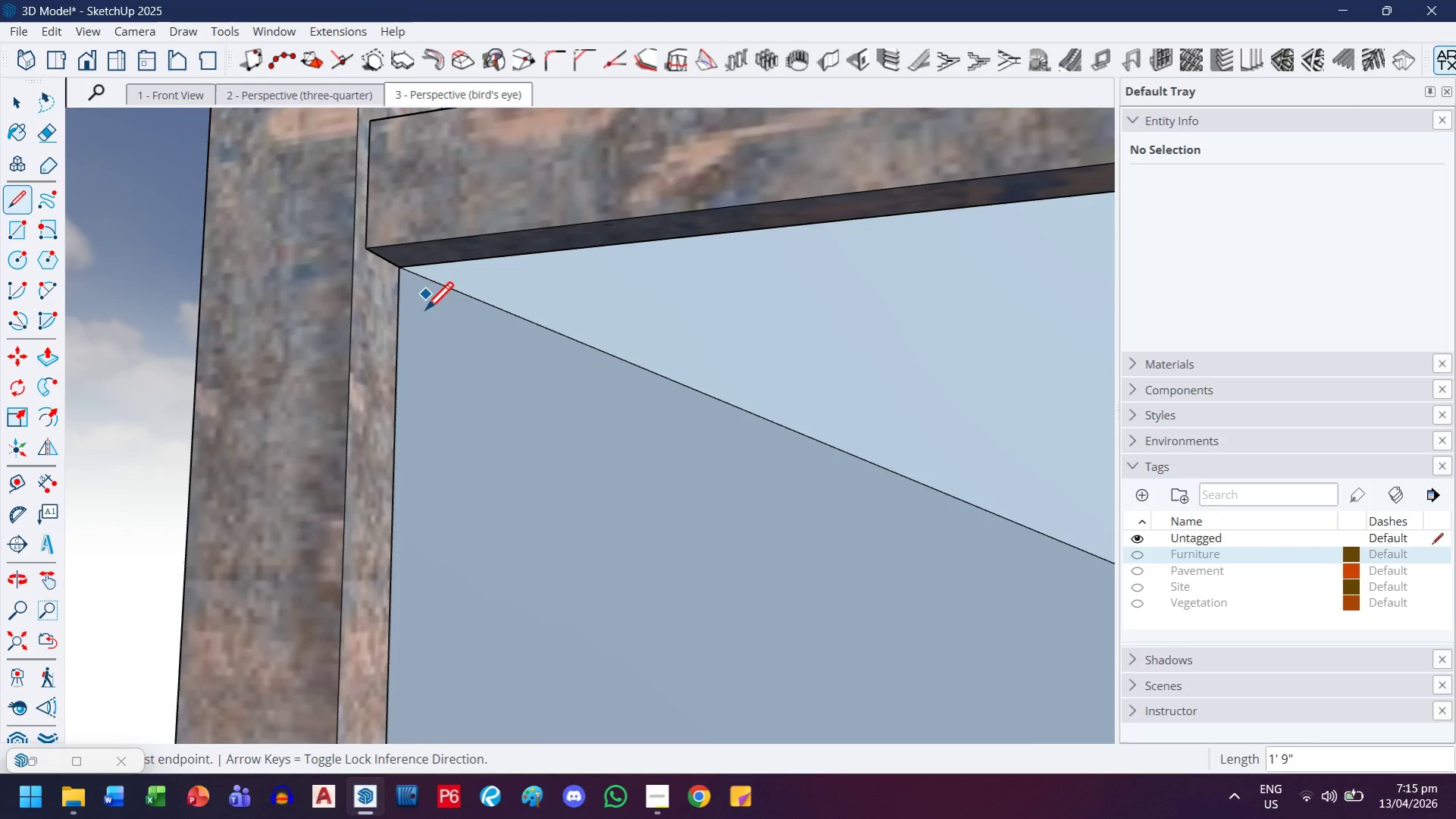 
scroll: coordinate [819, 490], scroll_direction: down, amount: 19.0
 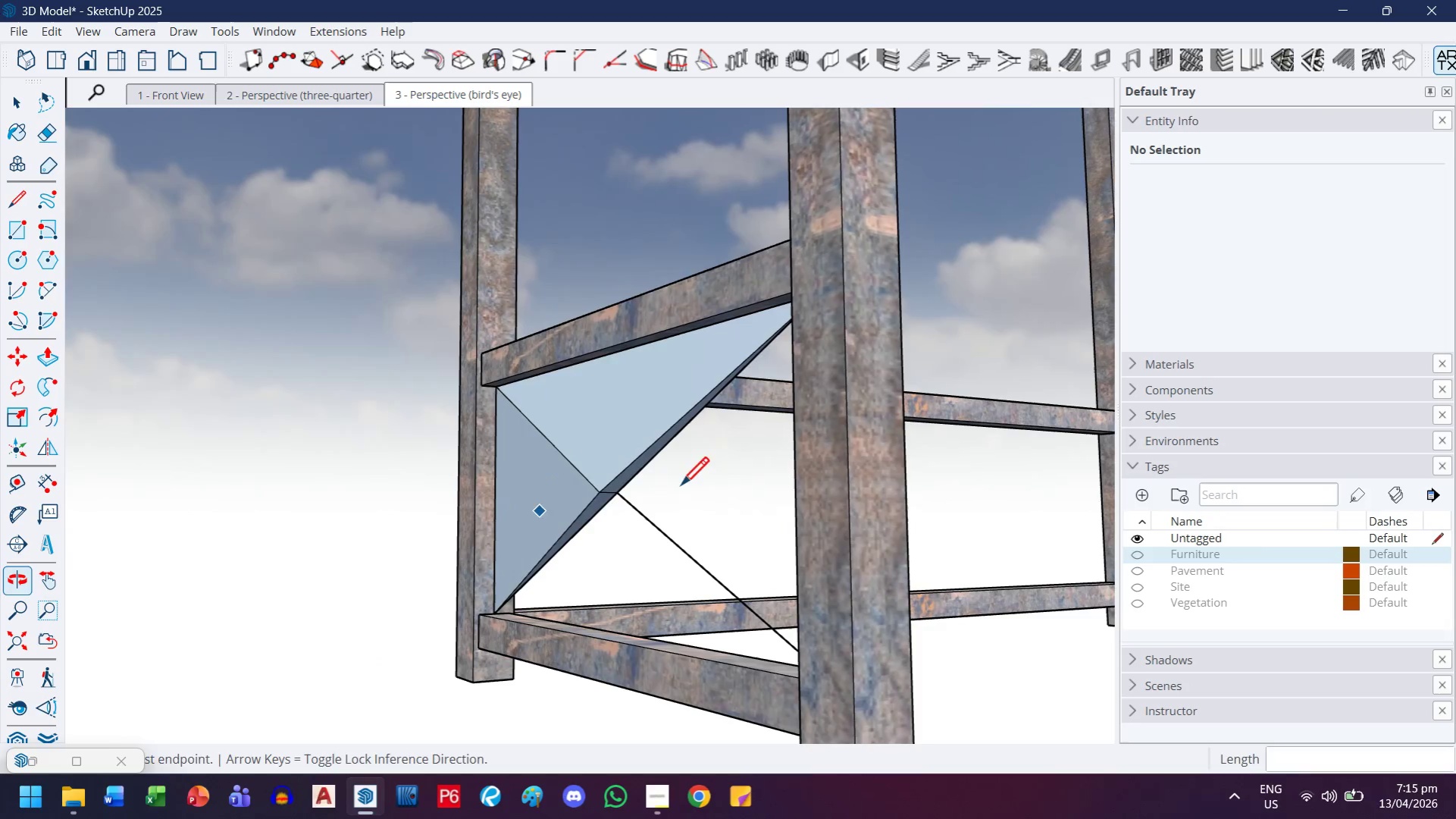 
key(H)
 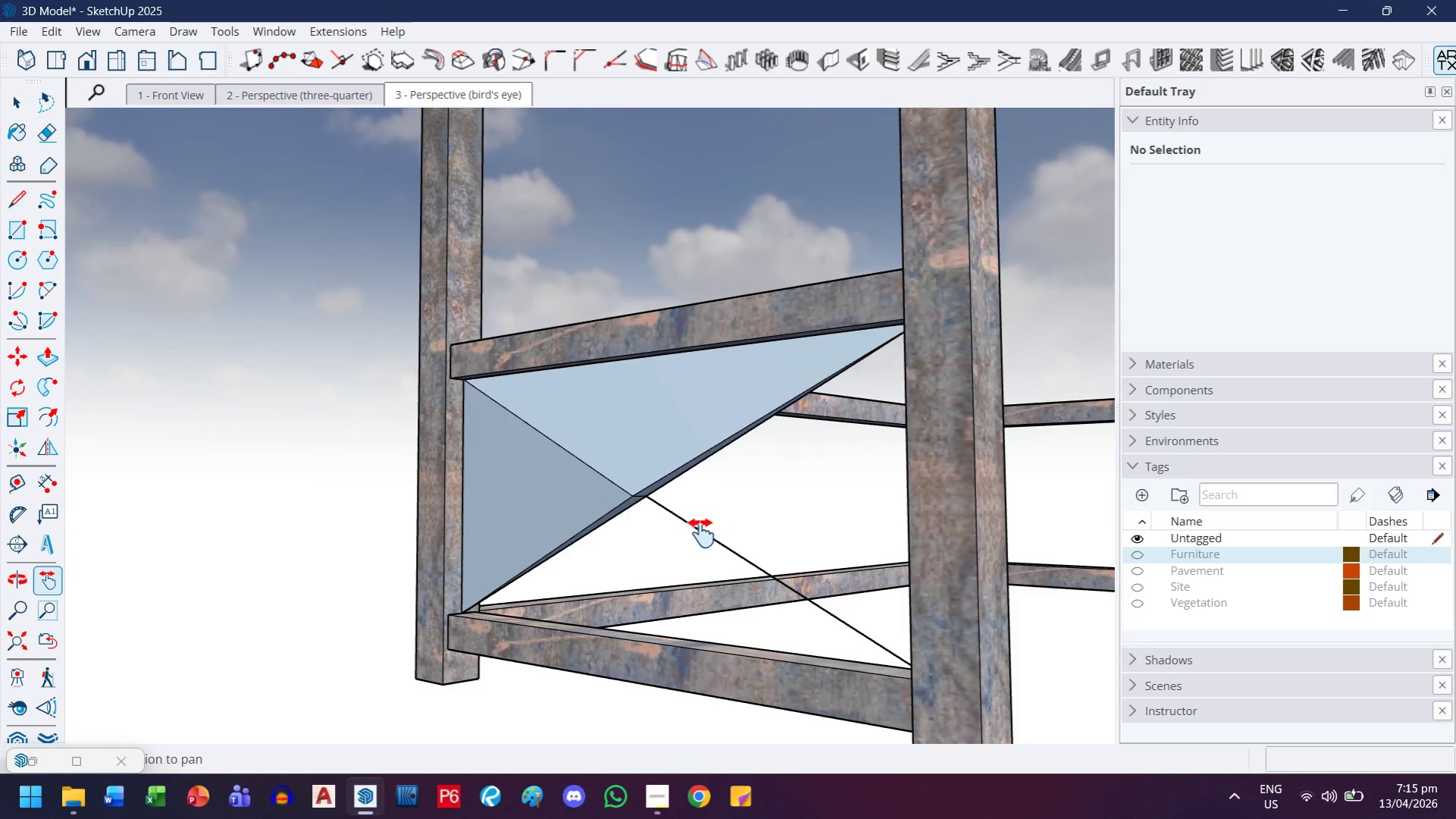 
left_click_drag(start_coordinate=[701, 533], to_coordinate=[566, 457])
 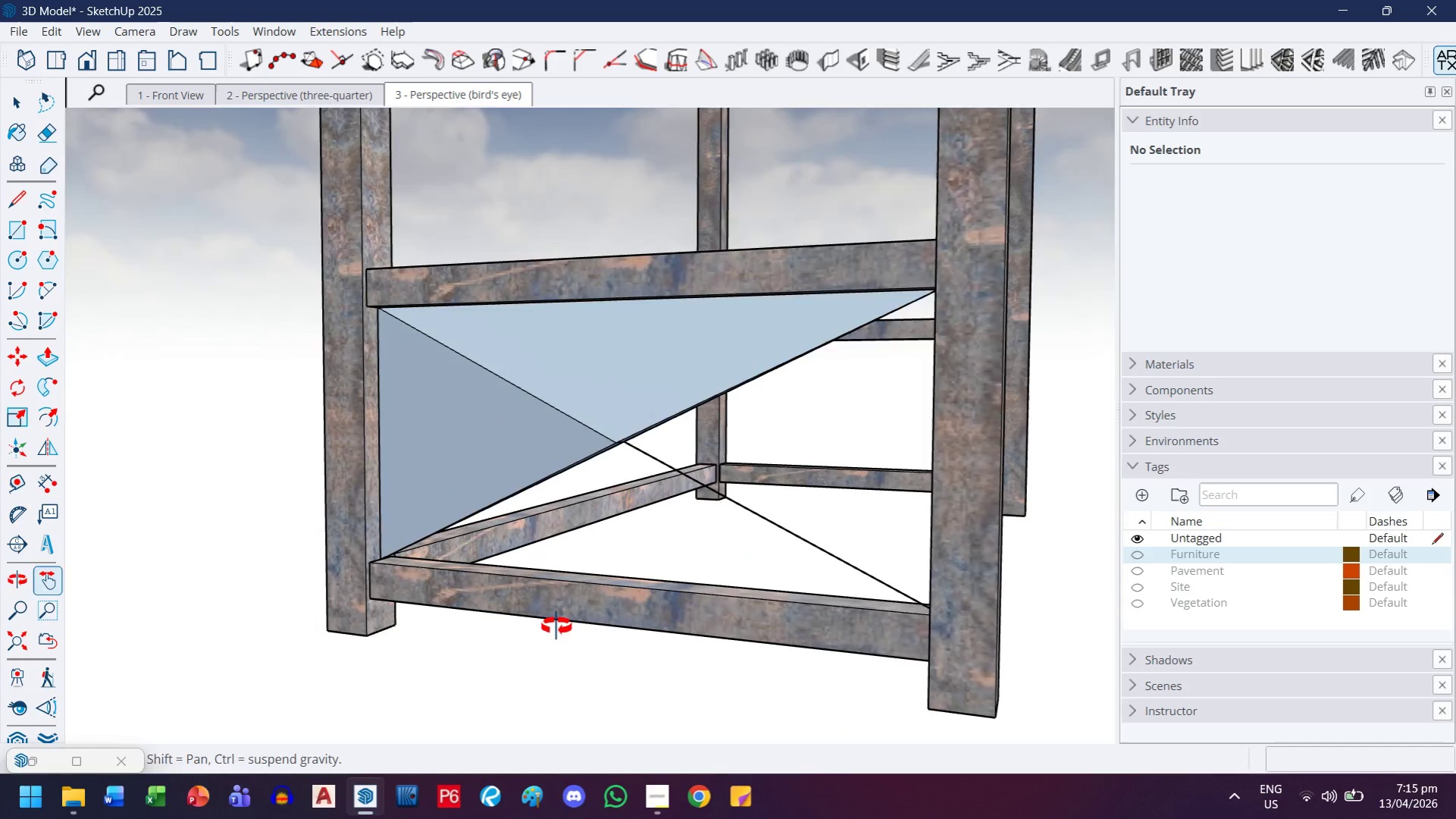 
scroll: coordinate [415, 551], scroll_direction: up, amount: 3.0
 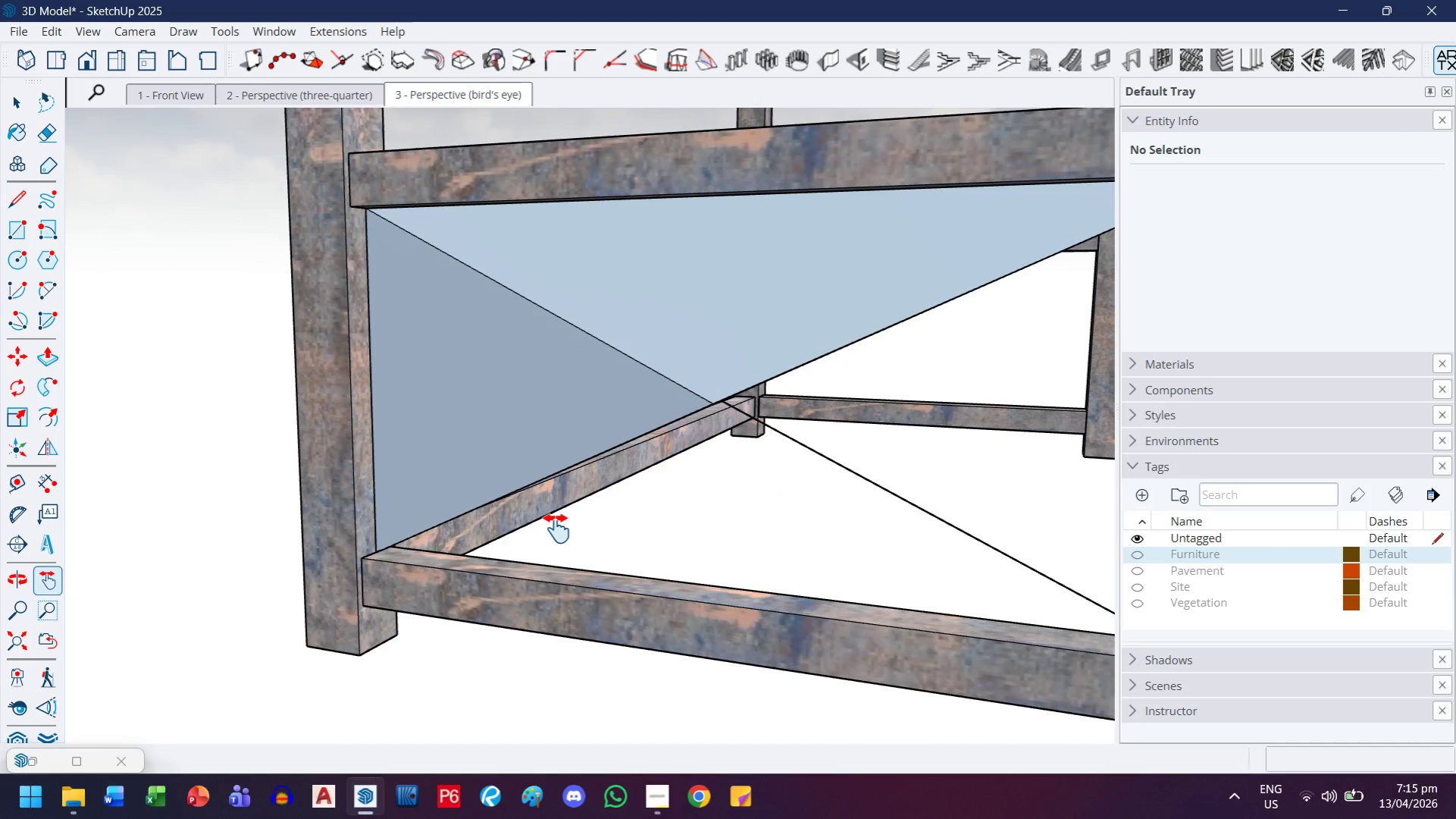 
key(L)
 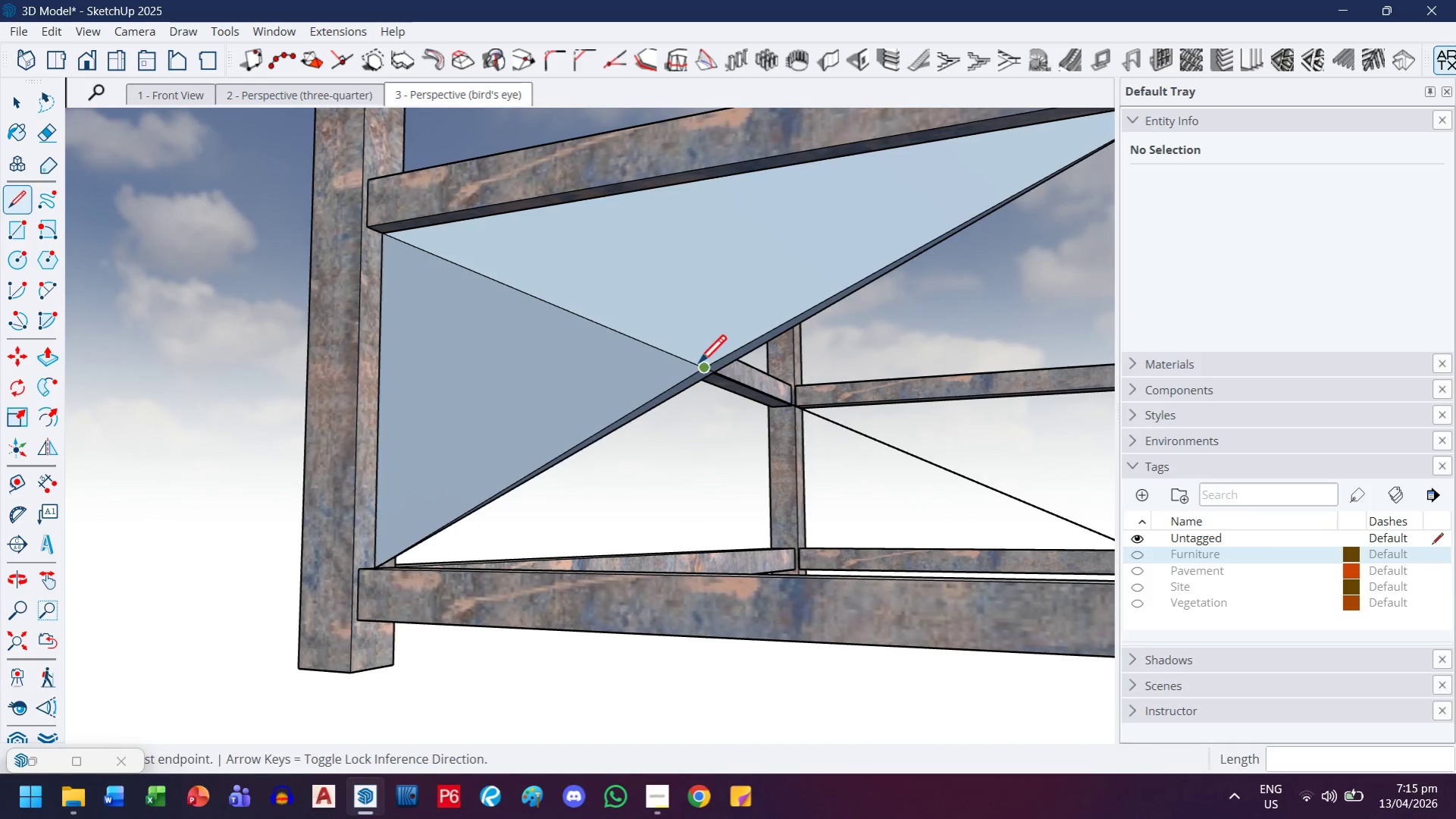 
key(H)
 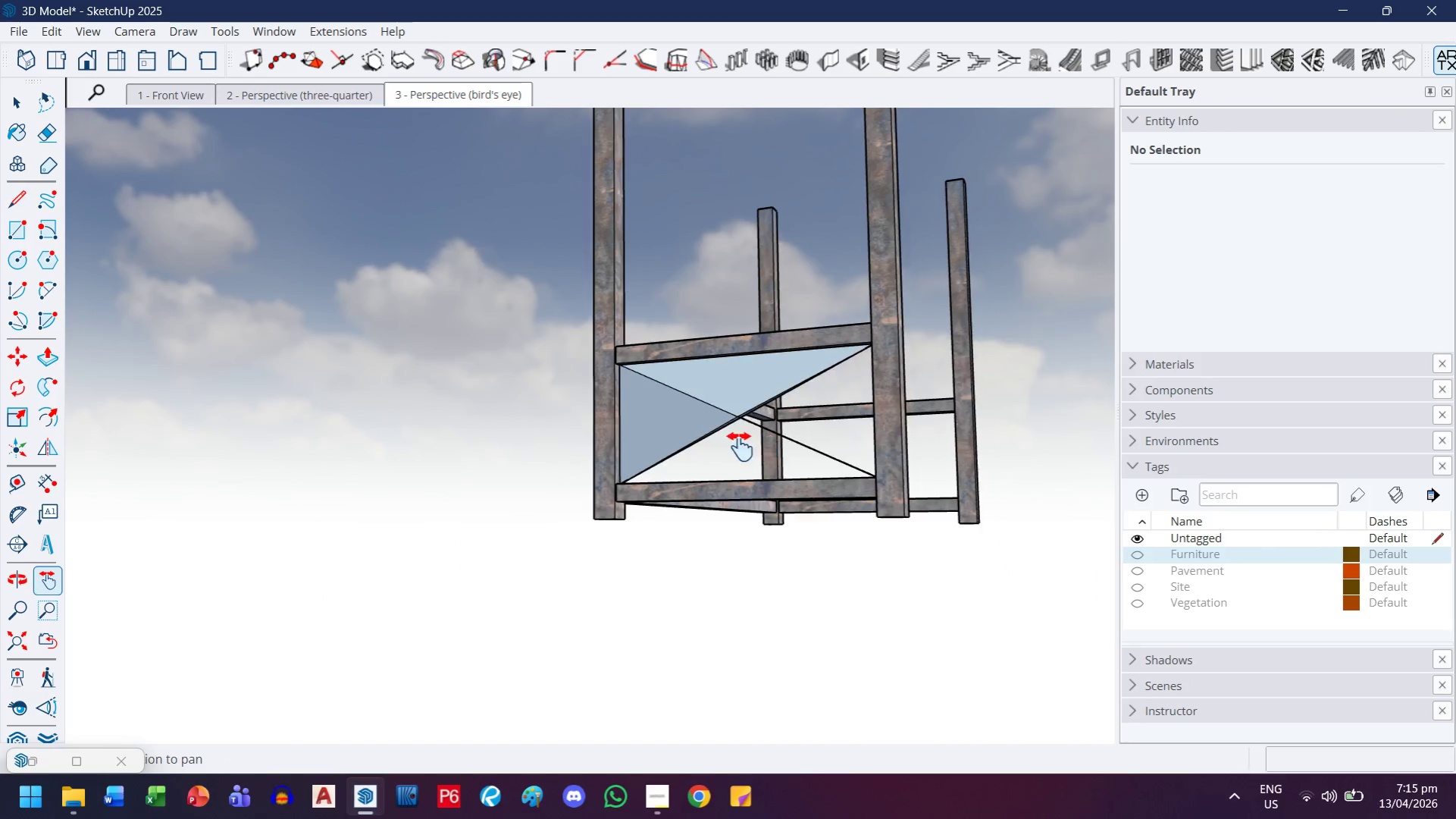 
left_click_drag(start_coordinate=[766, 447], to_coordinate=[643, 441])
 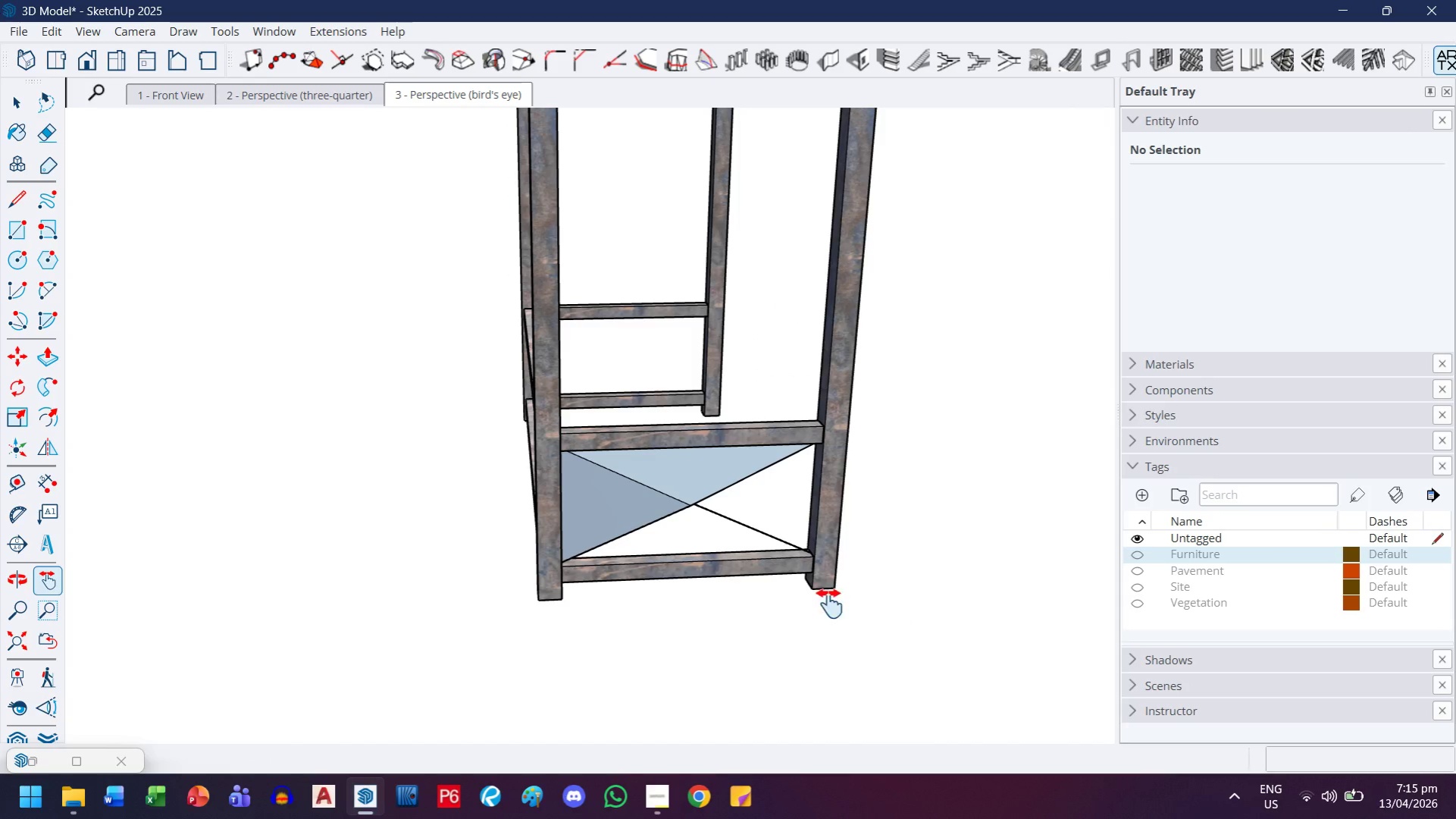 
scroll: coordinate [771, 441], scroll_direction: down, amount: 7.0
 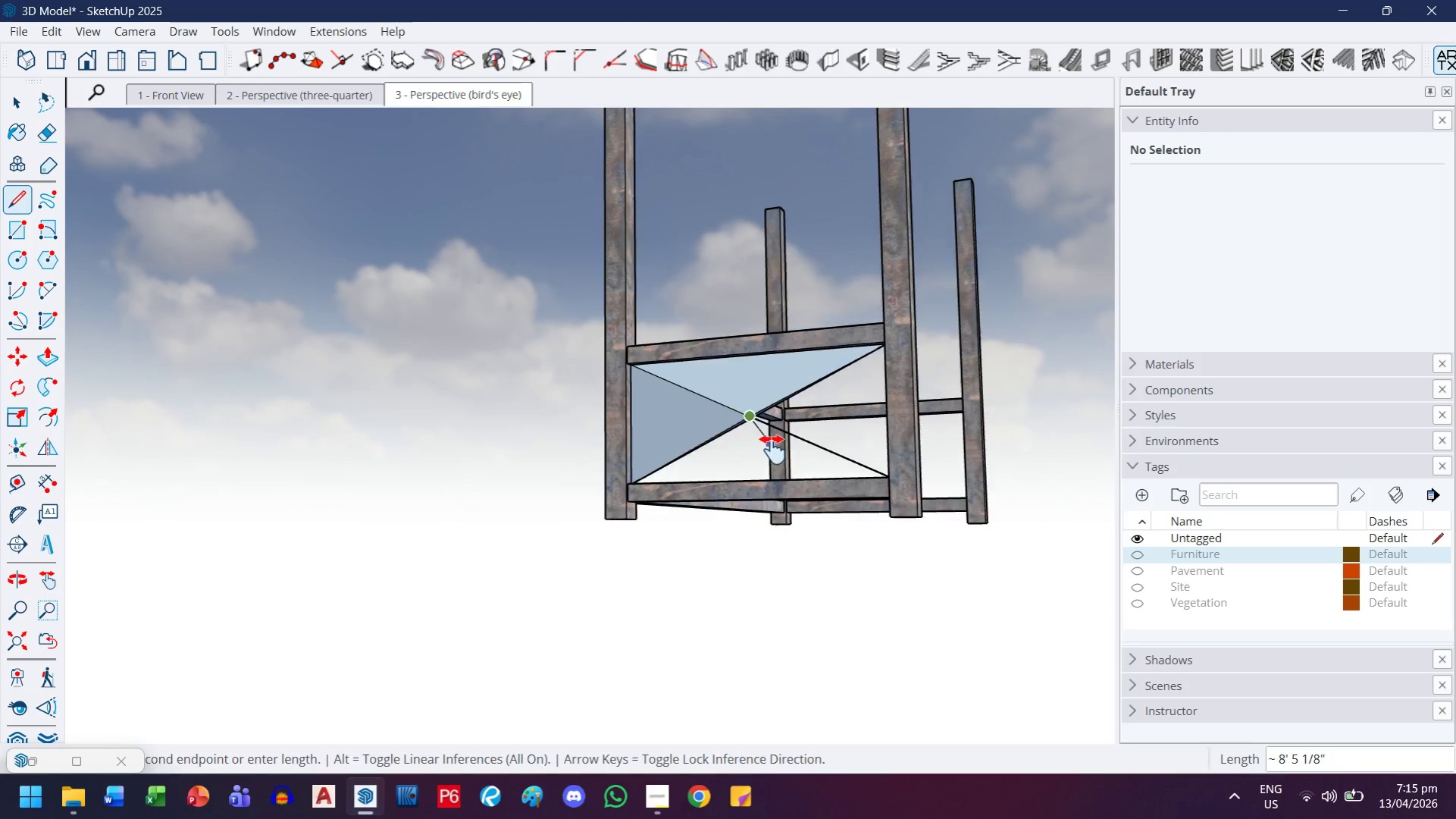 
key(Escape)
 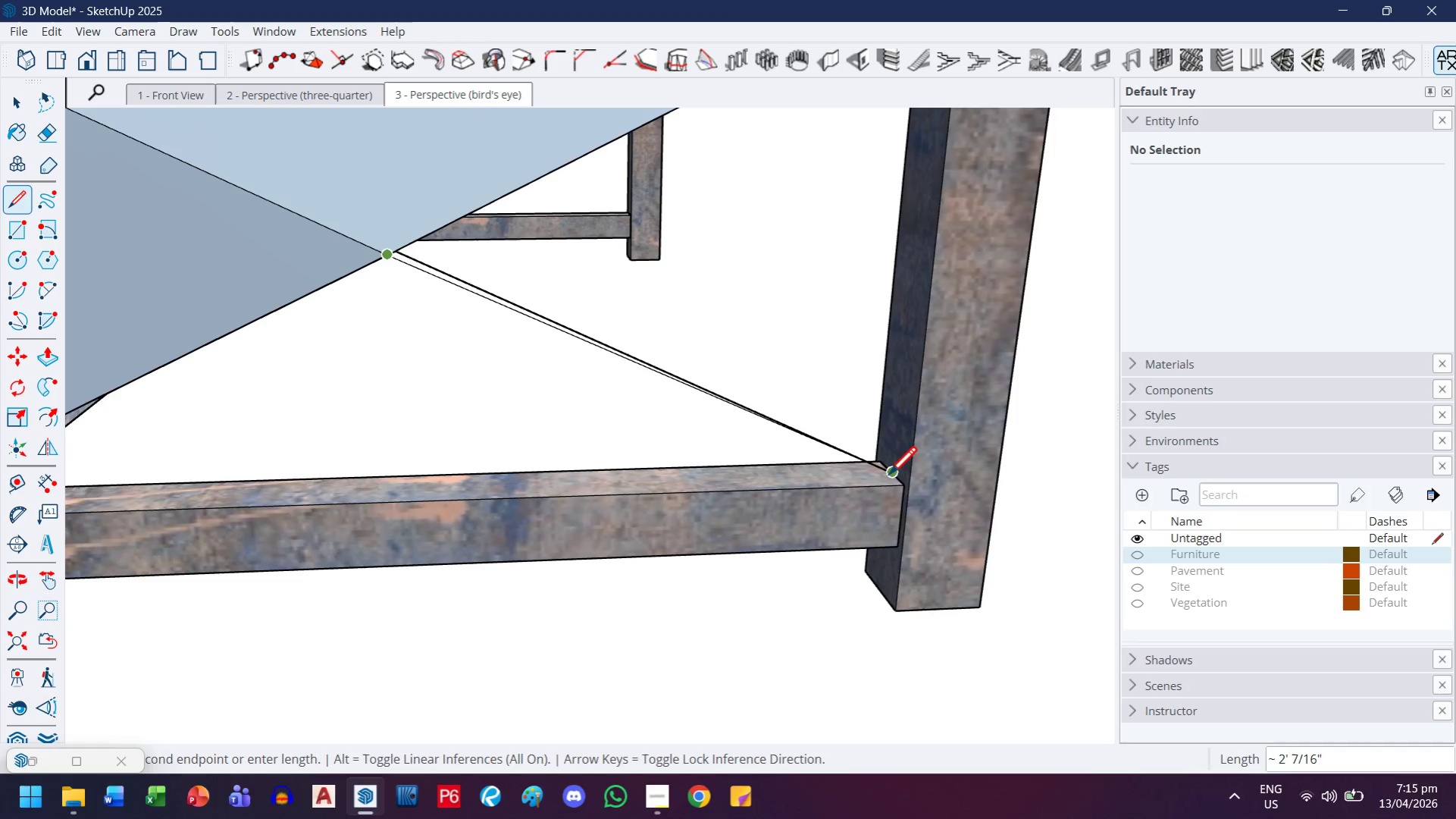 
scroll: coordinate [769, 557], scroll_direction: up, amount: 11.0
 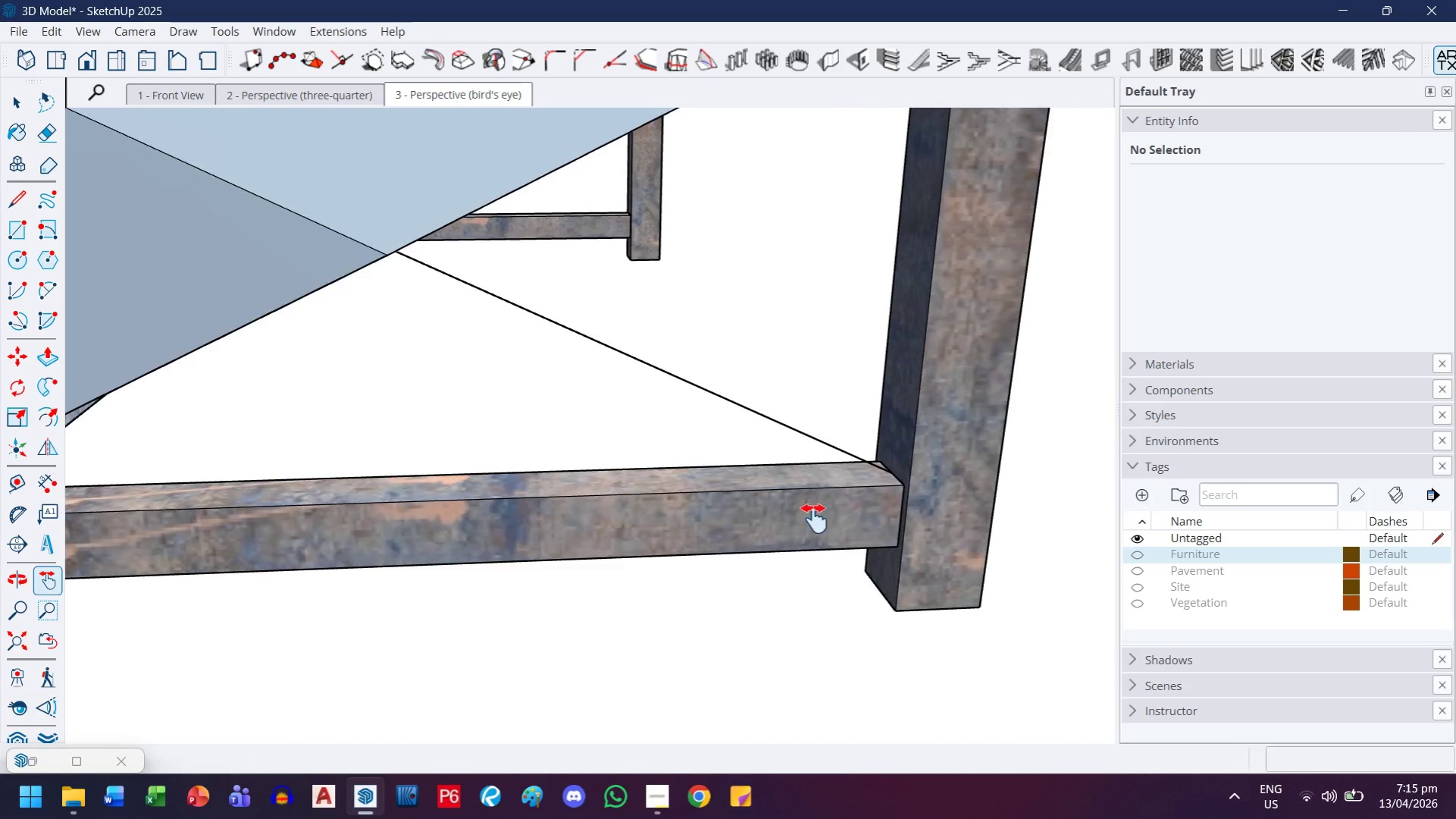 
left_click([888, 477])
 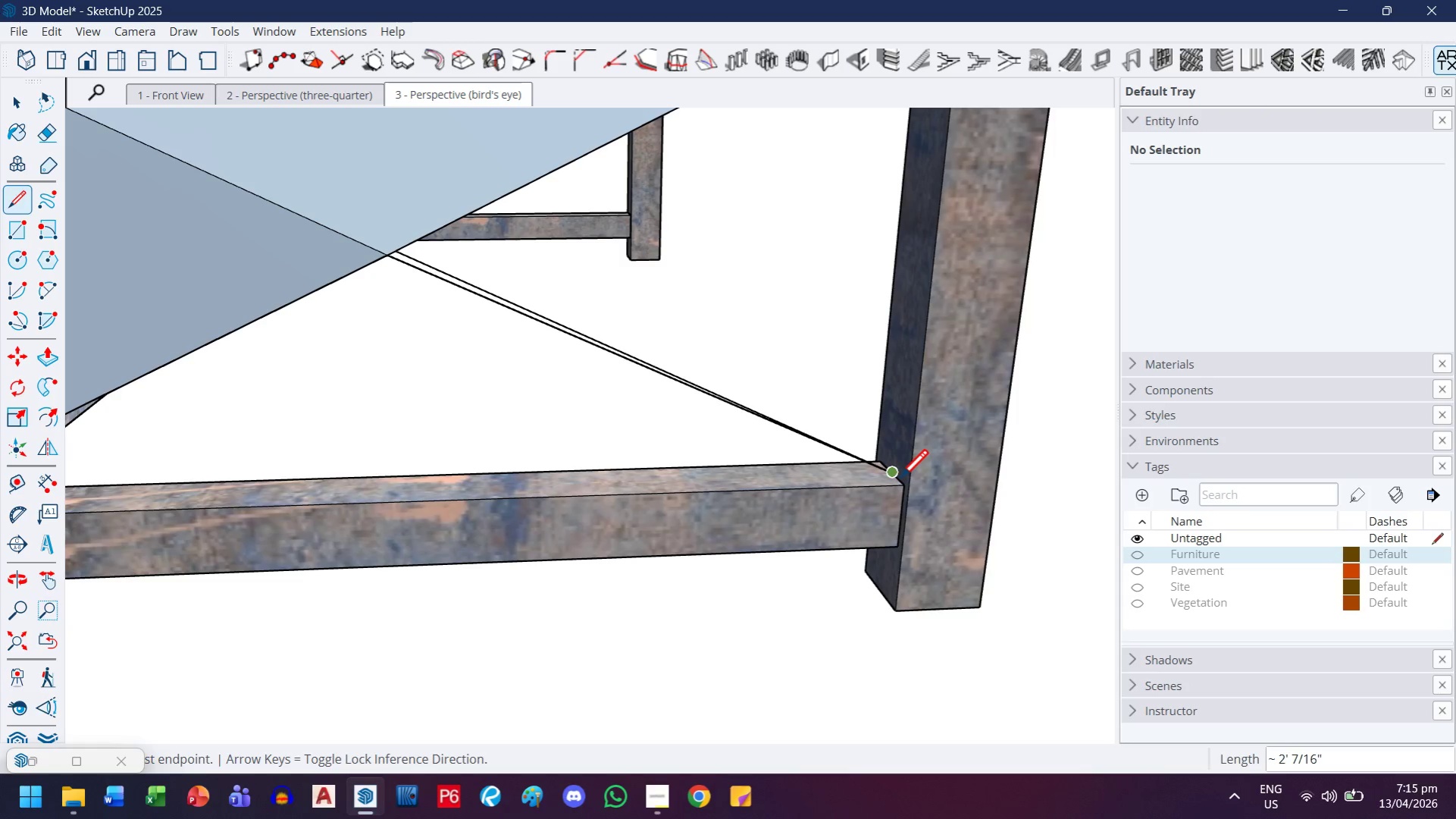 
left_click([894, 479])
 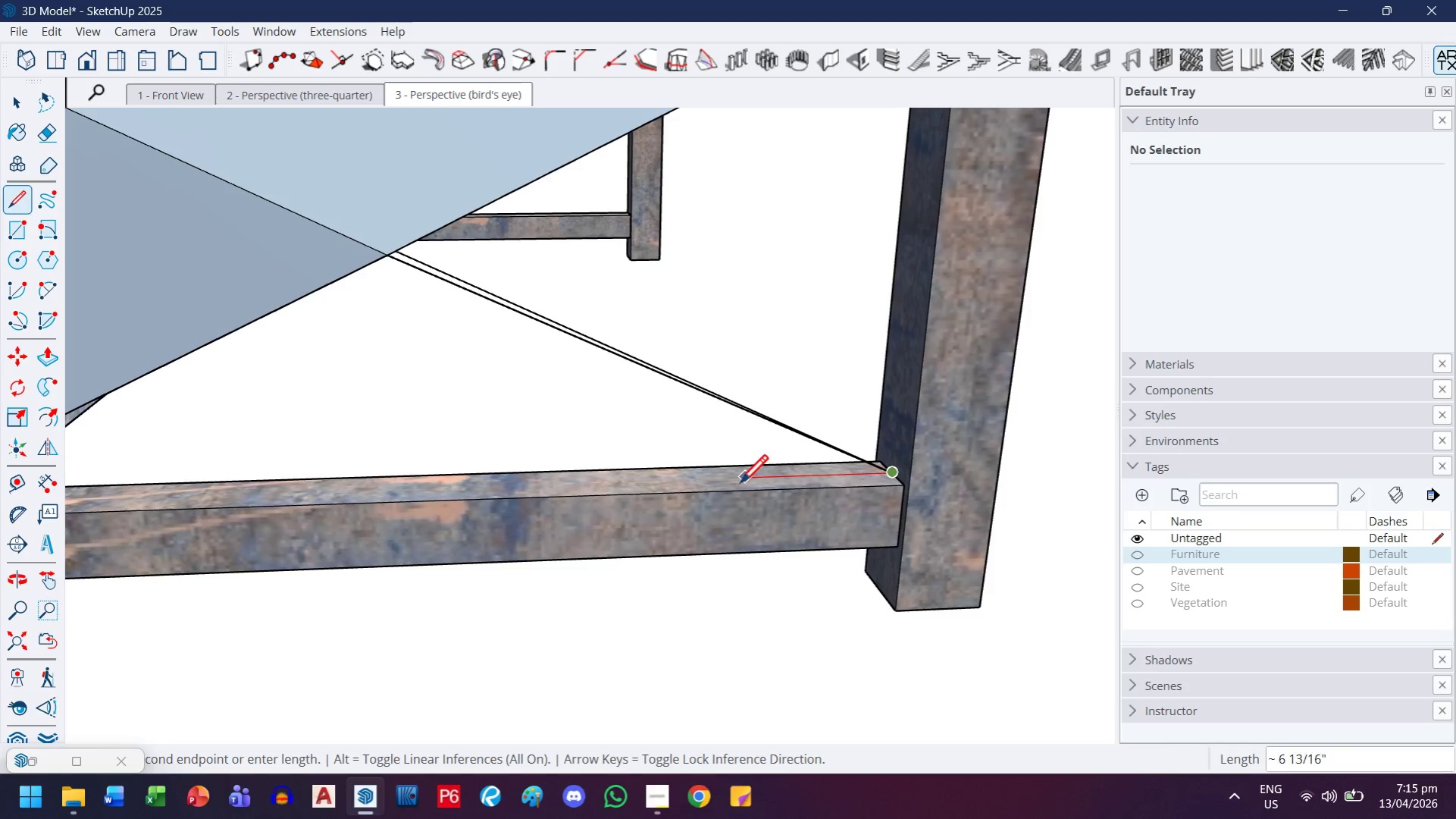 
key(H)
 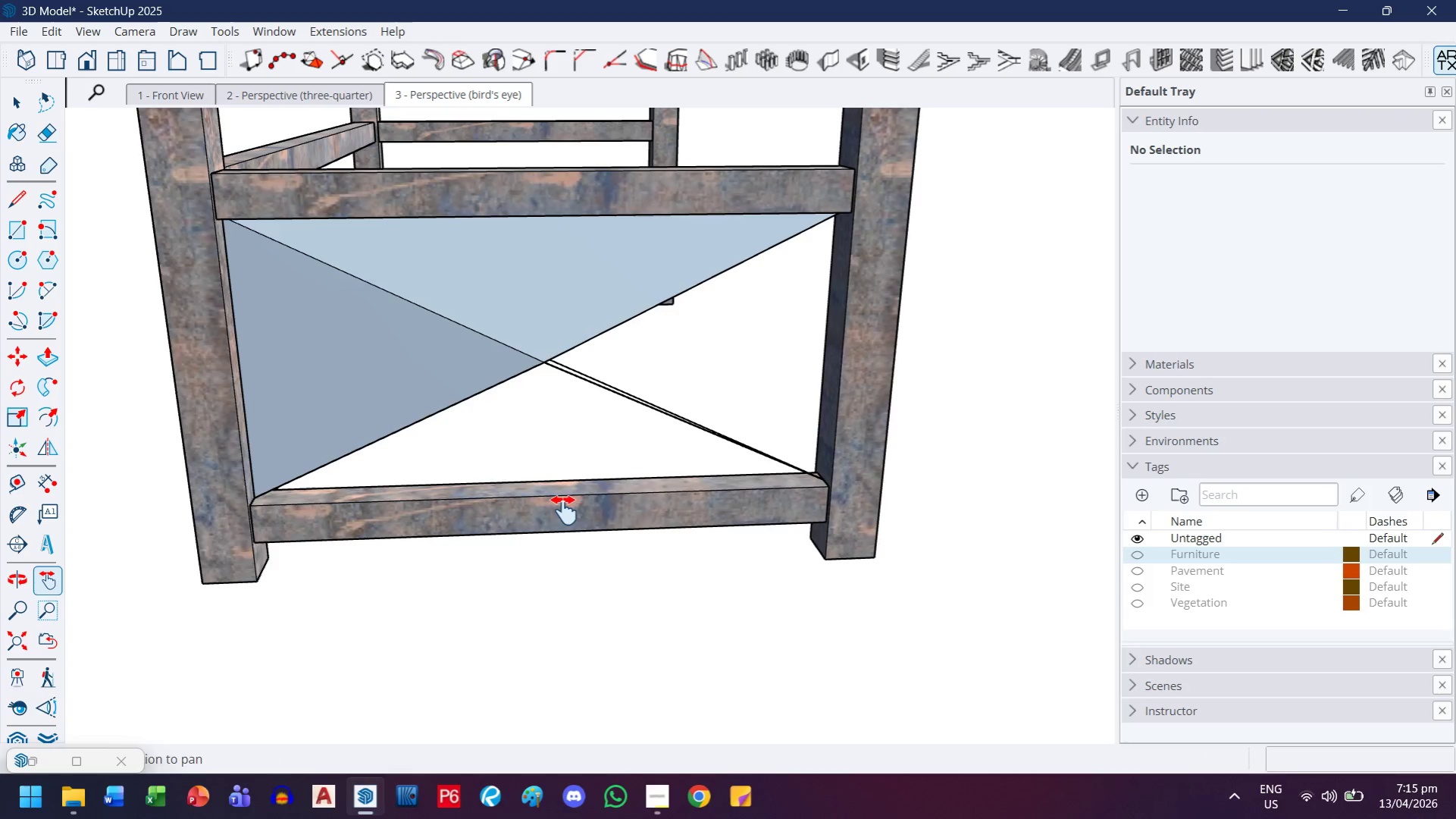 
left_click_drag(start_coordinate=[564, 510], to_coordinate=[692, 473])
 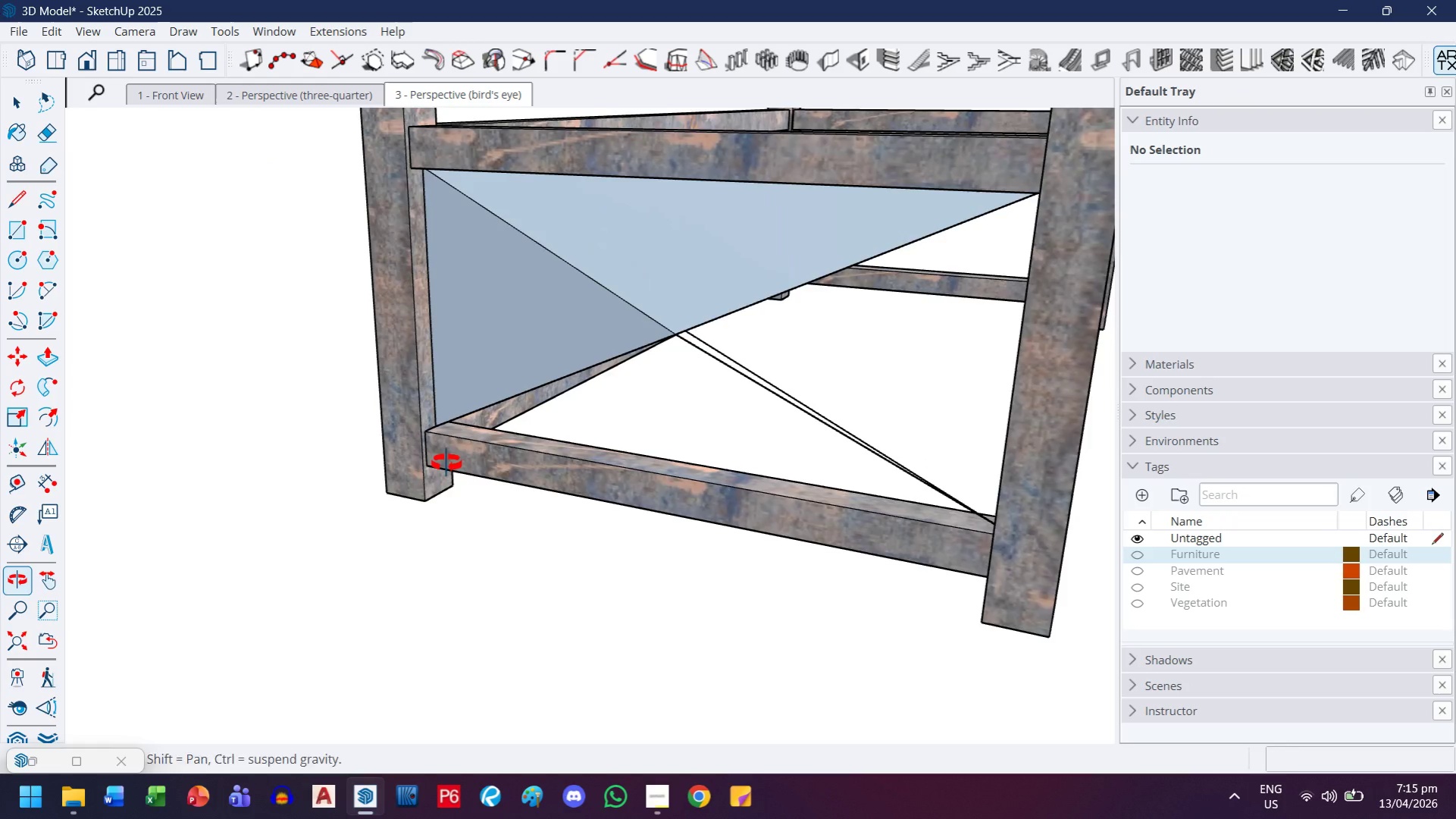 
scroll: coordinate [726, 488], scroll_direction: down, amount: 7.0
 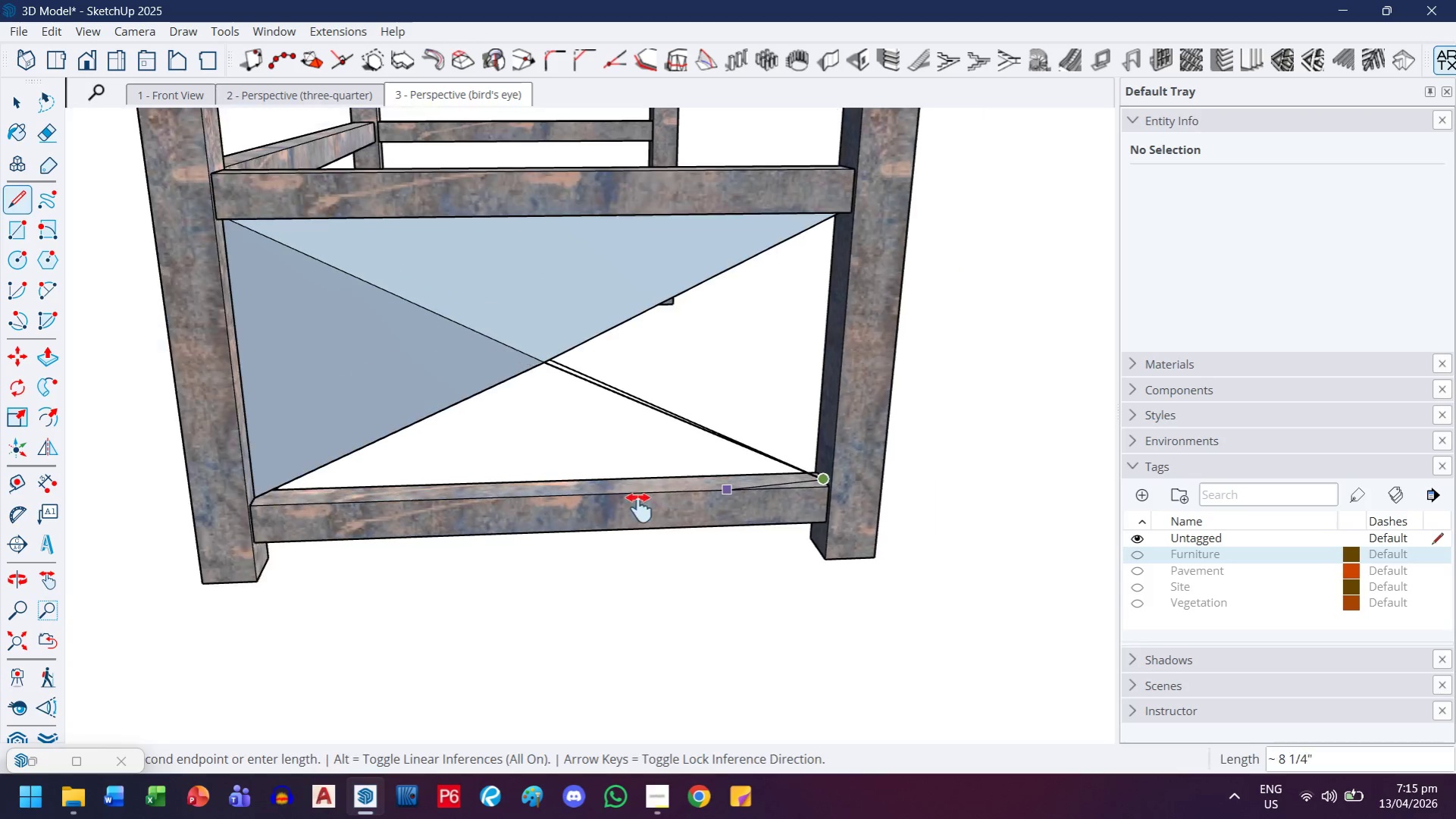 
key(Escape)
 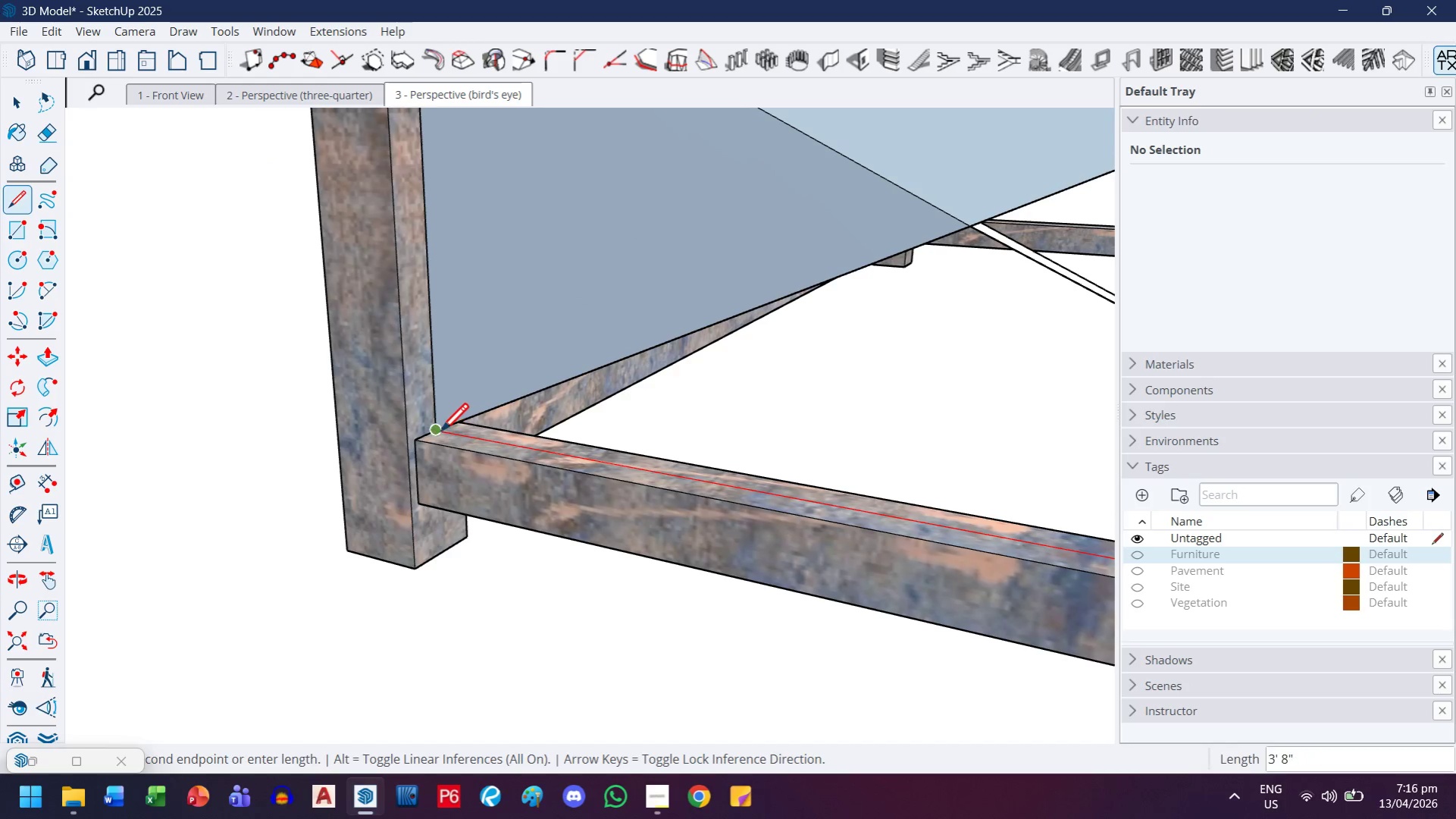 
scroll: coordinate [452, 422], scroll_direction: up, amount: 6.0
 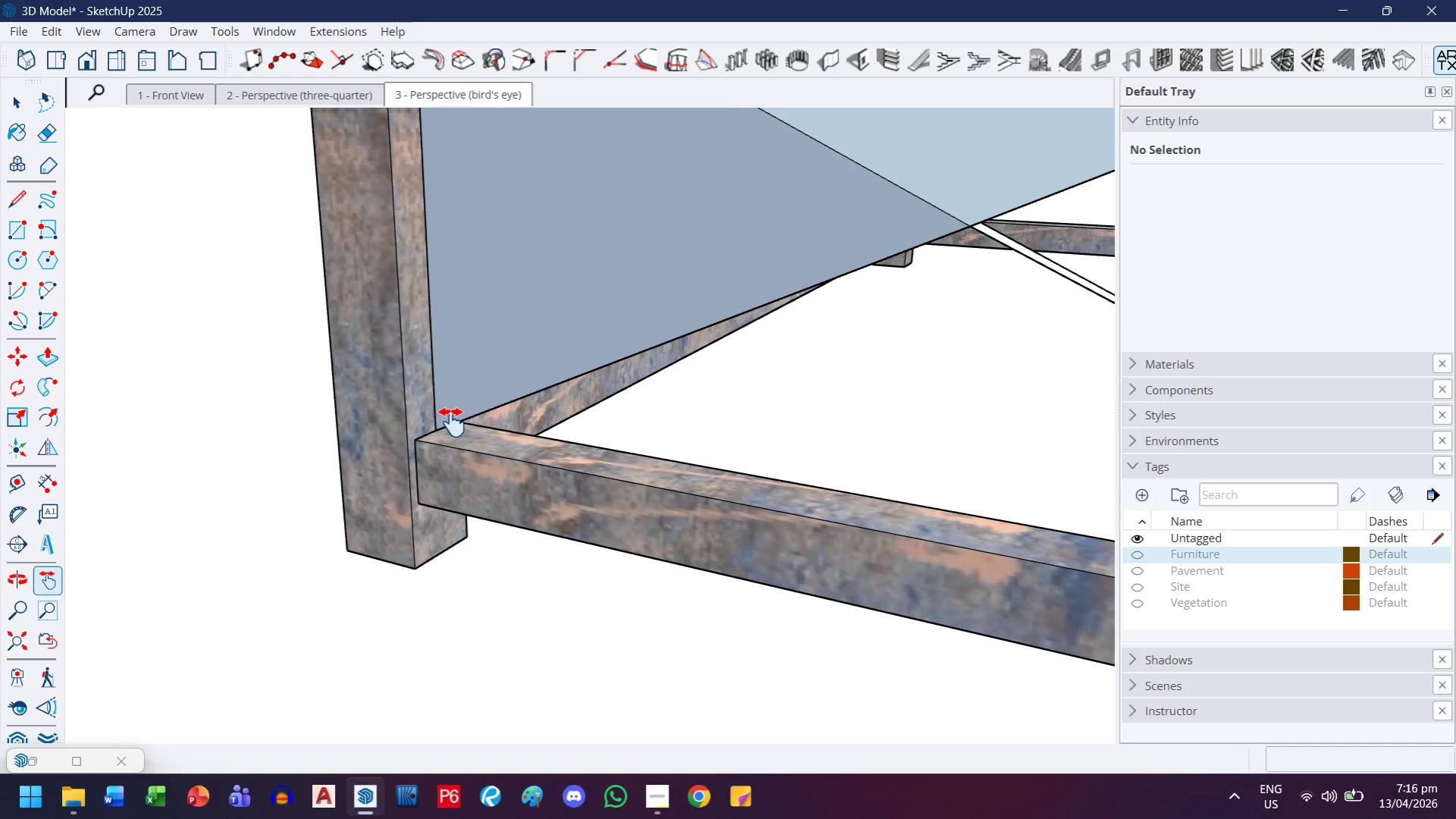 
left_click_drag(start_coordinate=[438, 434], to_coordinate=[434, 434])
 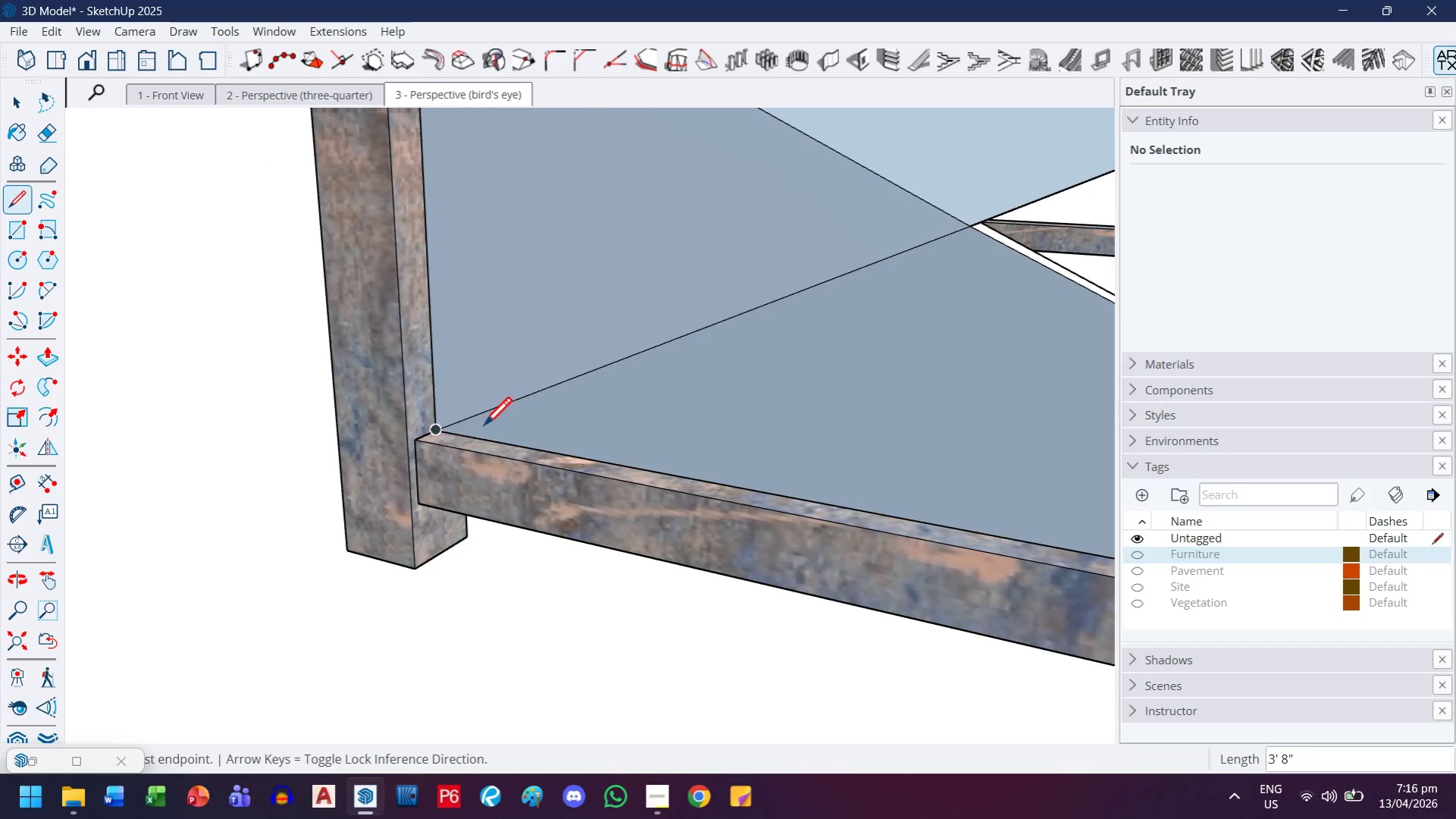 
key(H)
 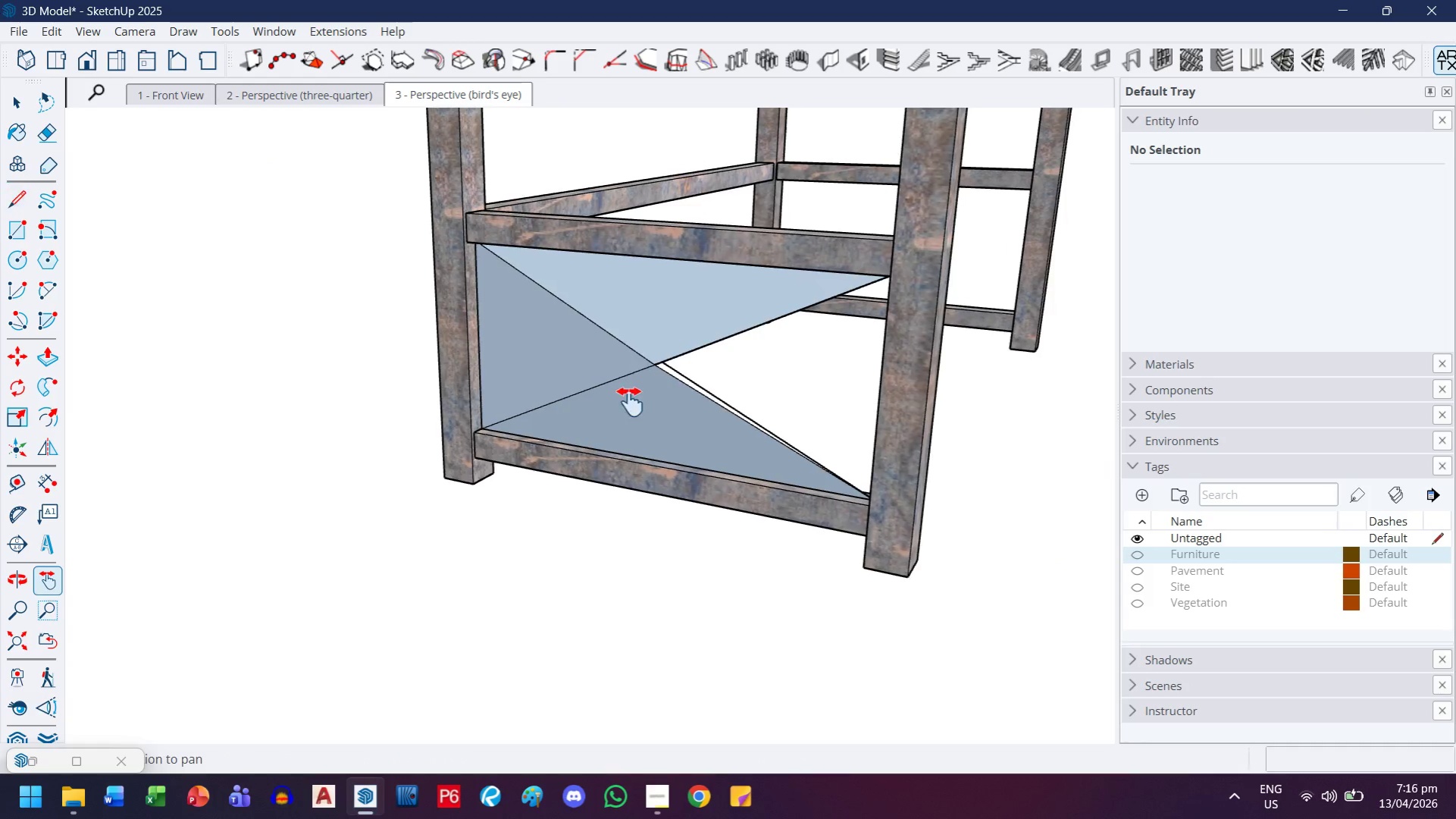 
left_click_drag(start_coordinate=[647, 397], to_coordinate=[368, 506])
 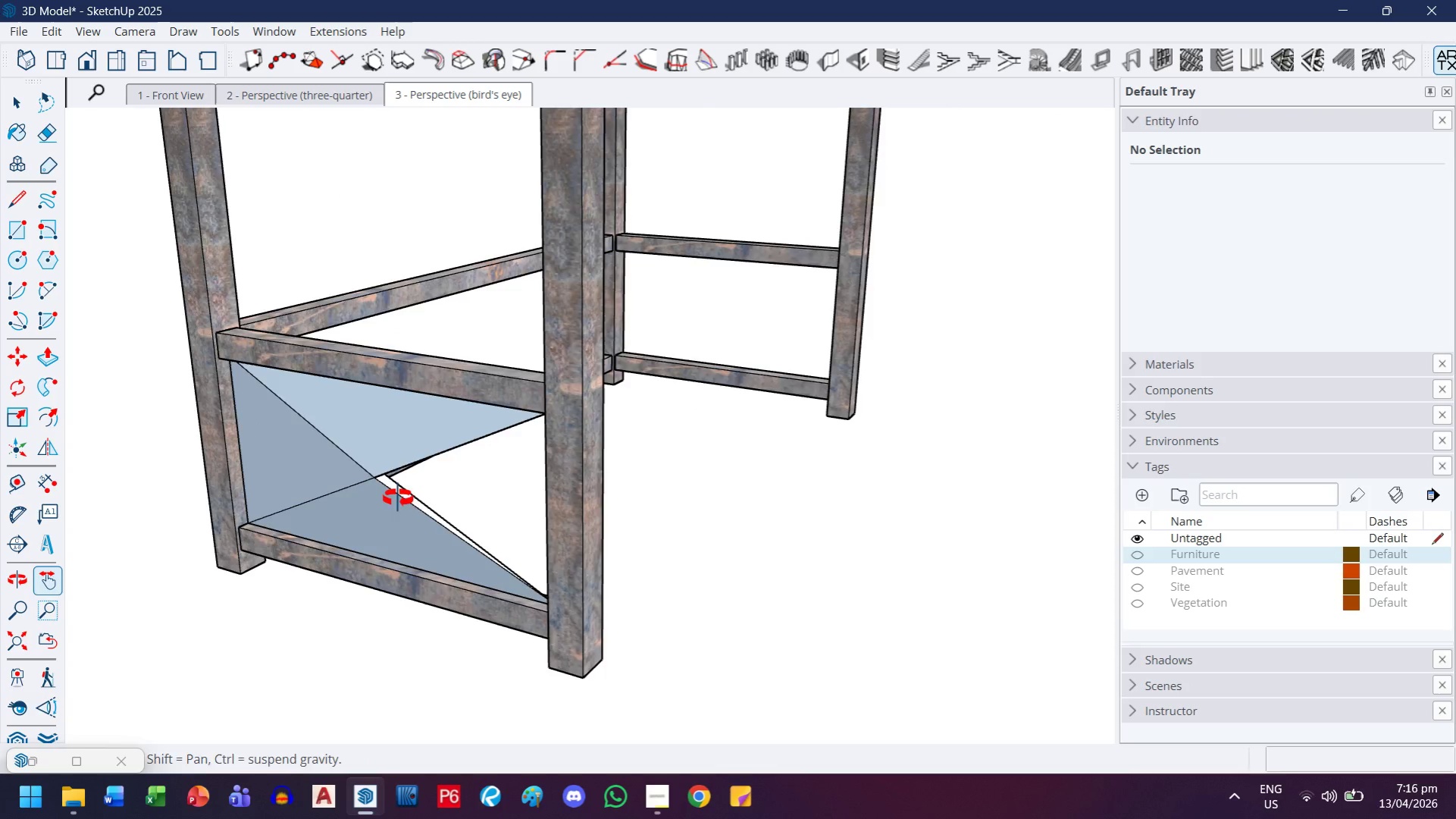 
scroll: coordinate [398, 498], scroll_direction: down, amount: 11.0
 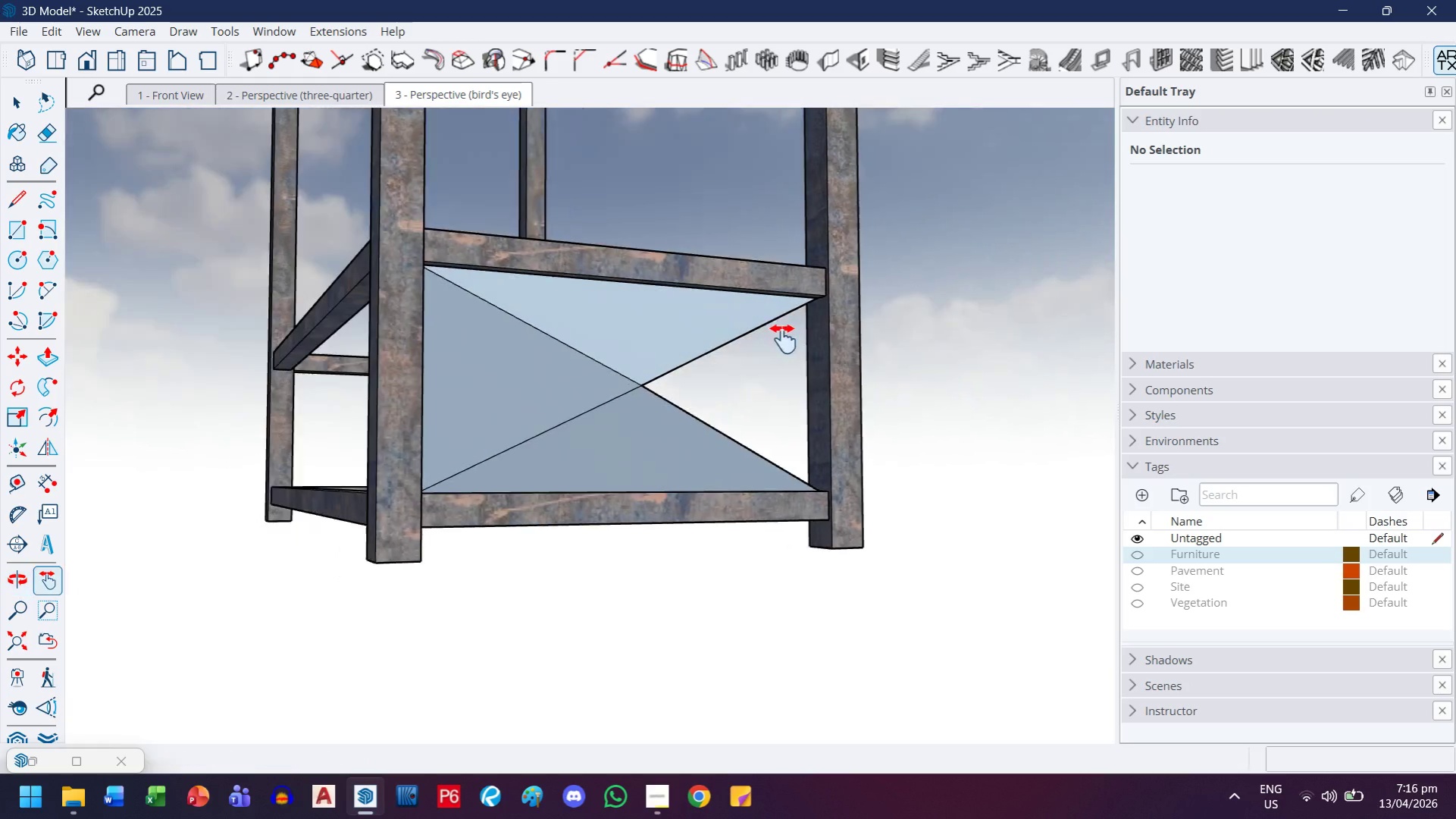 
key(Escape)
 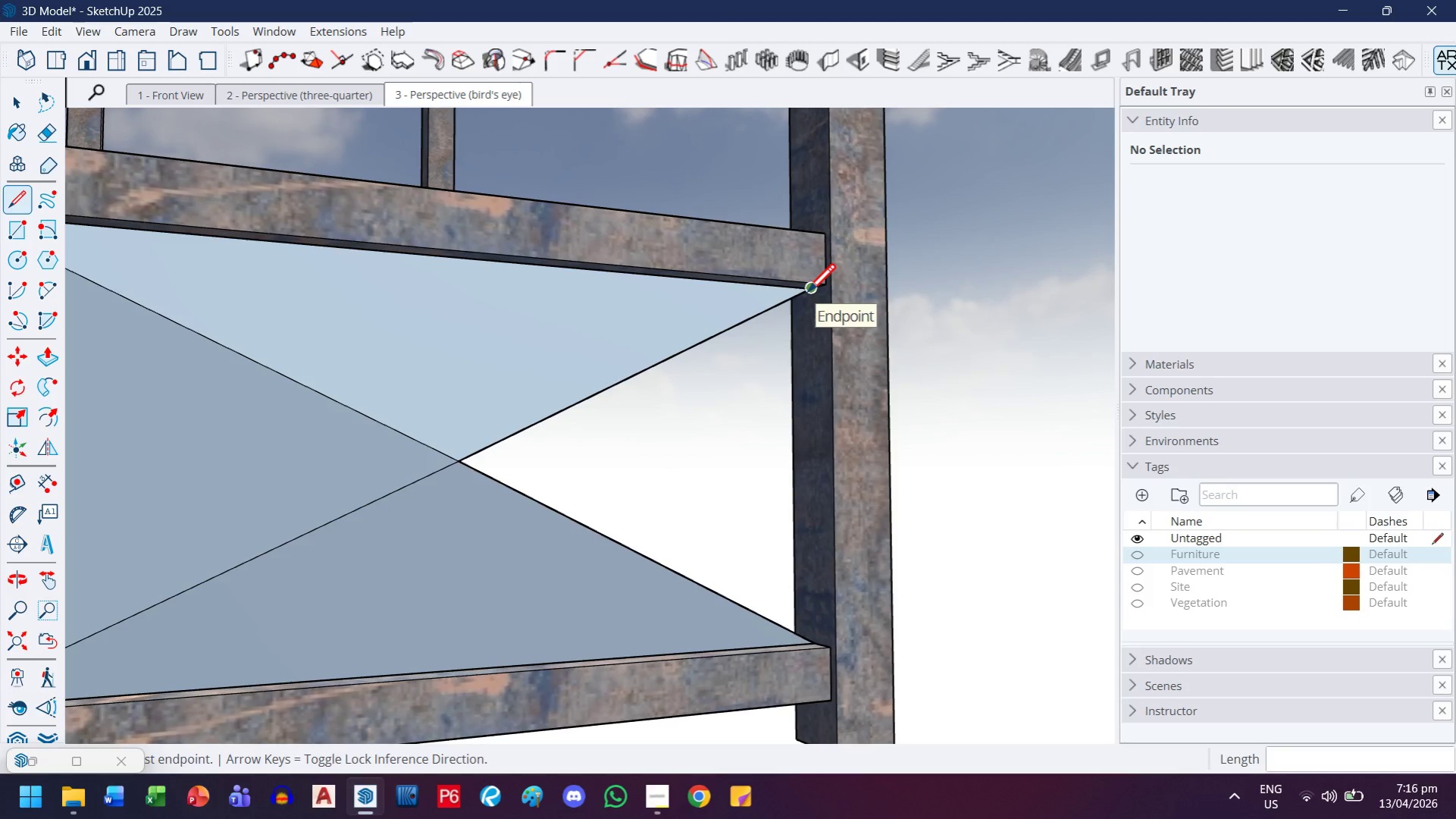 
scroll: coordinate [784, 325], scroll_direction: up, amount: 10.0
 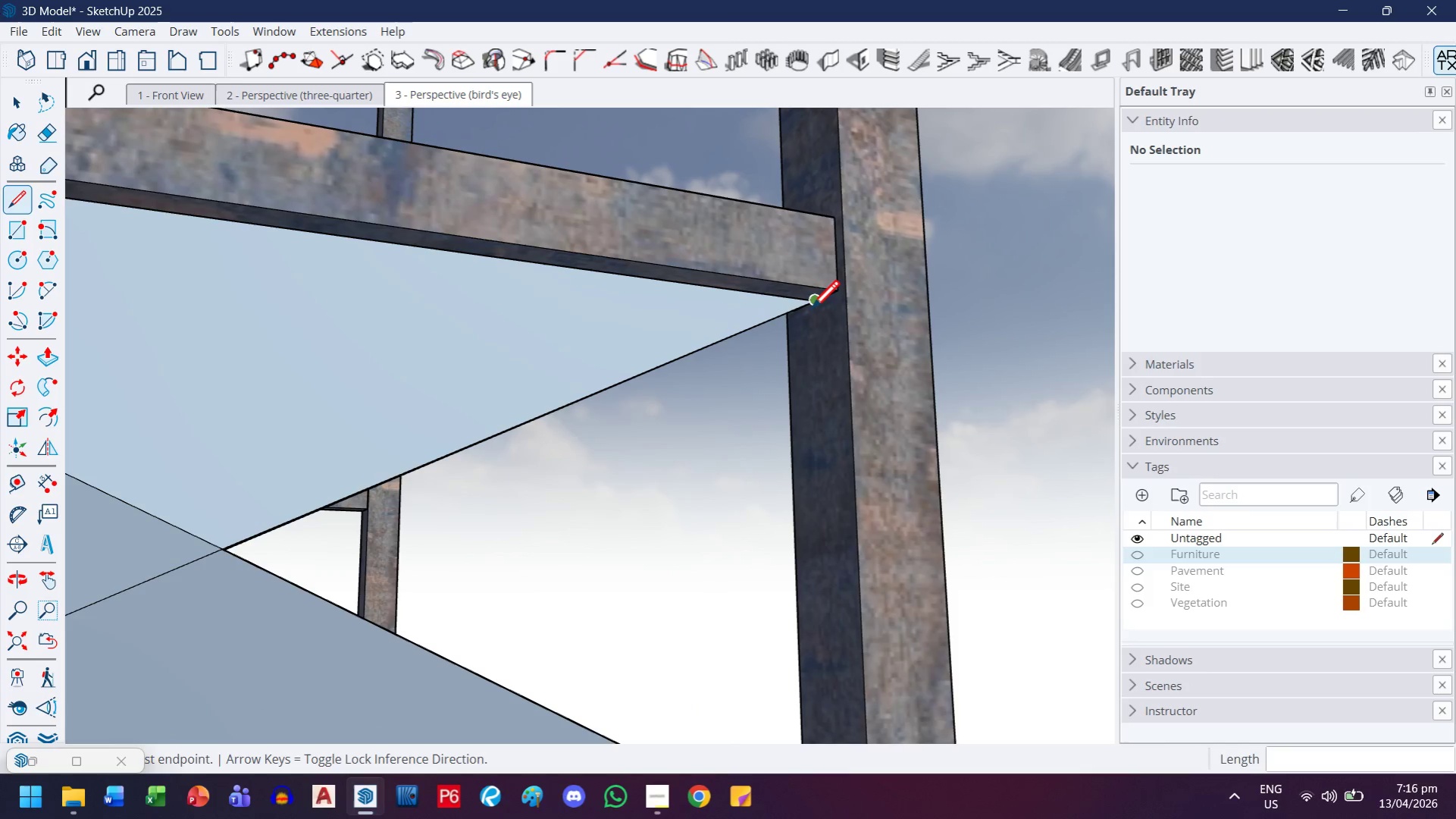 
left_click([810, 311])
 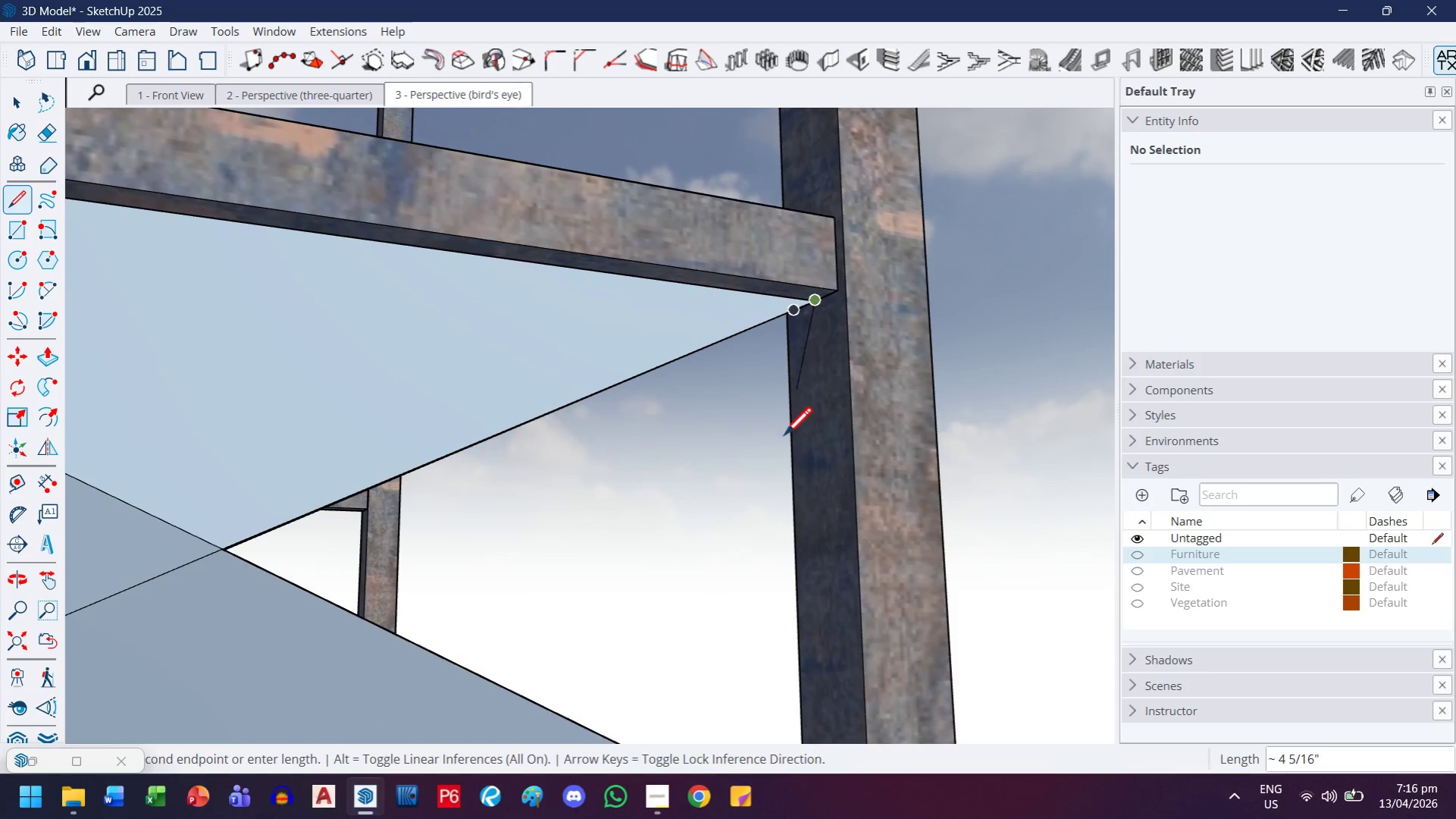 
key(H)
 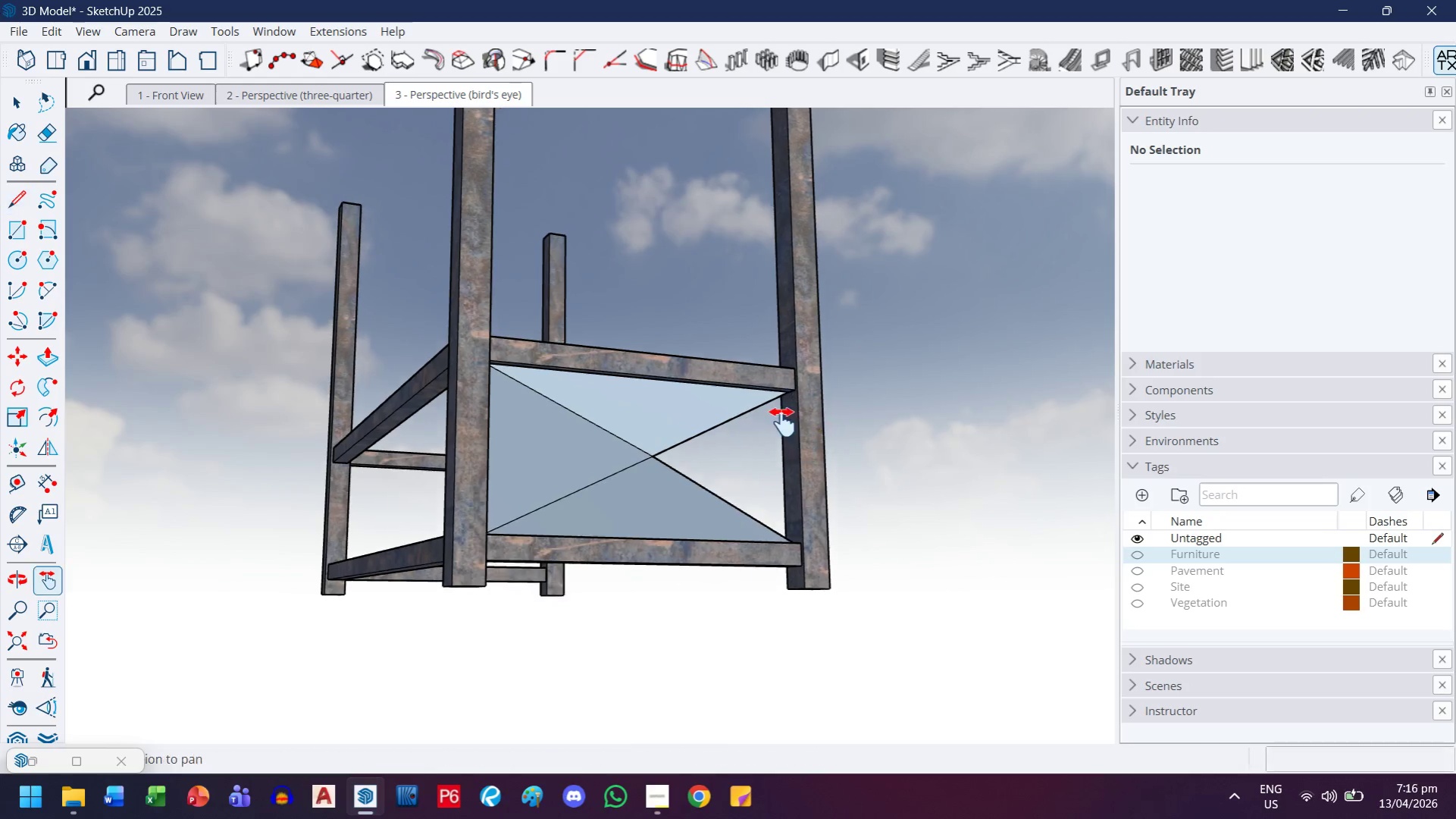 
left_click_drag(start_coordinate=[800, 447], to_coordinate=[745, 372])
 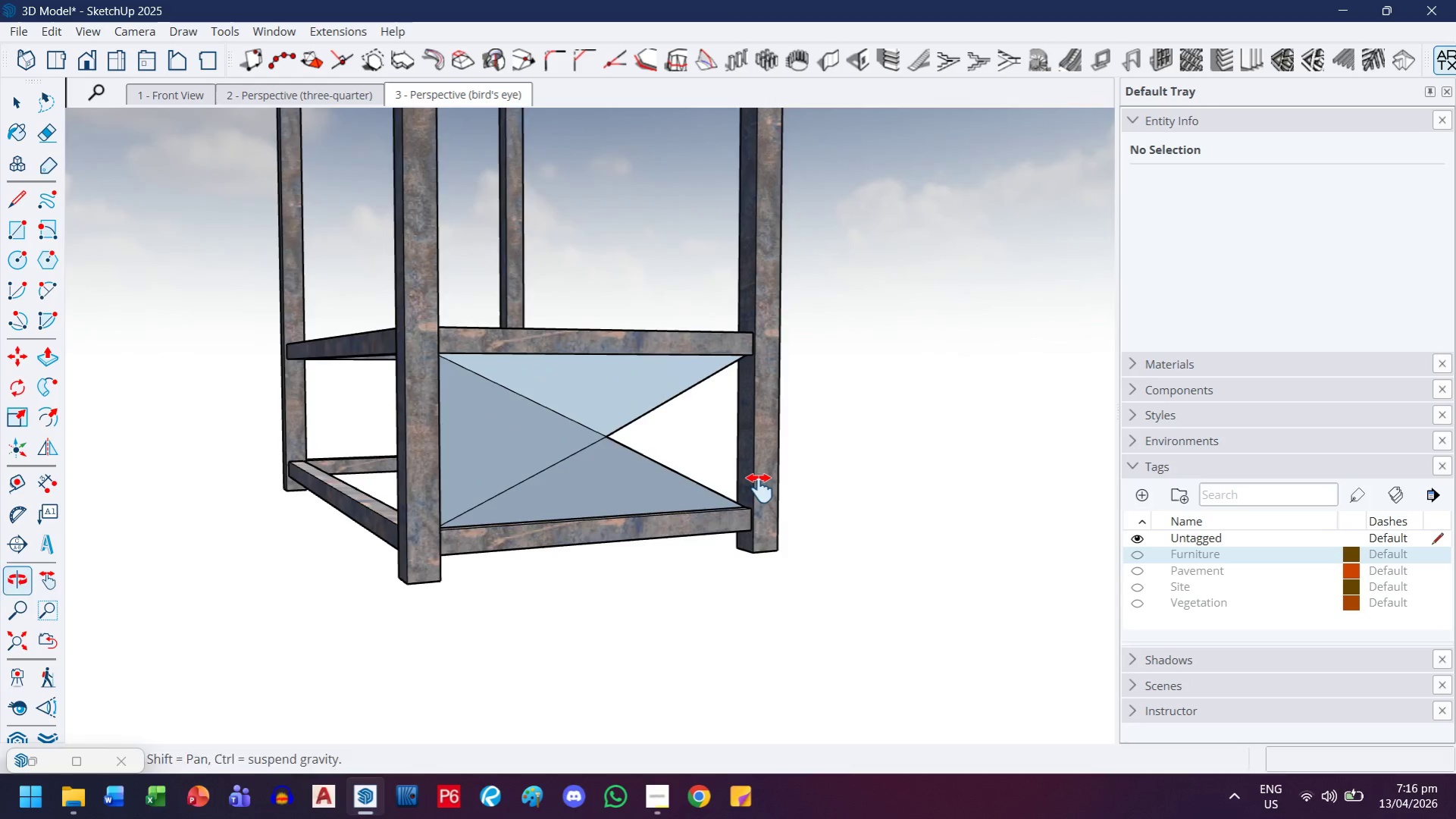 
scroll: coordinate [787, 442], scroll_direction: down, amount: 7.0
 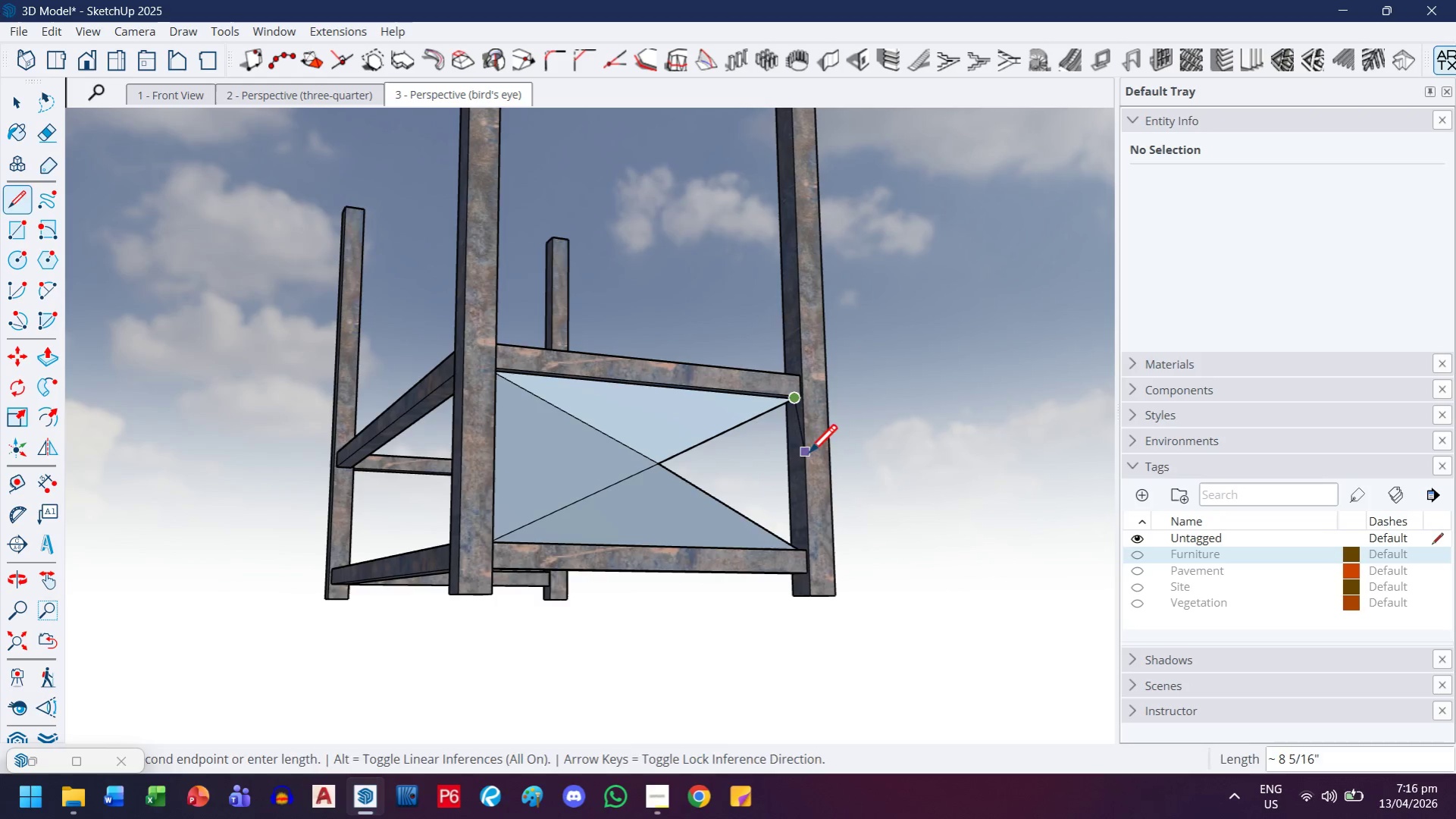 
key(Escape)
 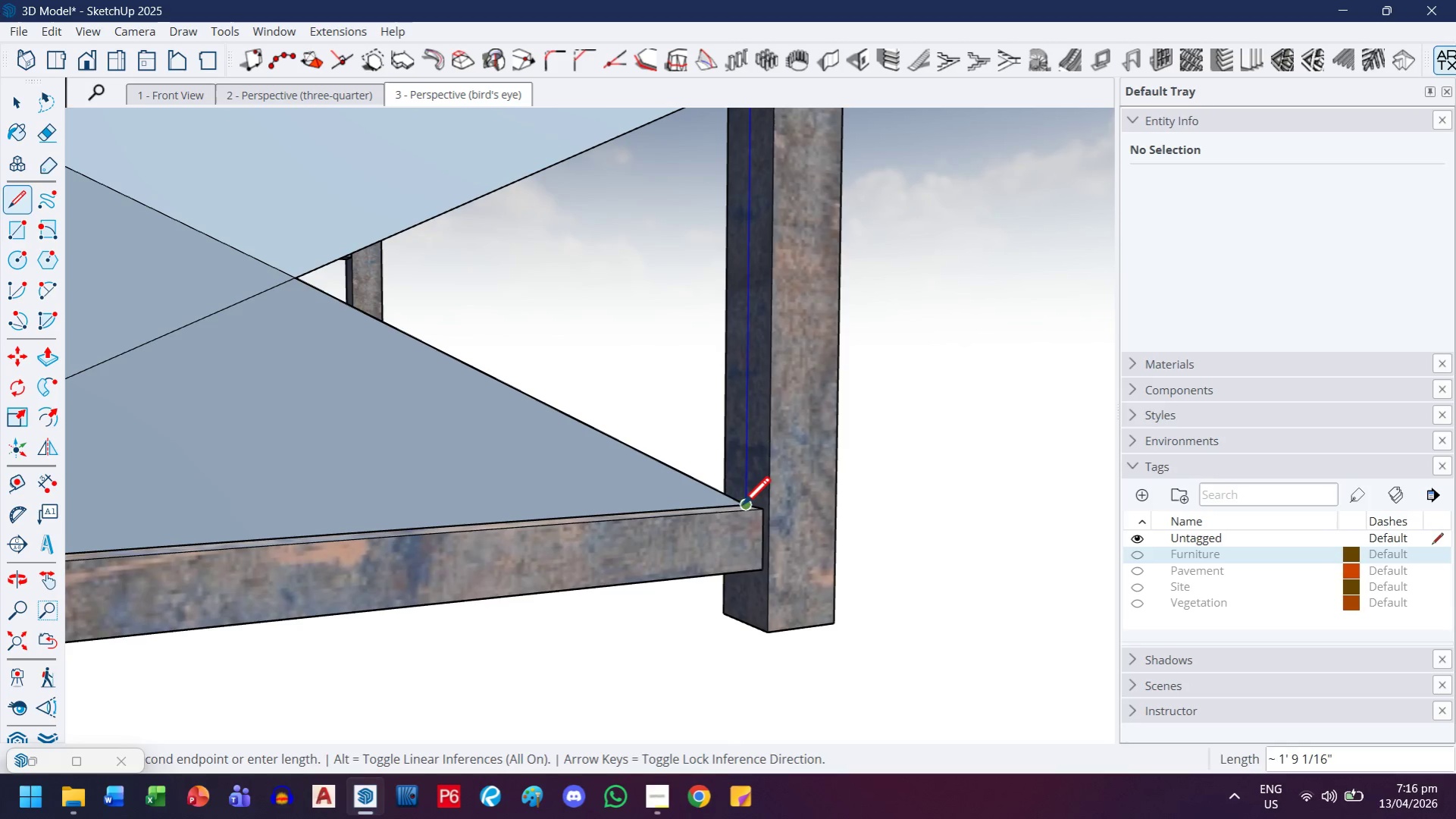 
scroll: coordinate [746, 508], scroll_direction: up, amount: 10.0
 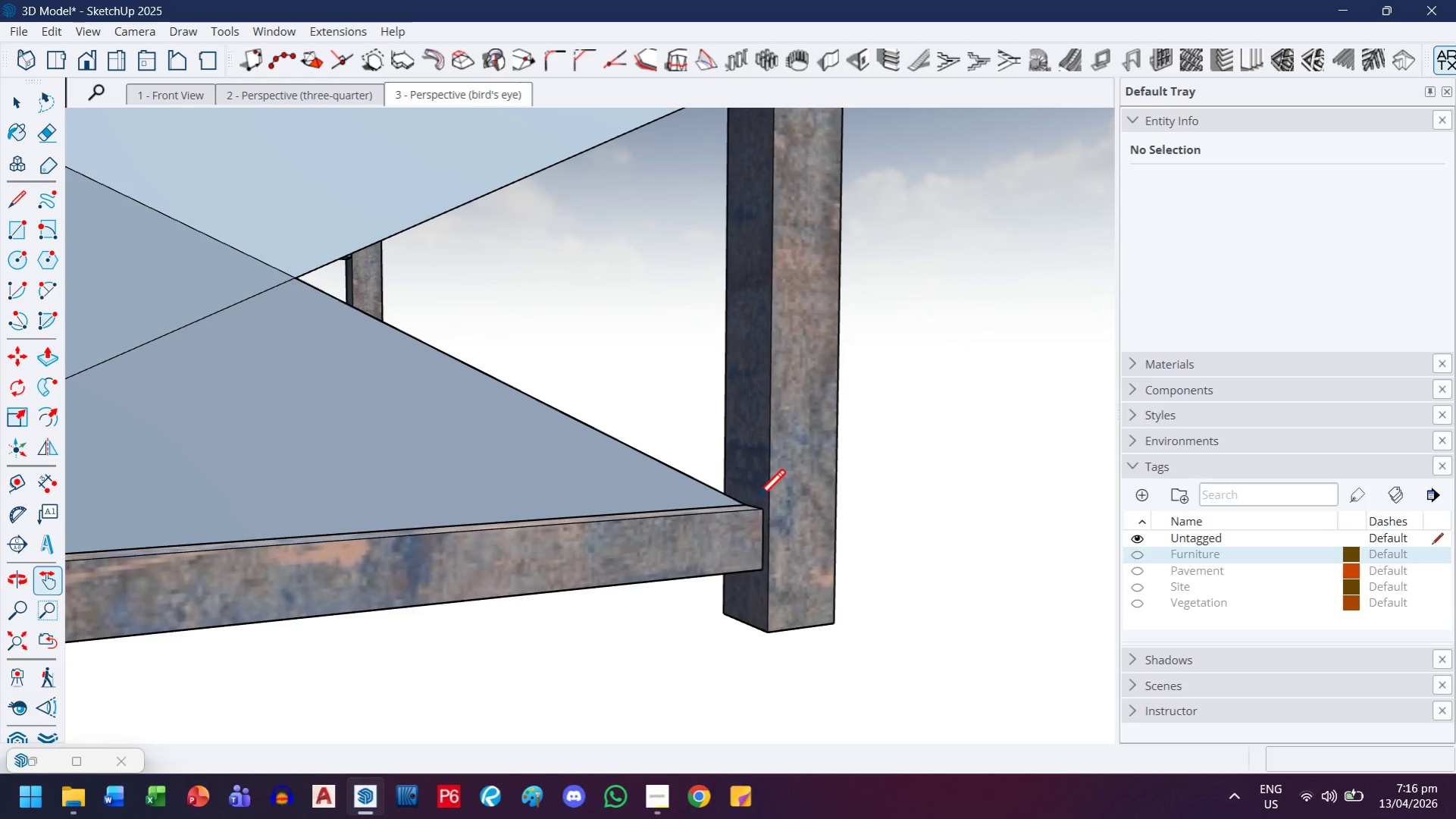 
left_click([741, 508])
 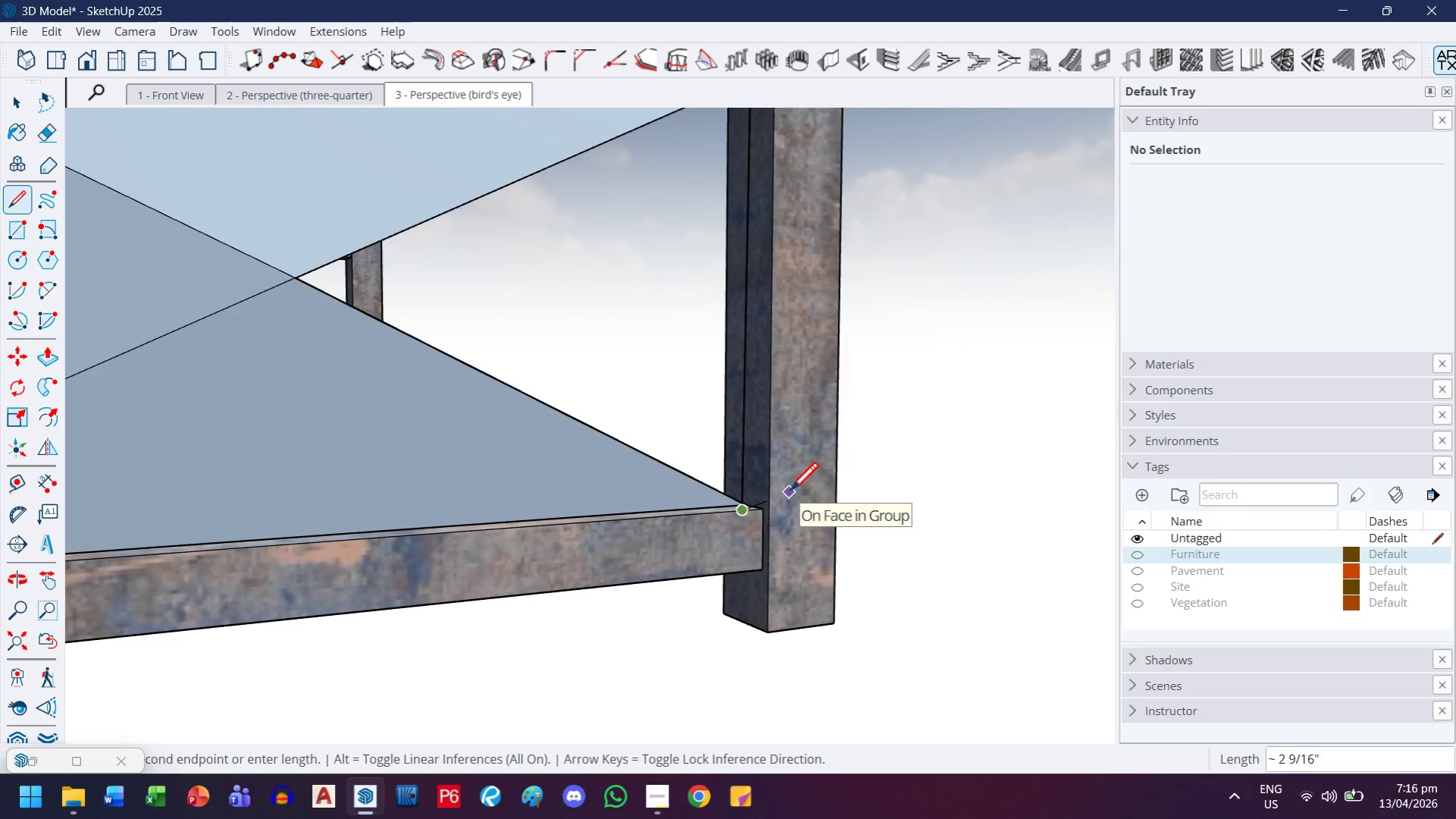 
key(U)
 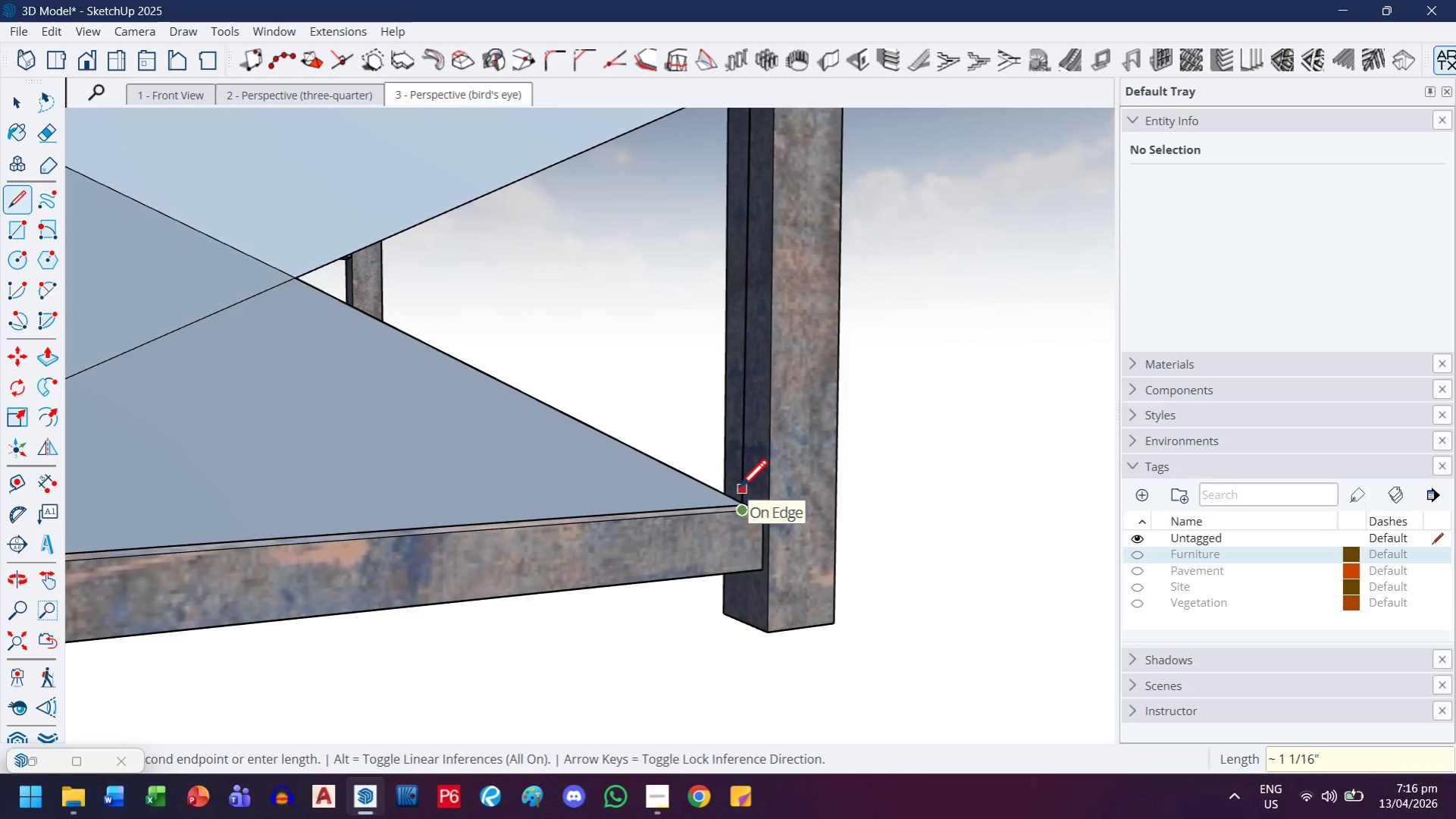 
key(Escape)
 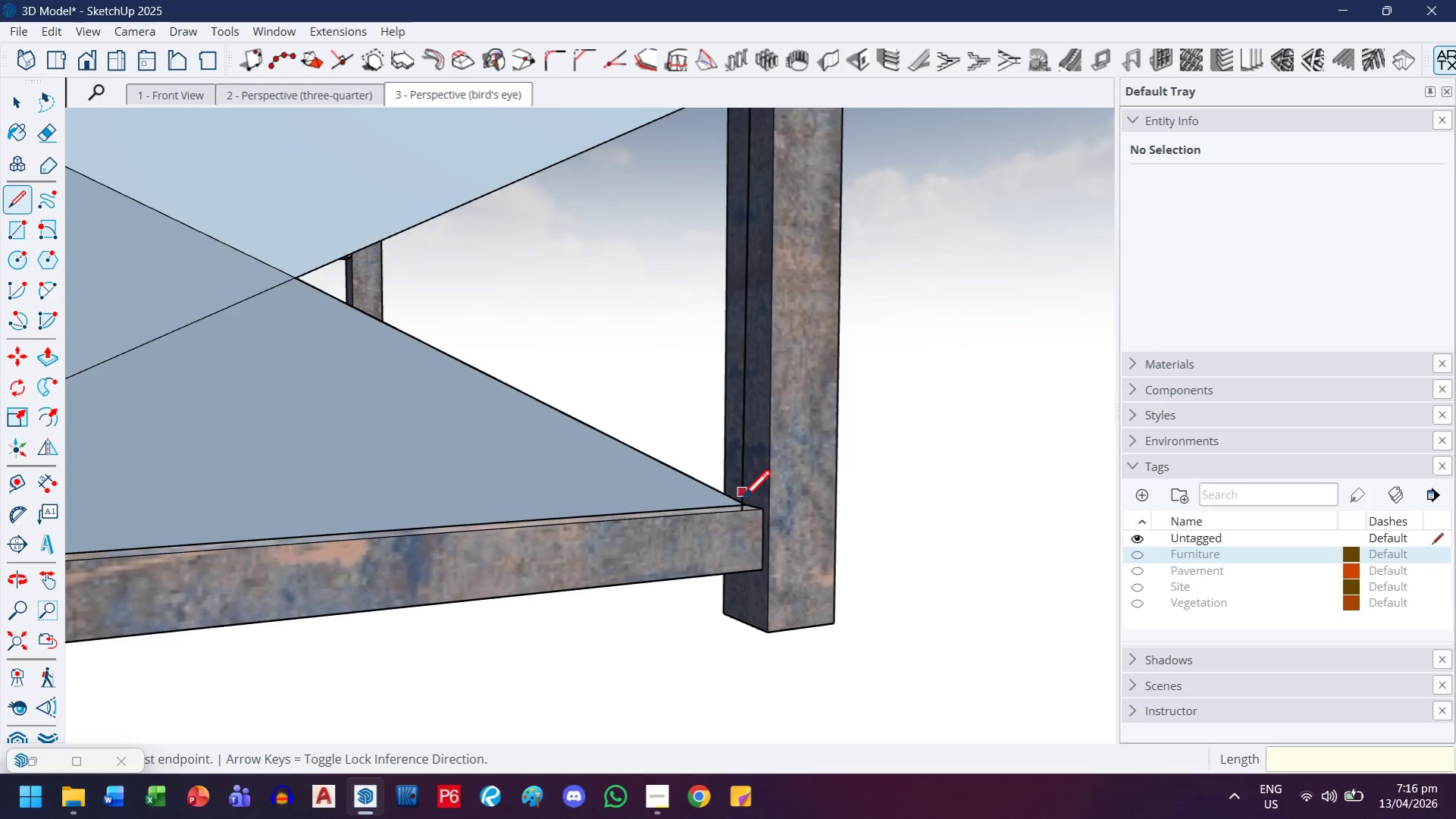 
key(Control+ControlLeft)
 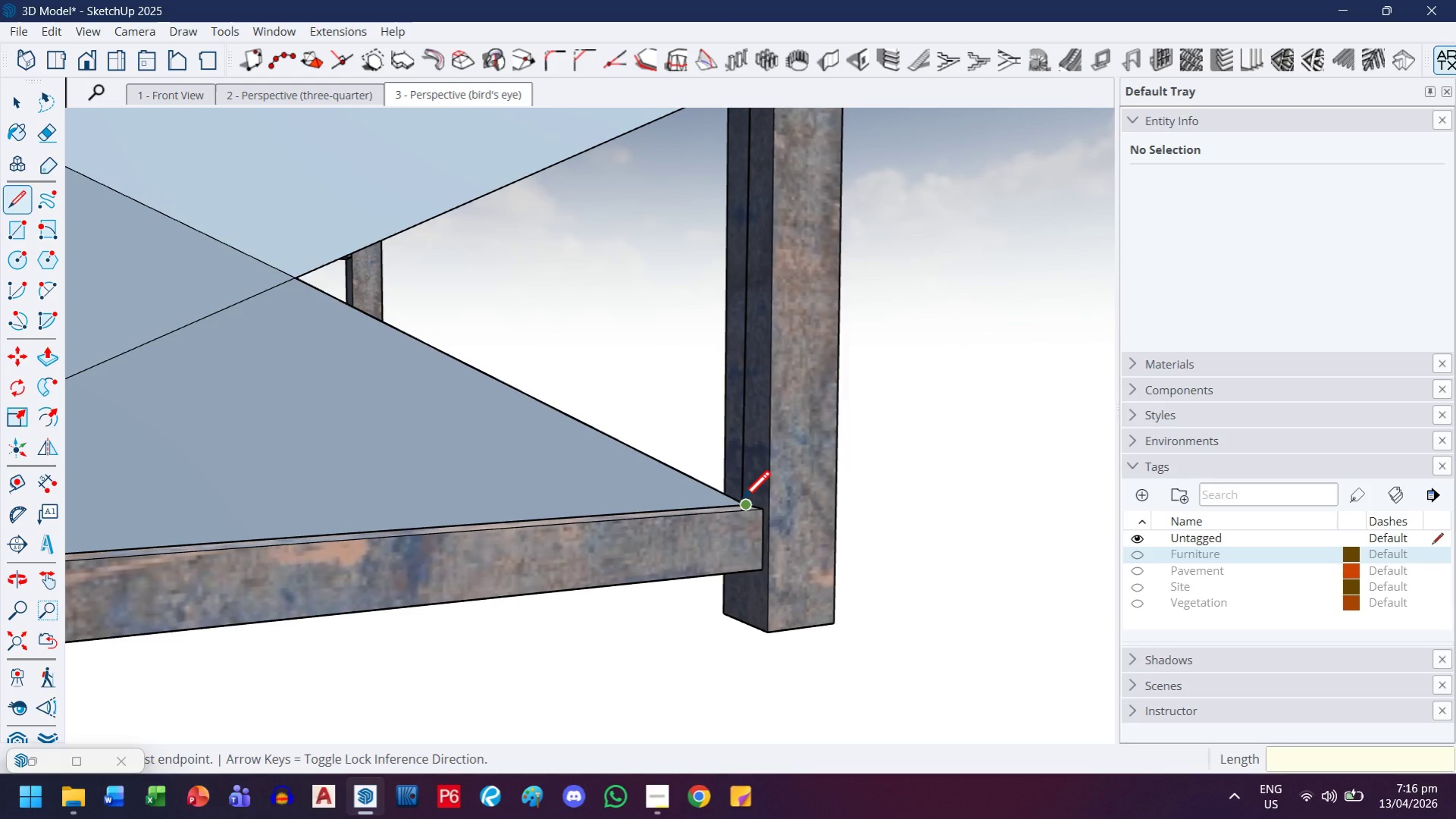 
key(Control+ControlLeft)
 